 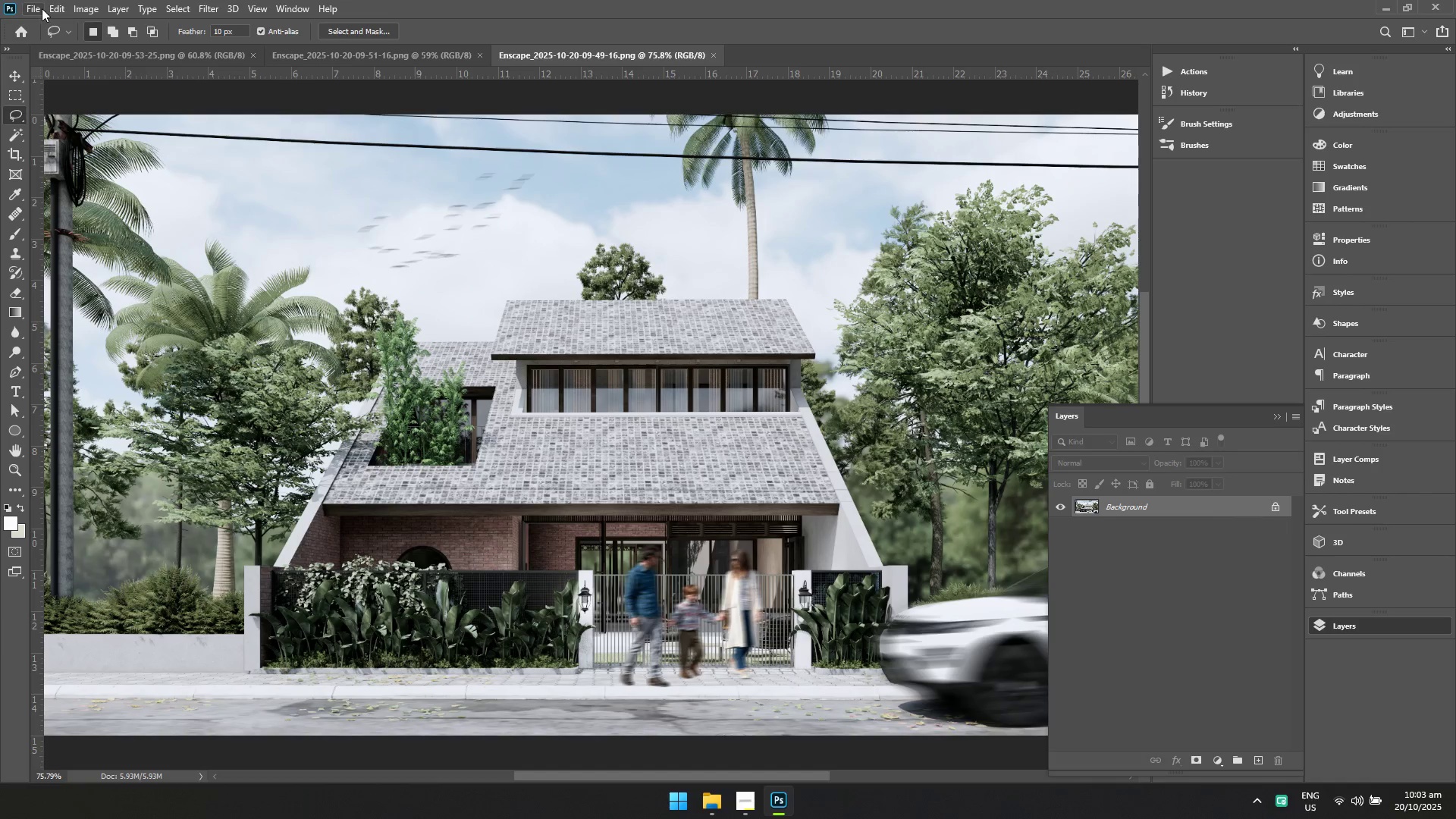 
key(Control+Shift+A)
 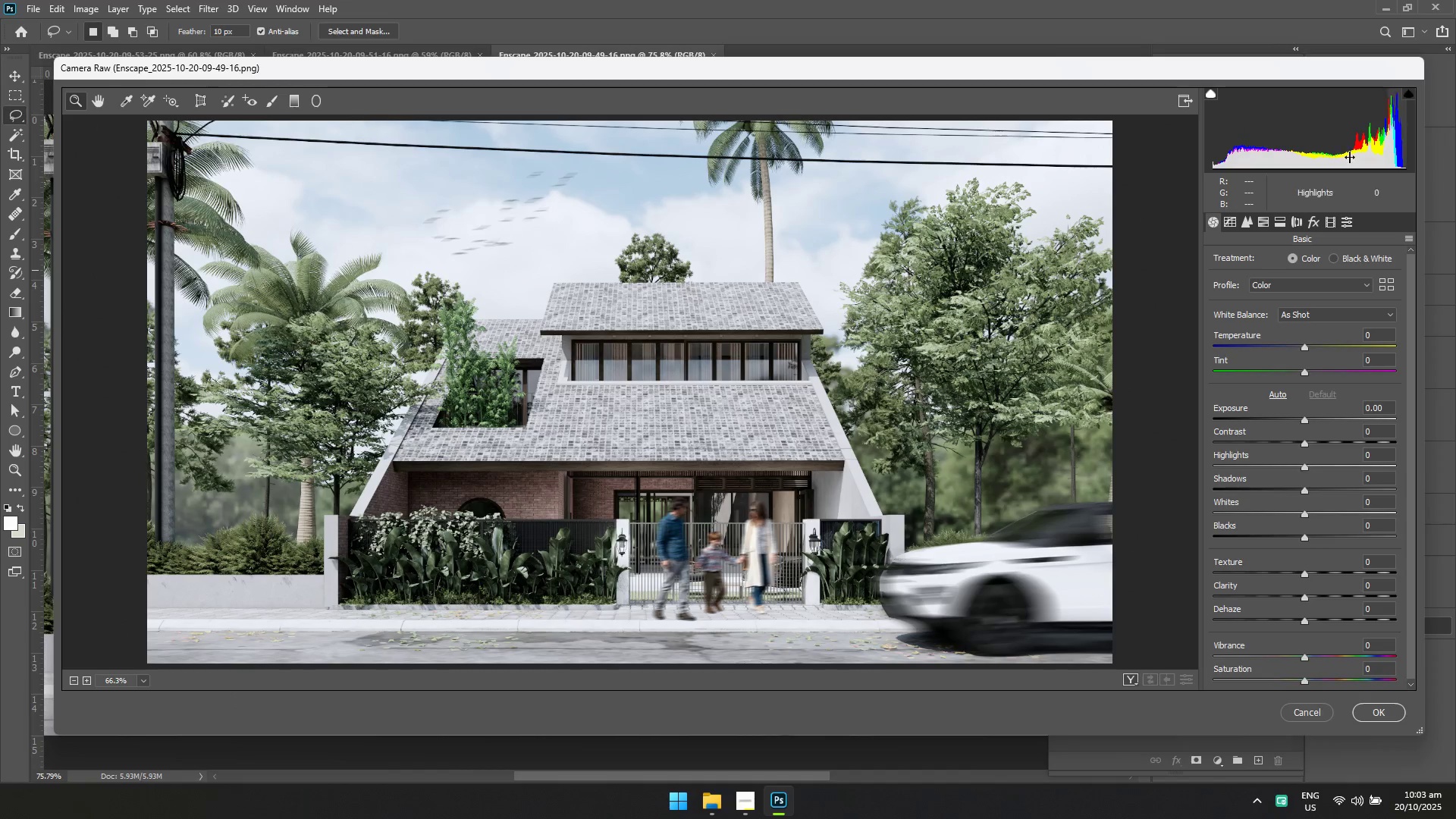 
left_click([1410, 237])
 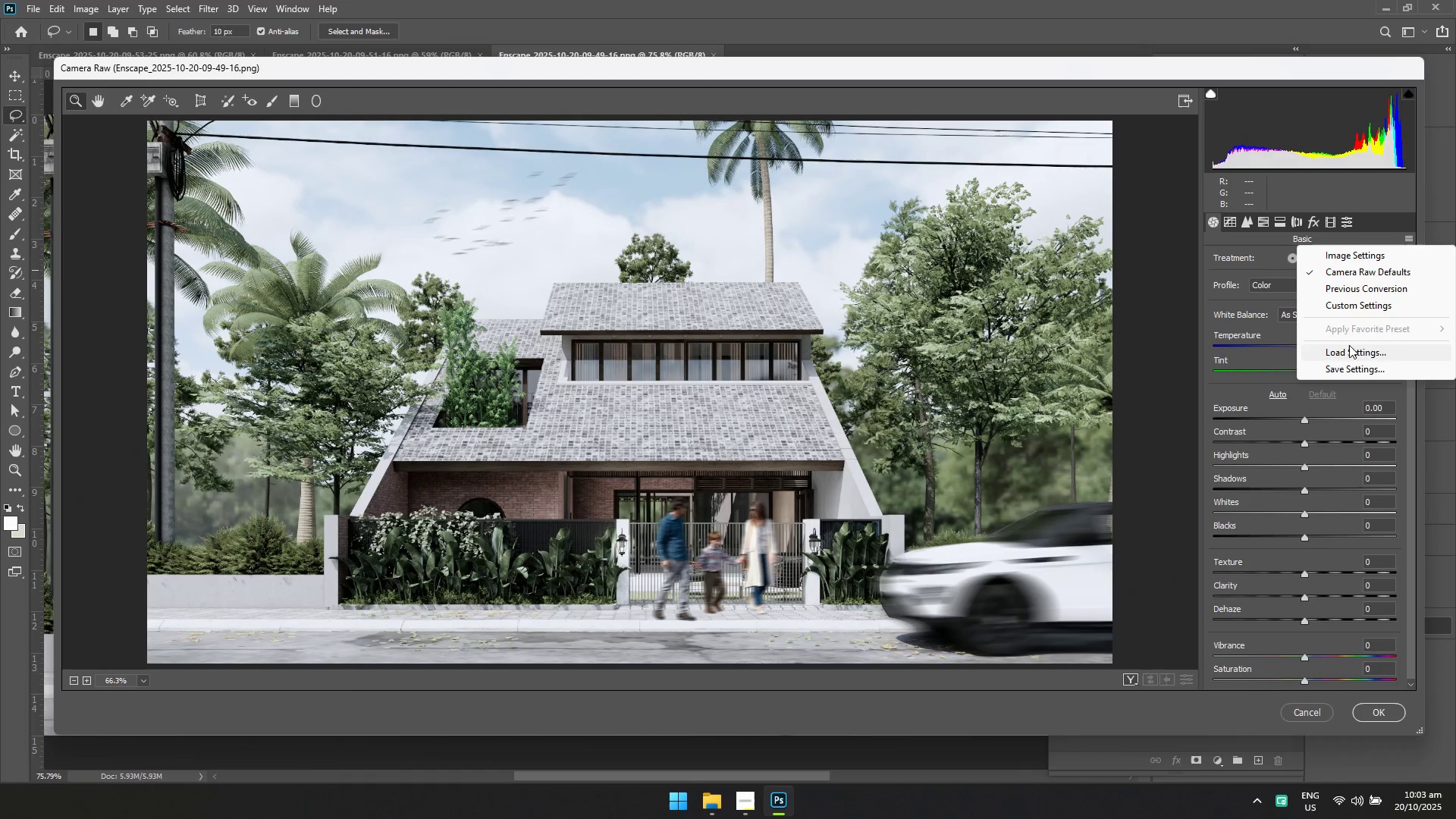 
left_click([1349, 345])
 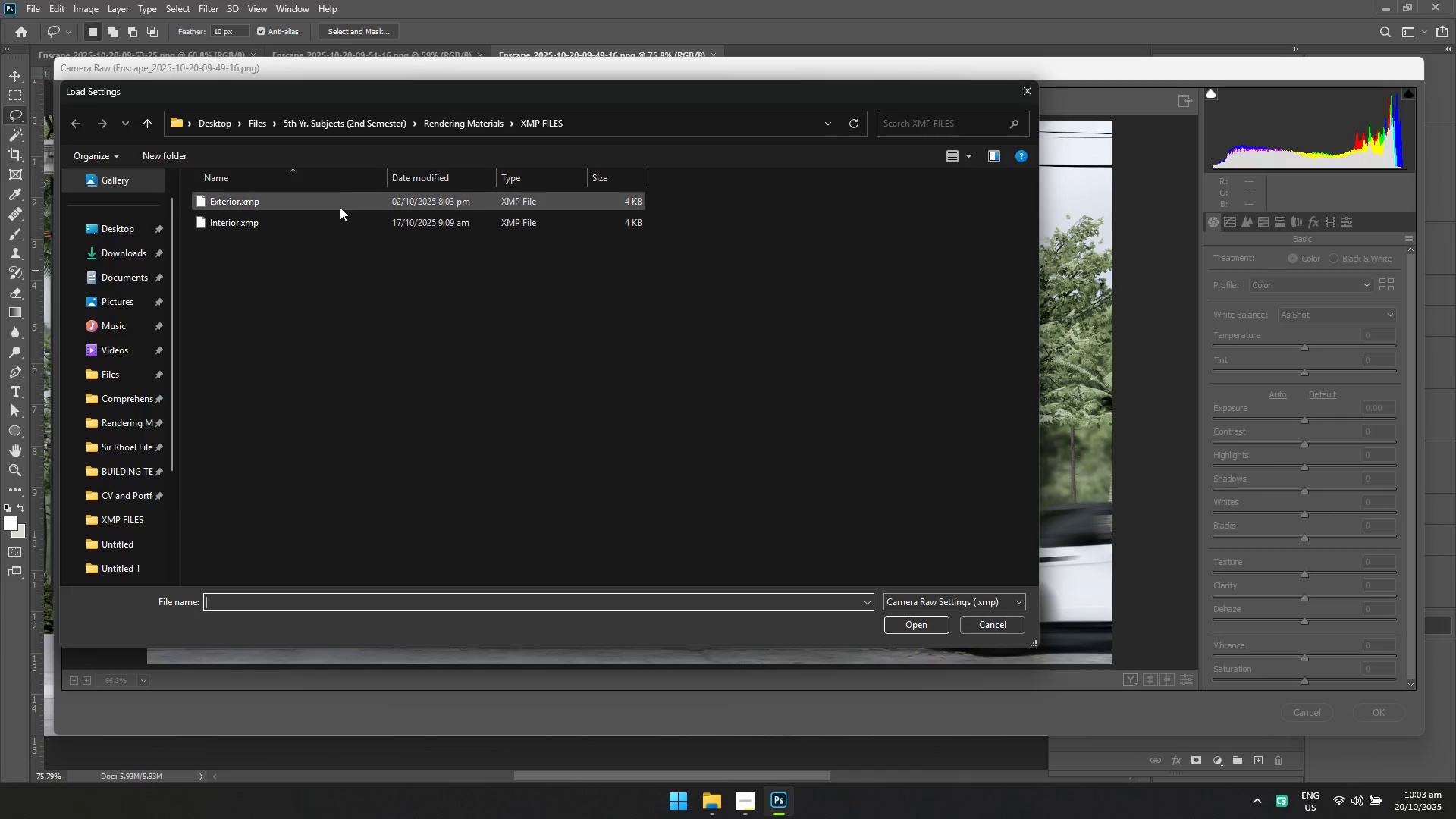 
left_click([339, 206])
 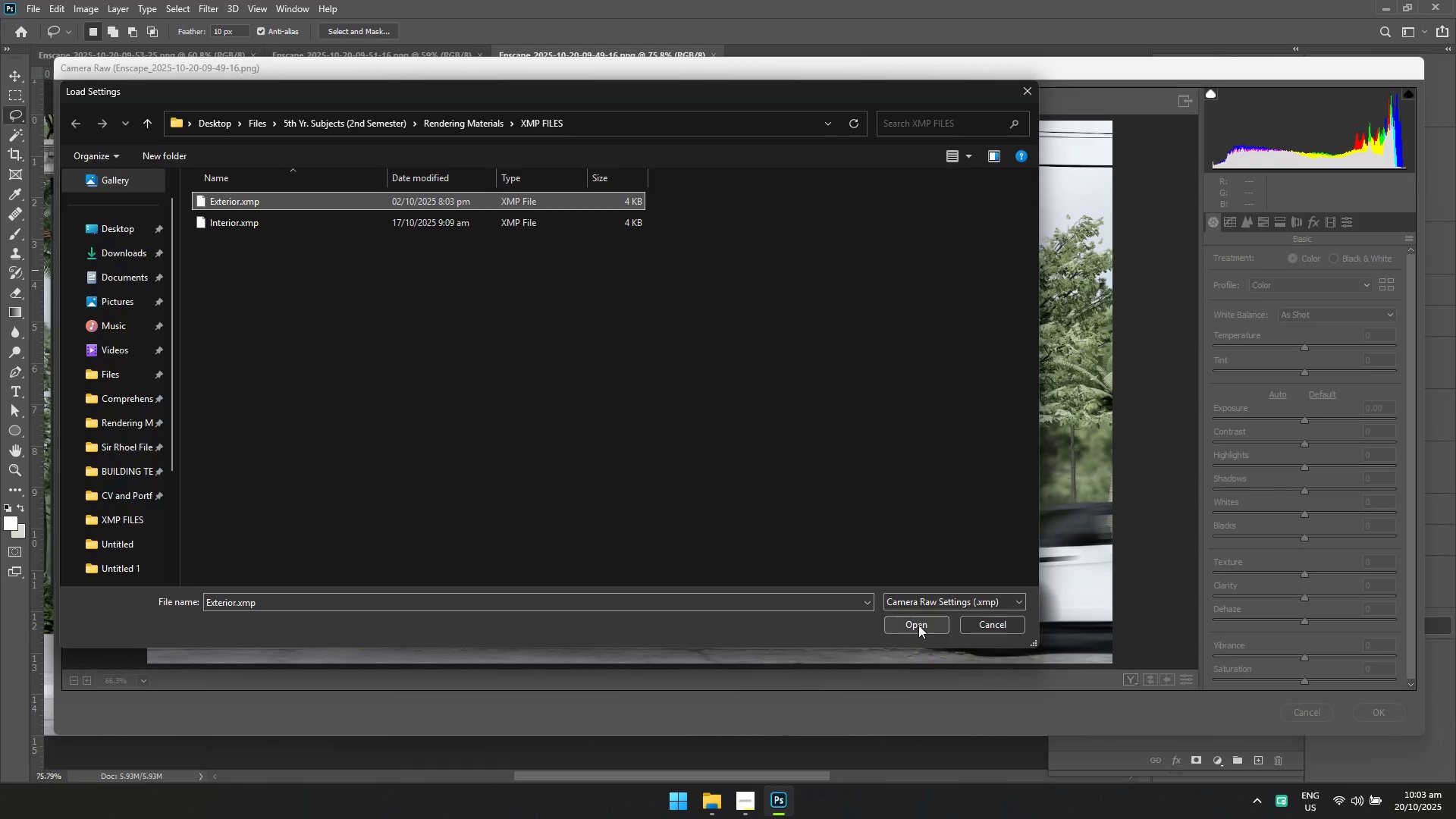 
left_click([917, 627])
 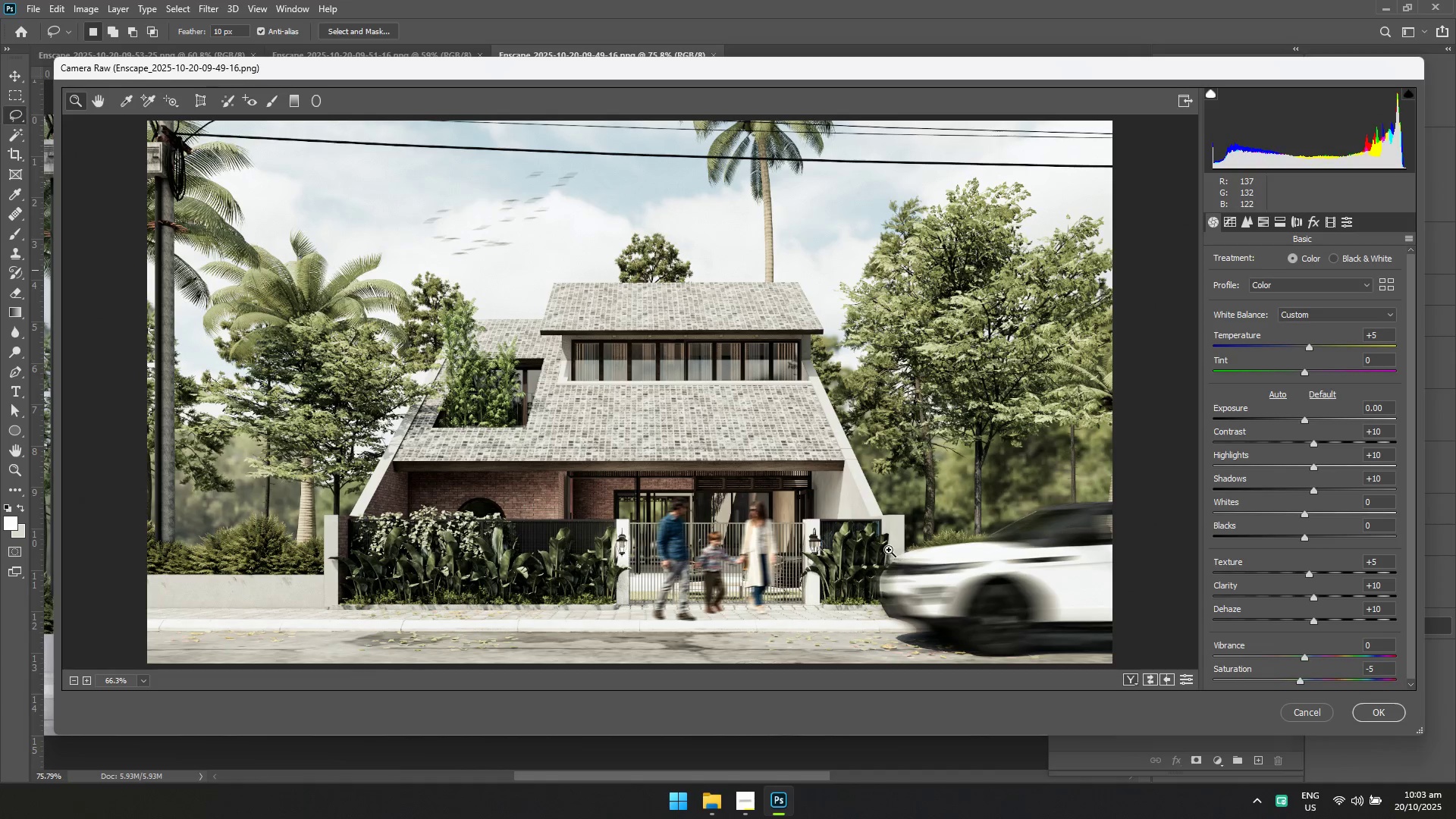 
wait(12.53)
 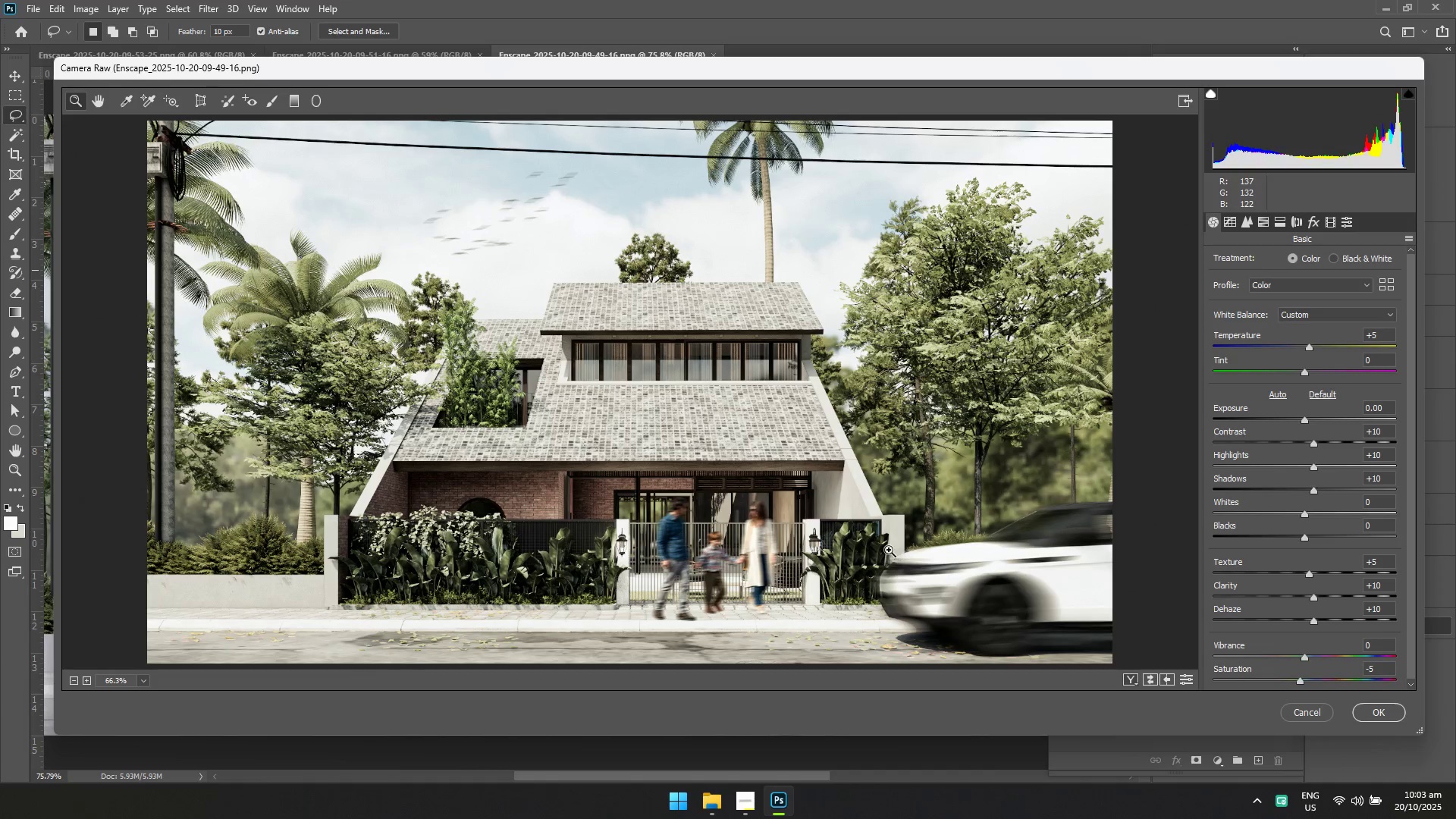 
left_click([1224, 228])
 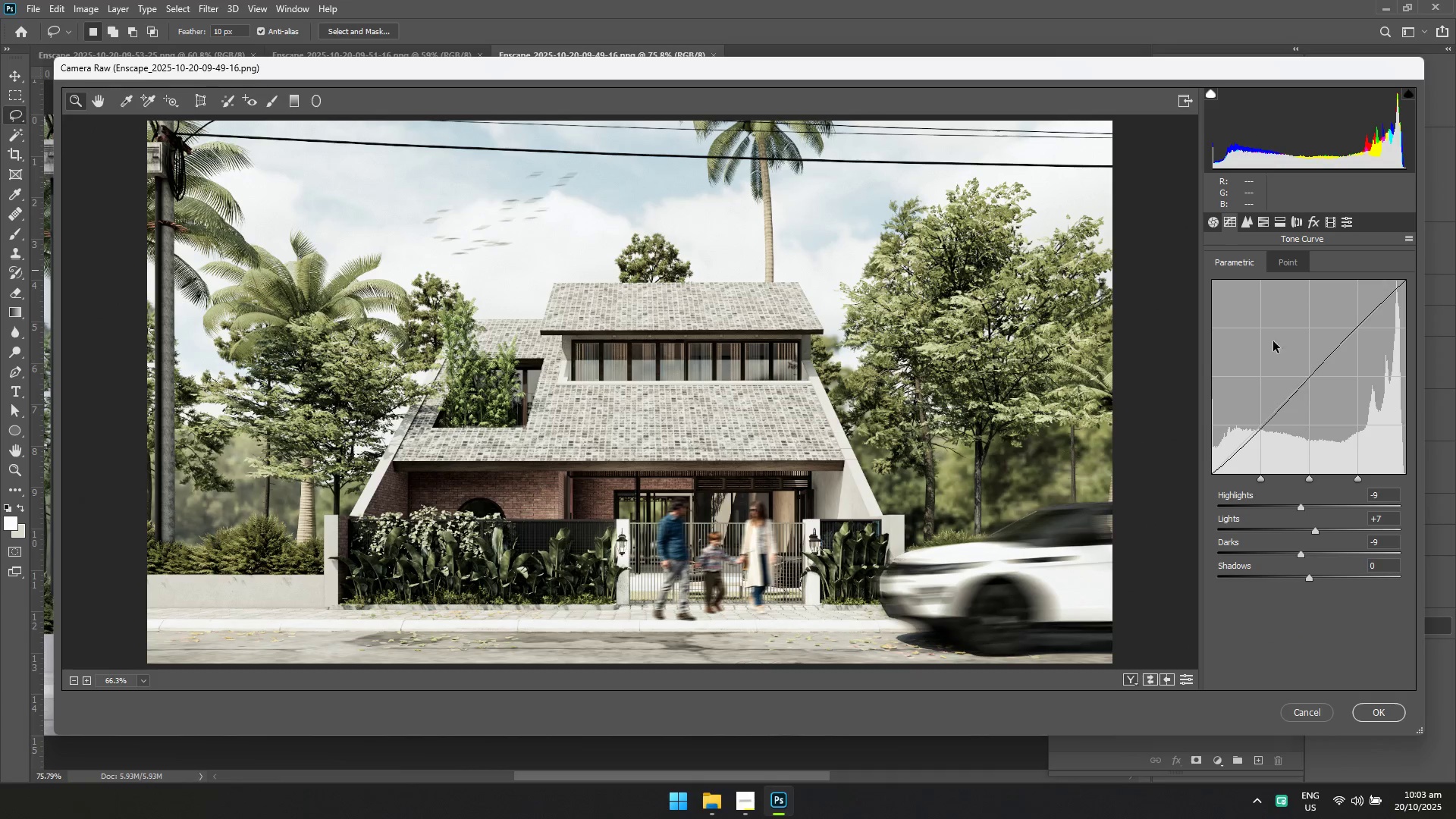 
left_click([1282, 256])
 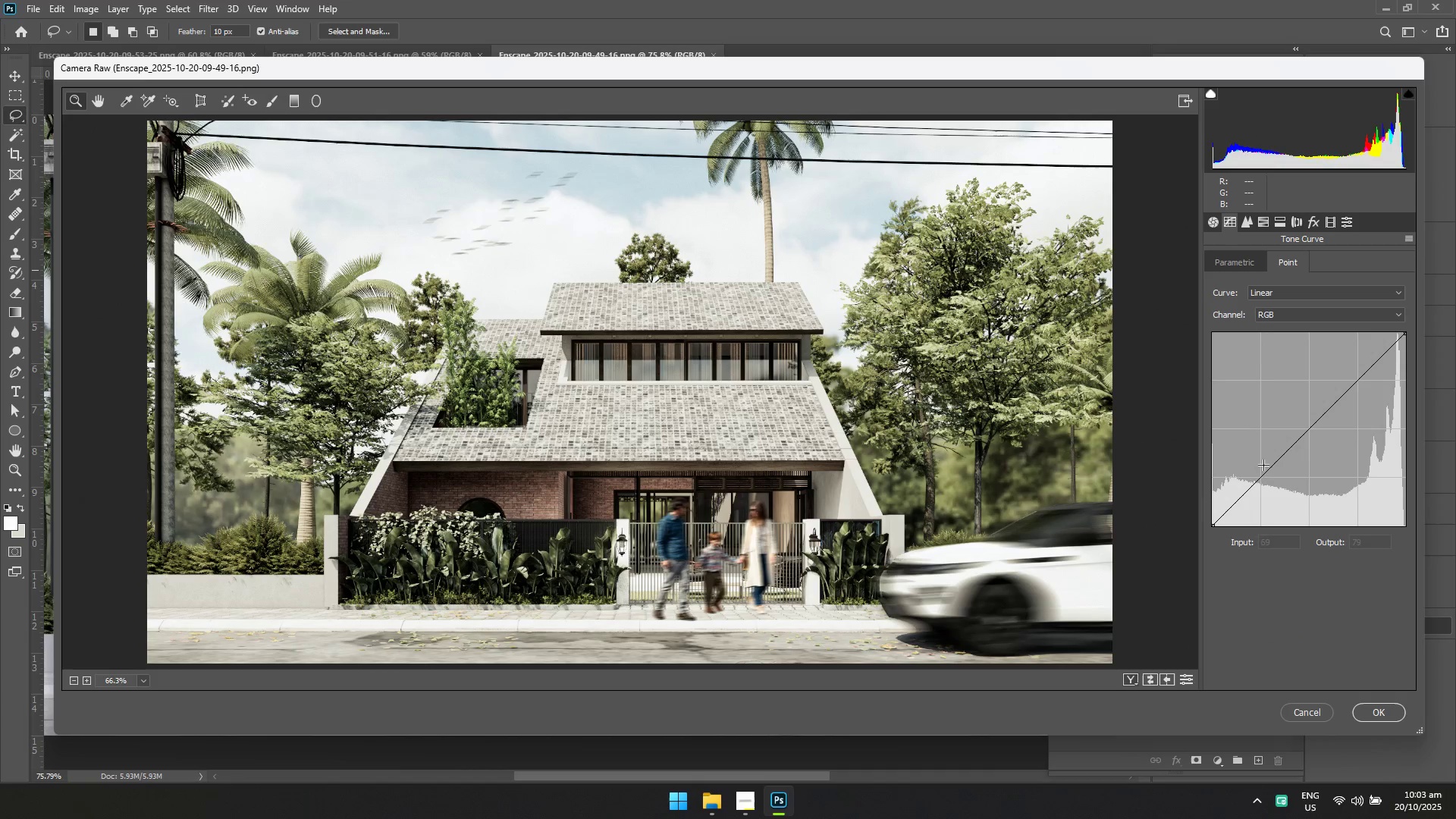 
left_click_drag(start_coordinate=[1260, 478], to_coordinate=[1257, 481])
 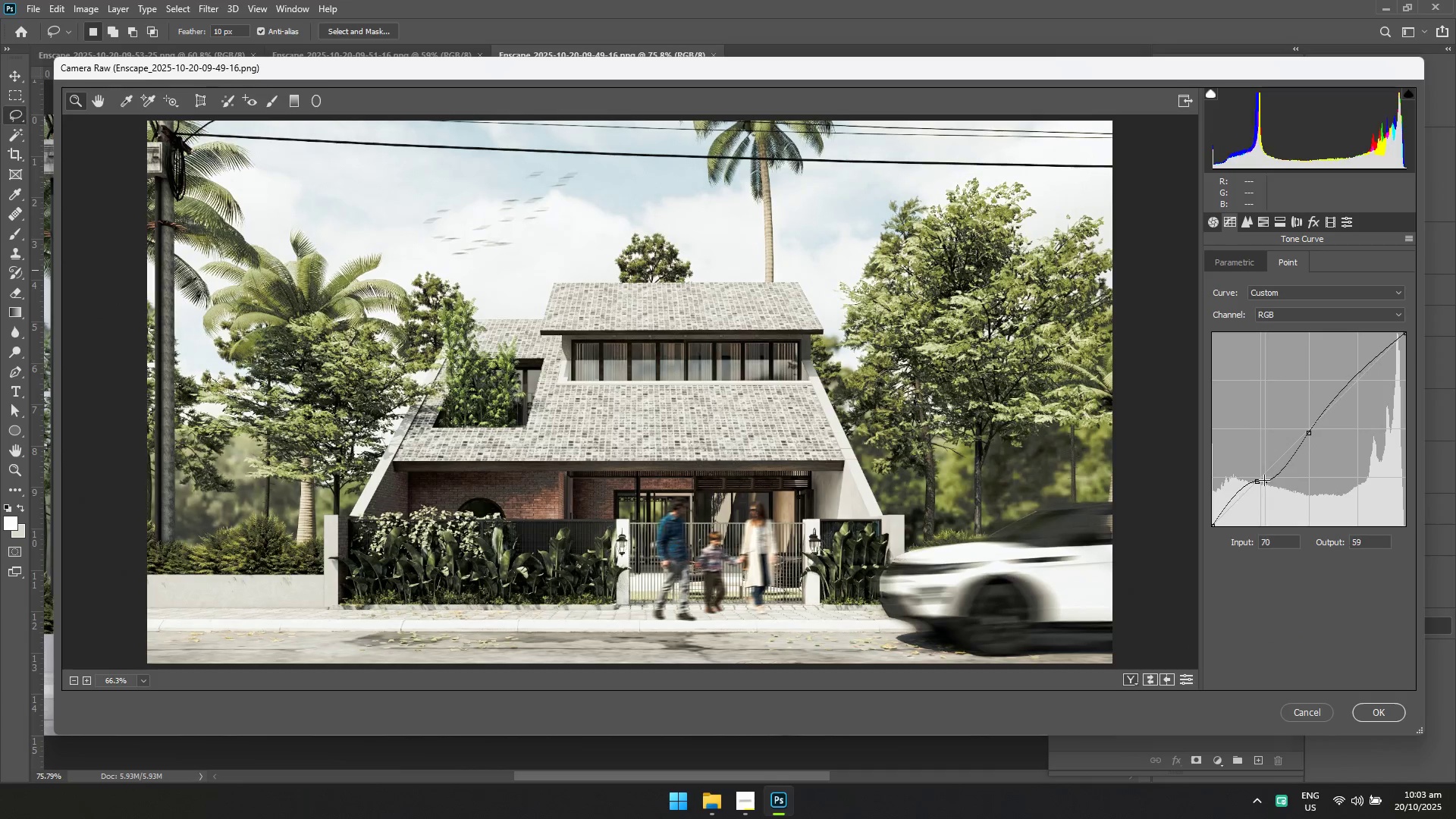 
left_click_drag(start_coordinate=[1257, 482], to_coordinate=[1265, 485])
 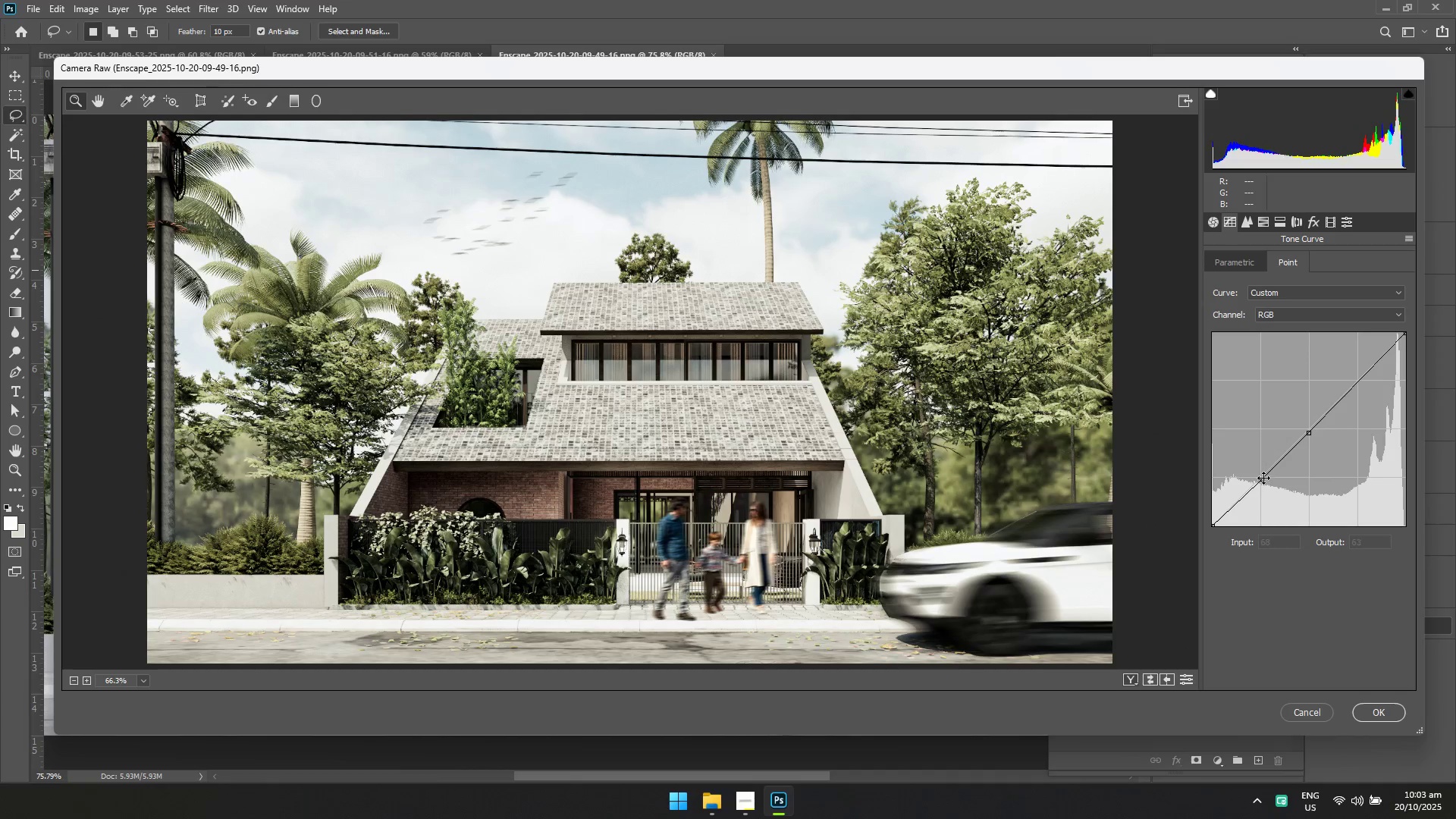 
left_click_drag(start_coordinate=[1263, 478], to_coordinate=[1260, 474])
 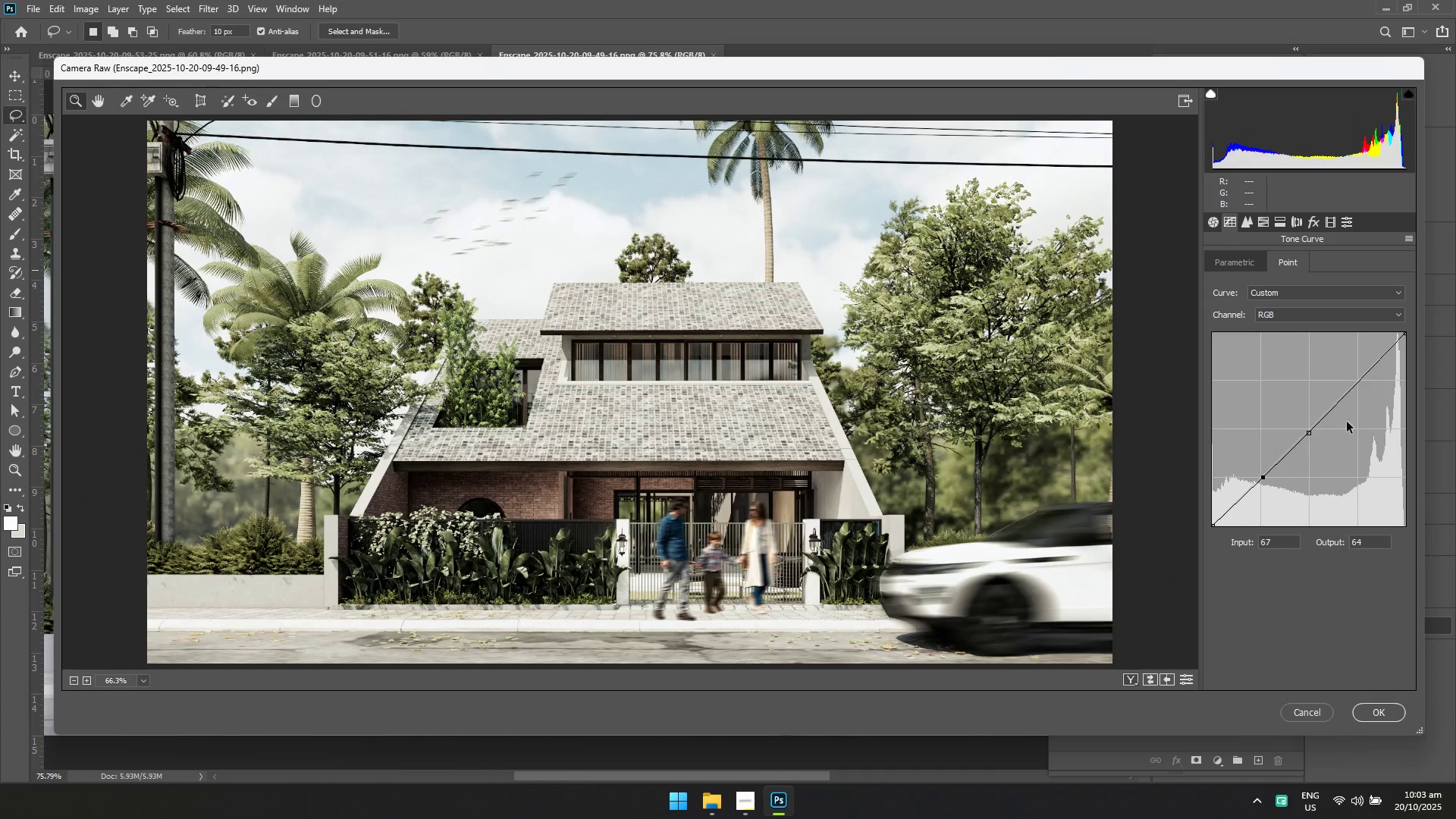 
left_click_drag(start_coordinate=[1360, 383], to_coordinate=[1356, 382])
 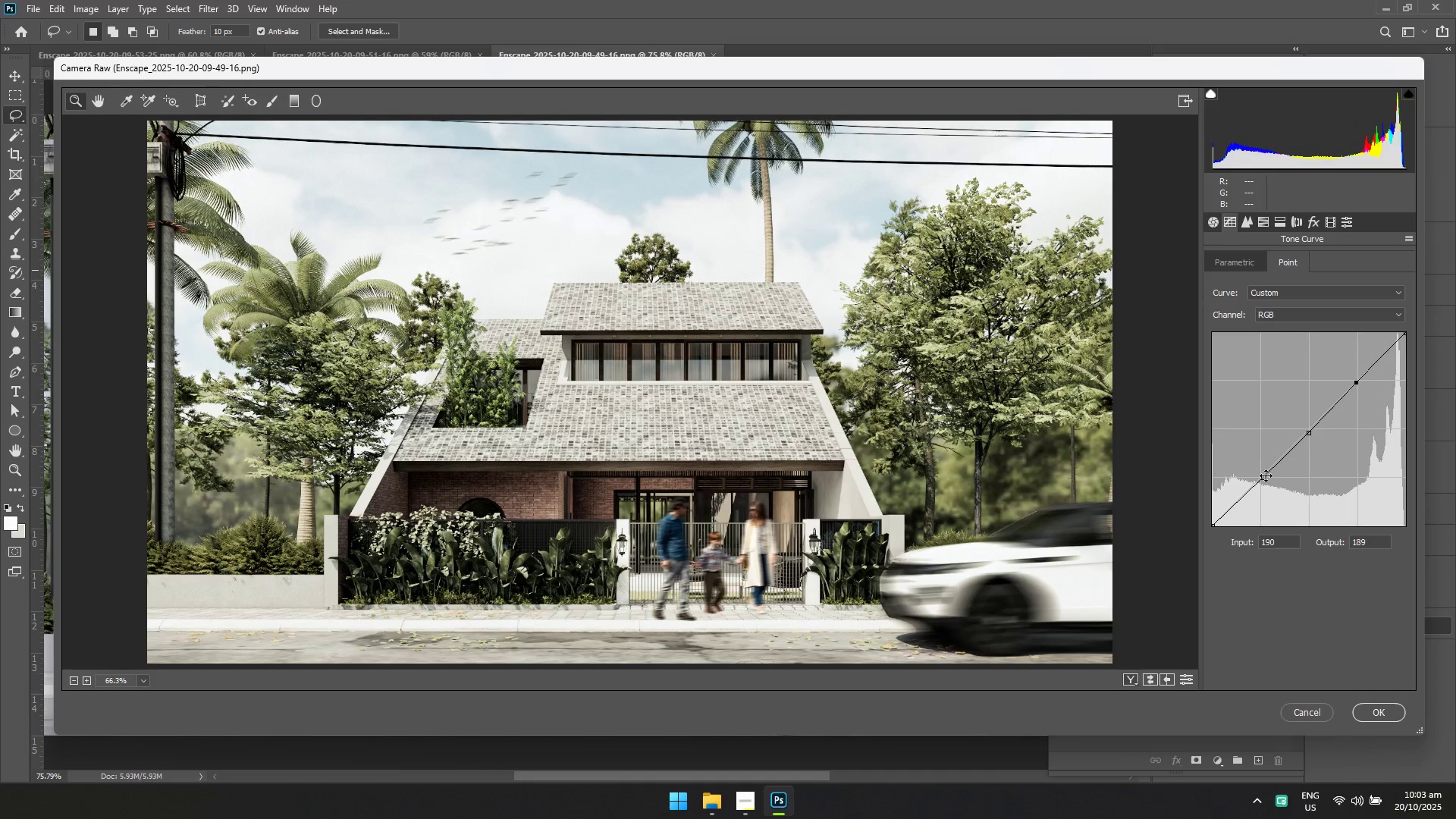 
left_click_drag(start_coordinate=[1264, 479], to_coordinate=[1262, 474])
 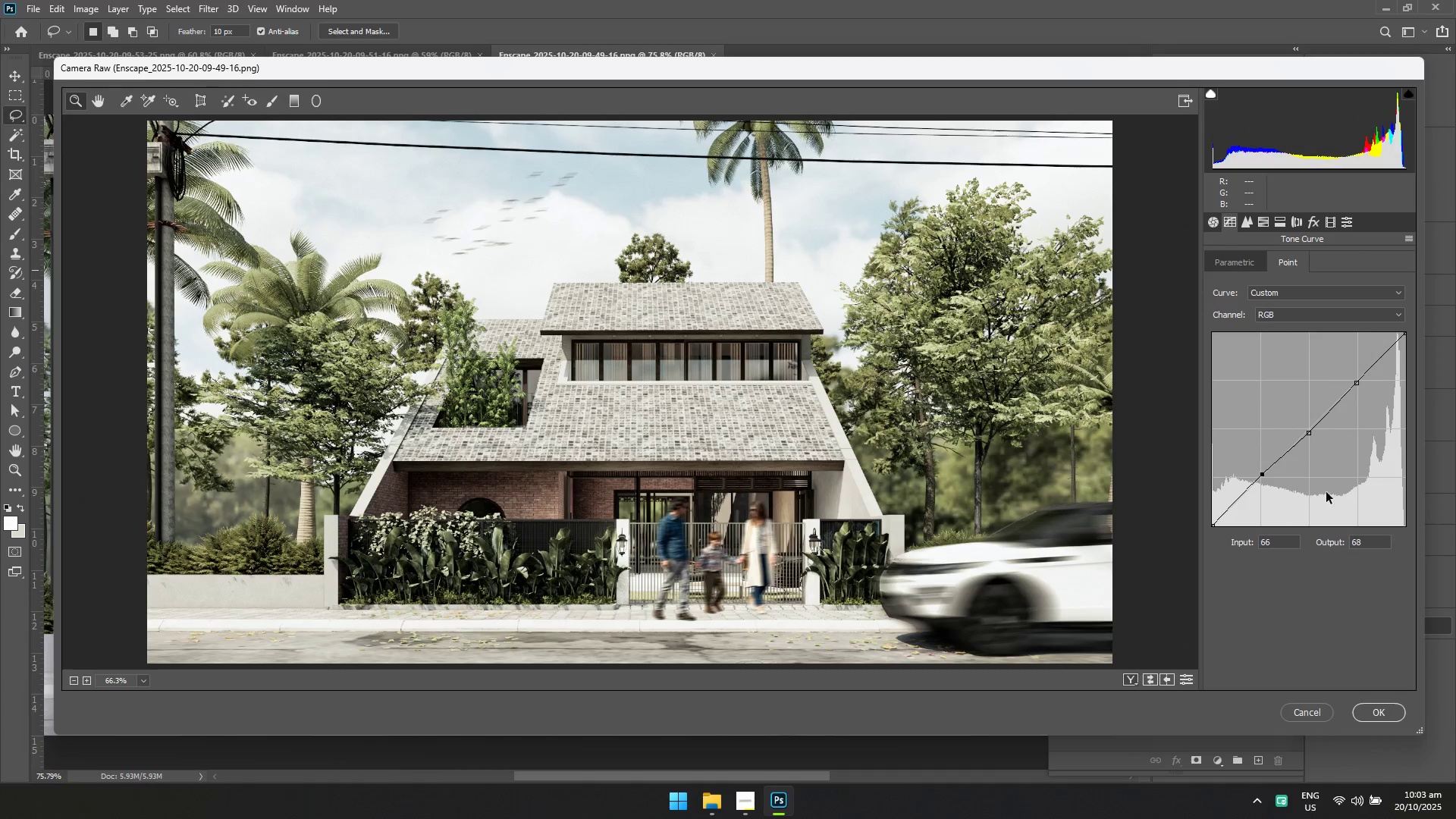 
left_click_drag(start_coordinate=[1259, 475], to_coordinate=[1260, 482])
 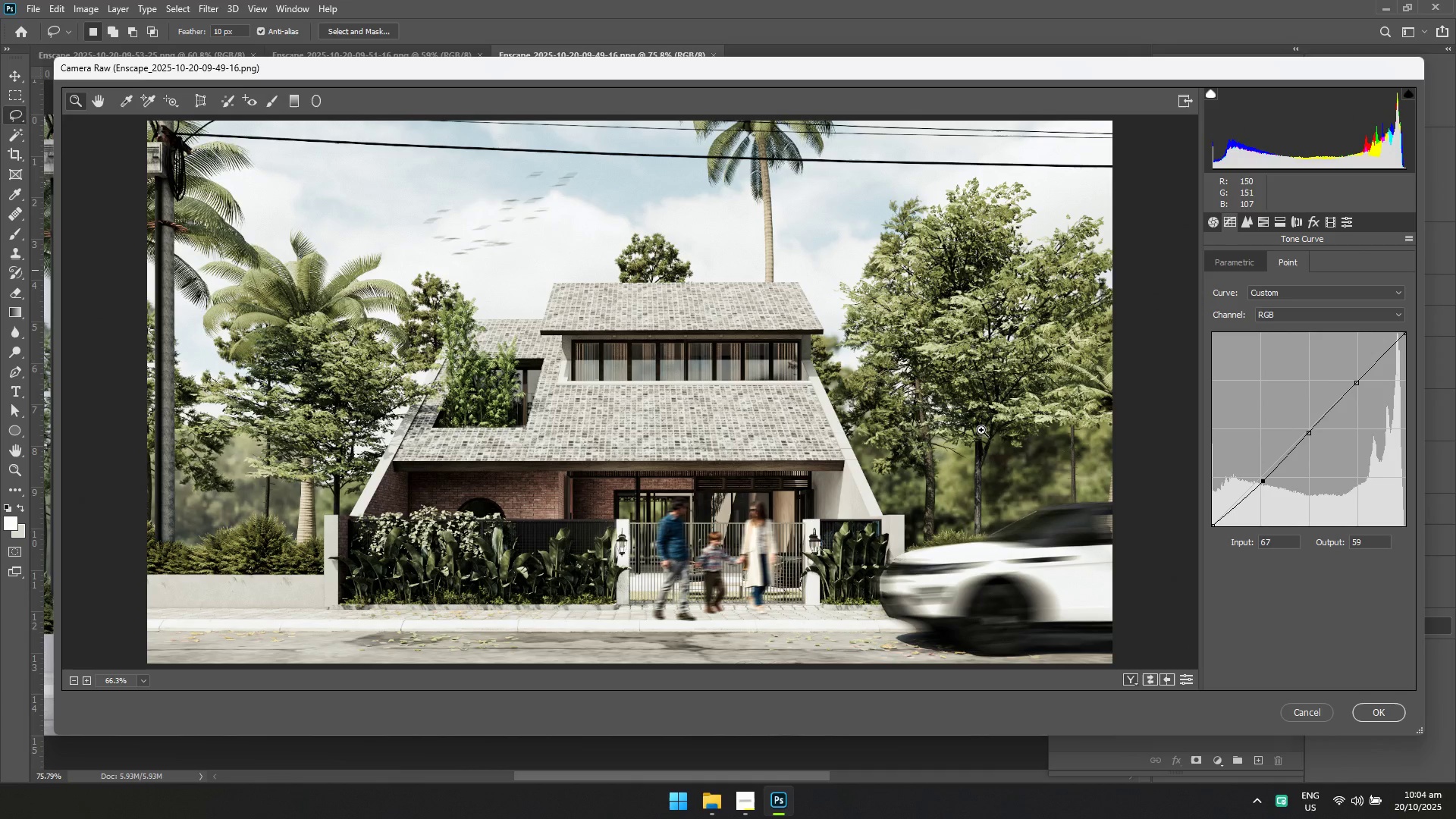 
left_click([1228, 266])
 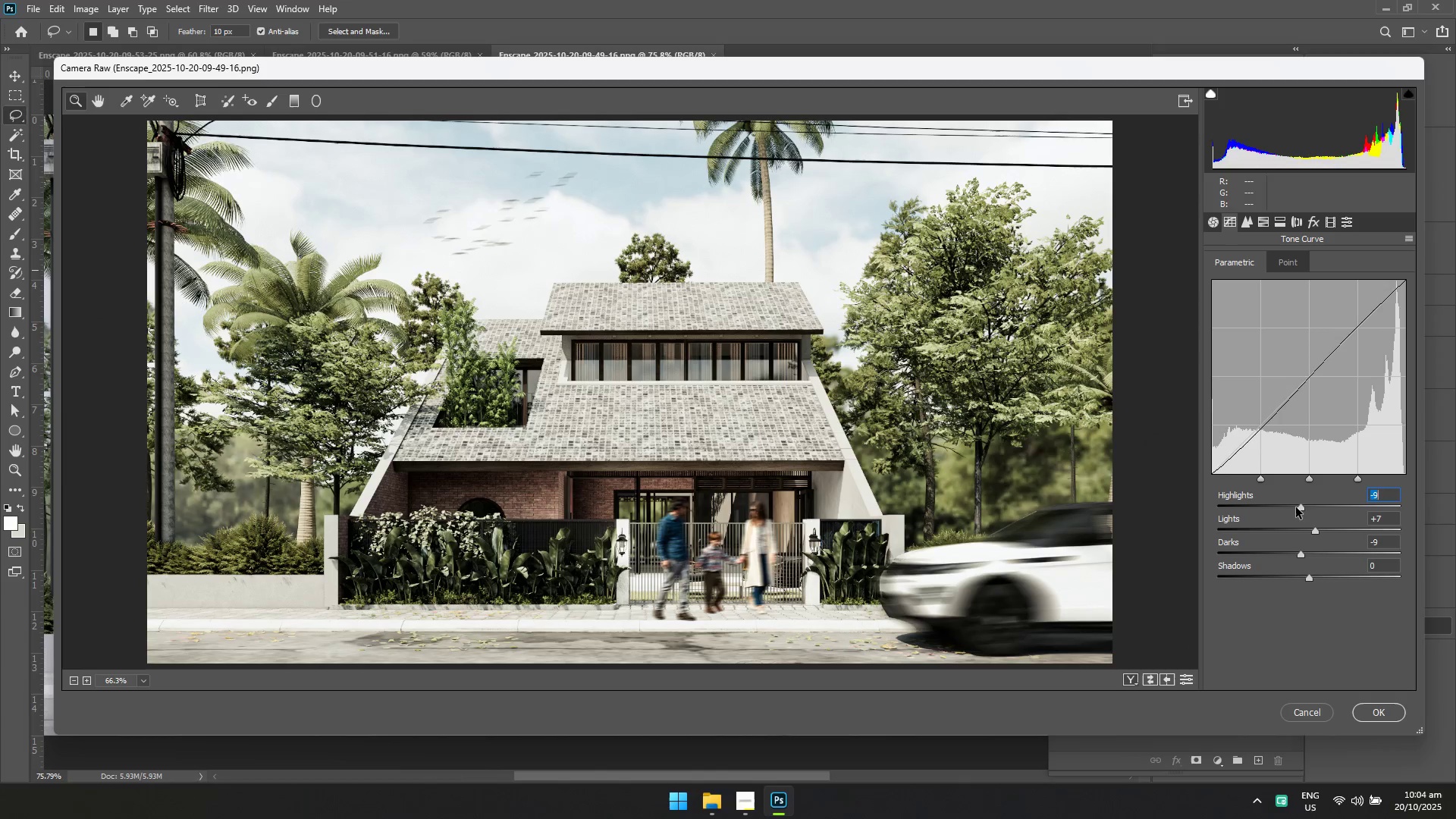 
double_click([1320, 506])
 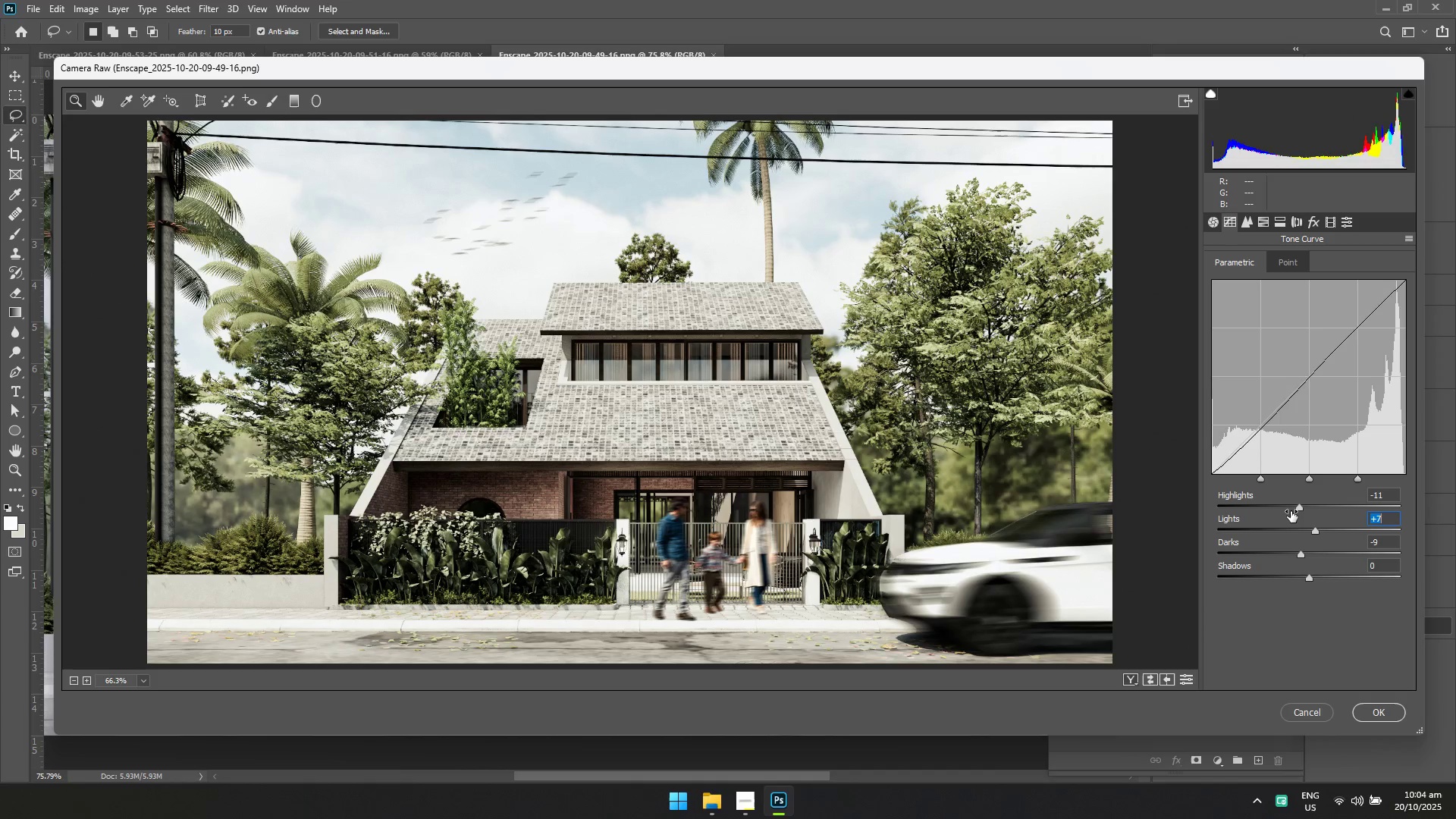 
double_click([1290, 505])
 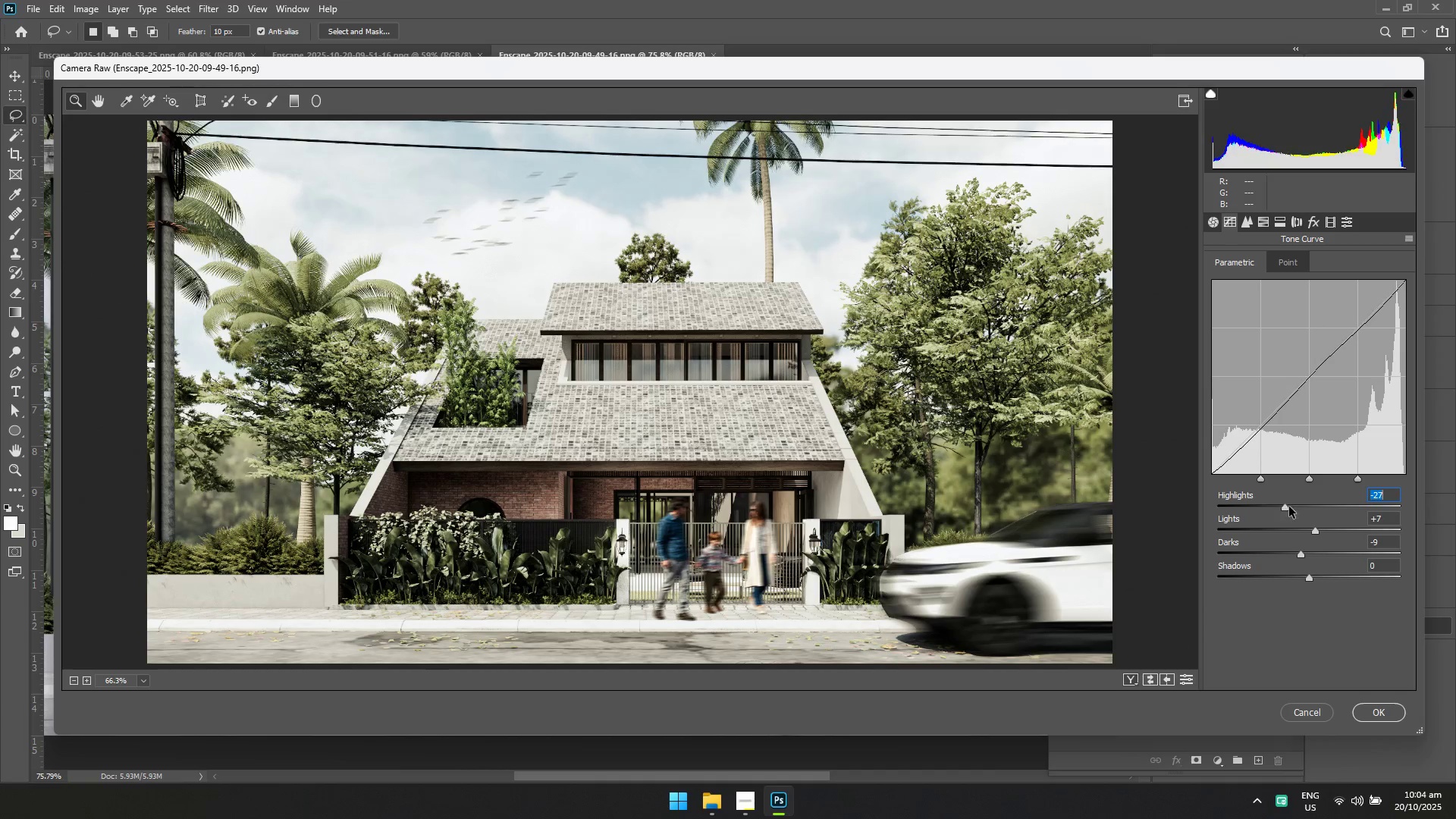 
double_click([1301, 504])
 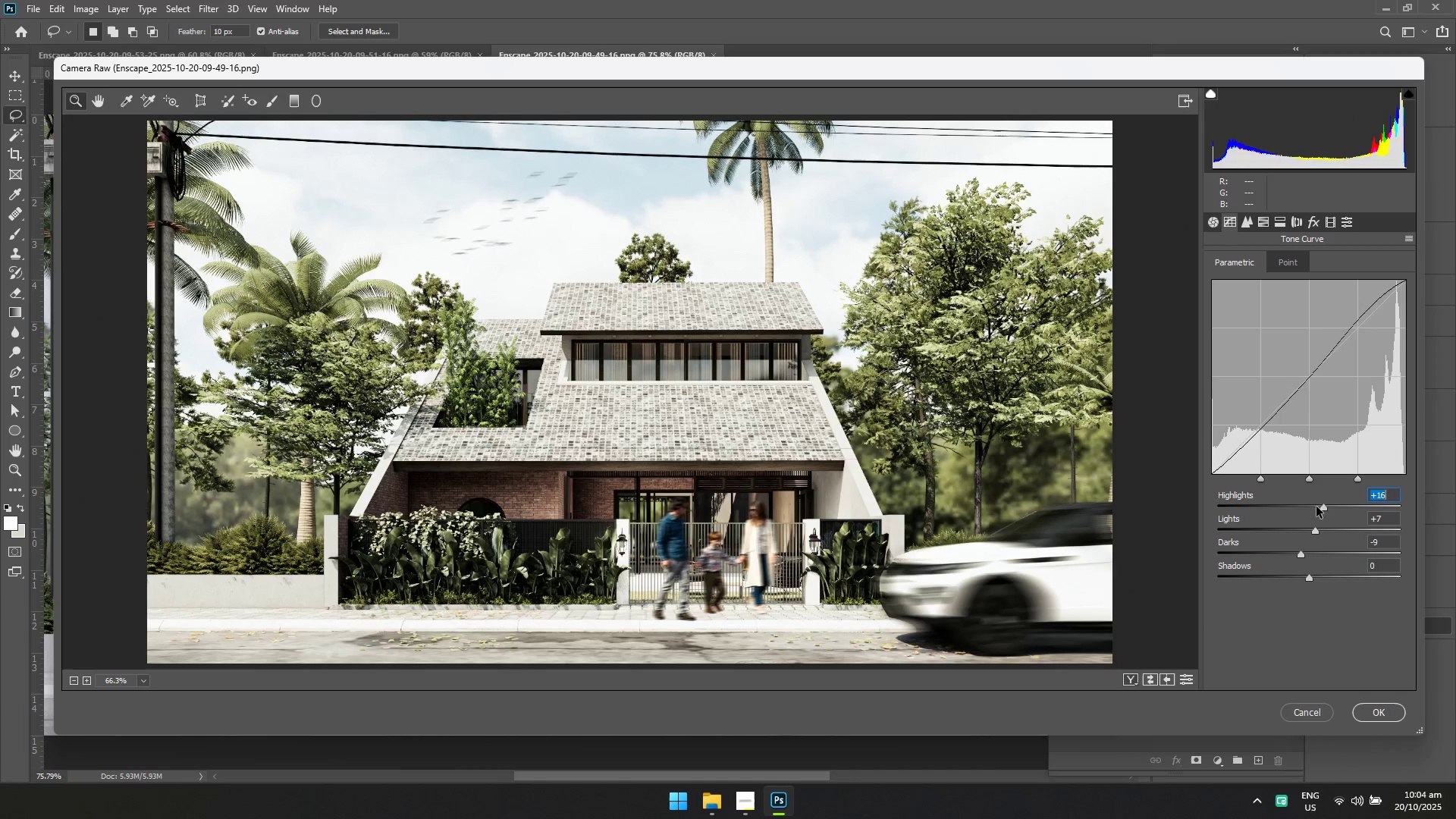 
double_click([1298, 507])
 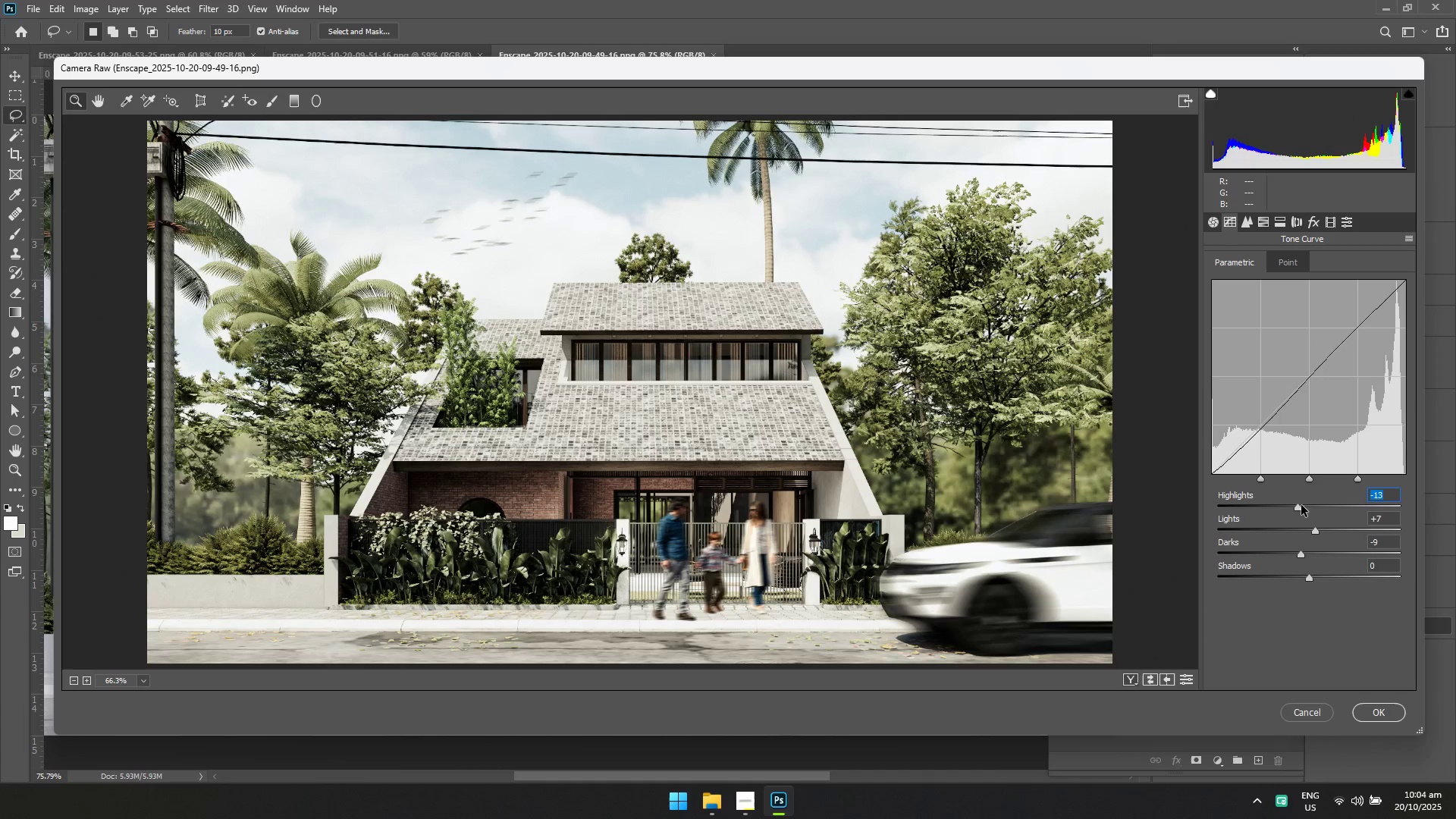 
double_click([1307, 507])
 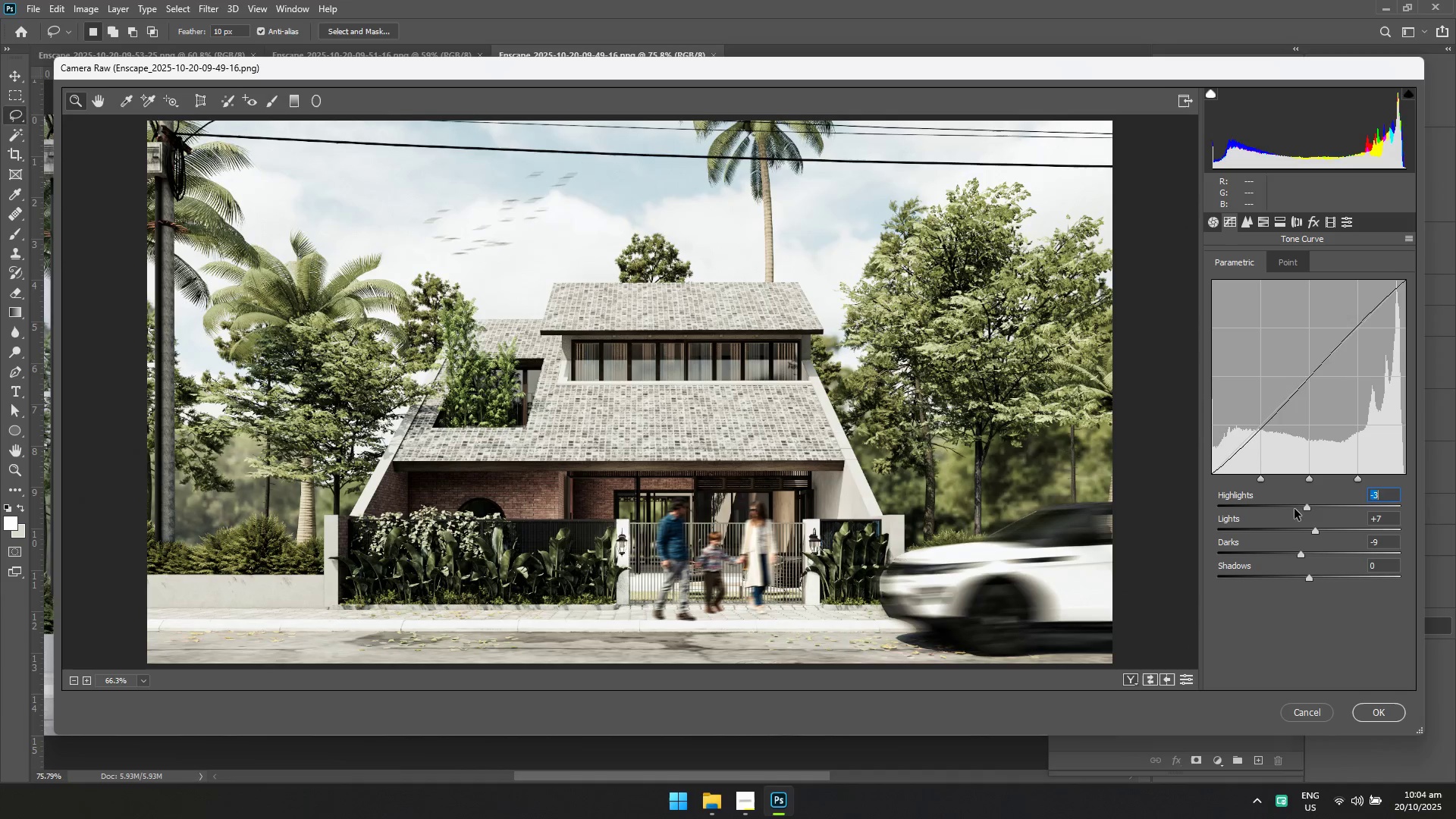 
triple_click([1294, 508])
 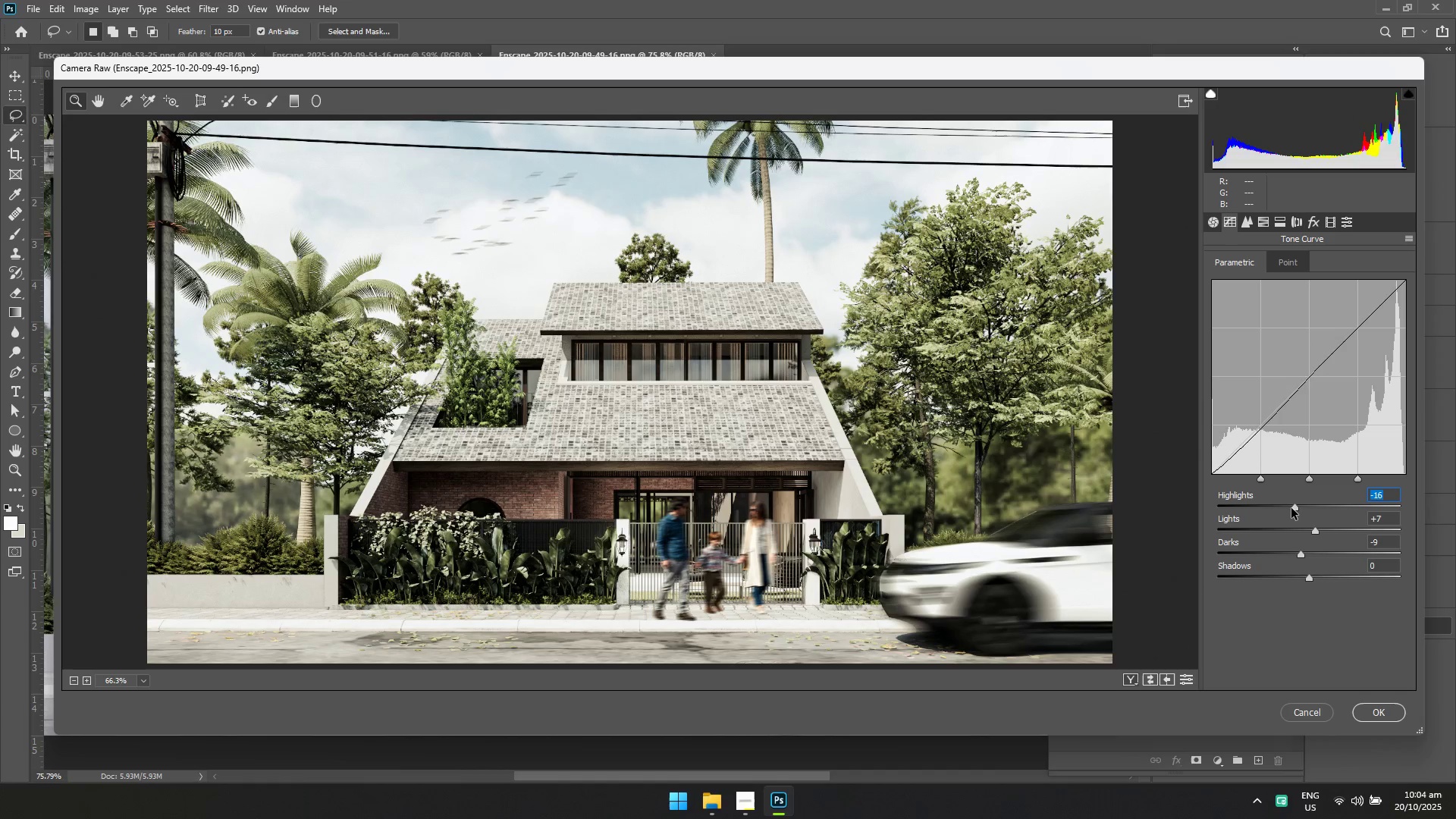 
double_click([1290, 507])
 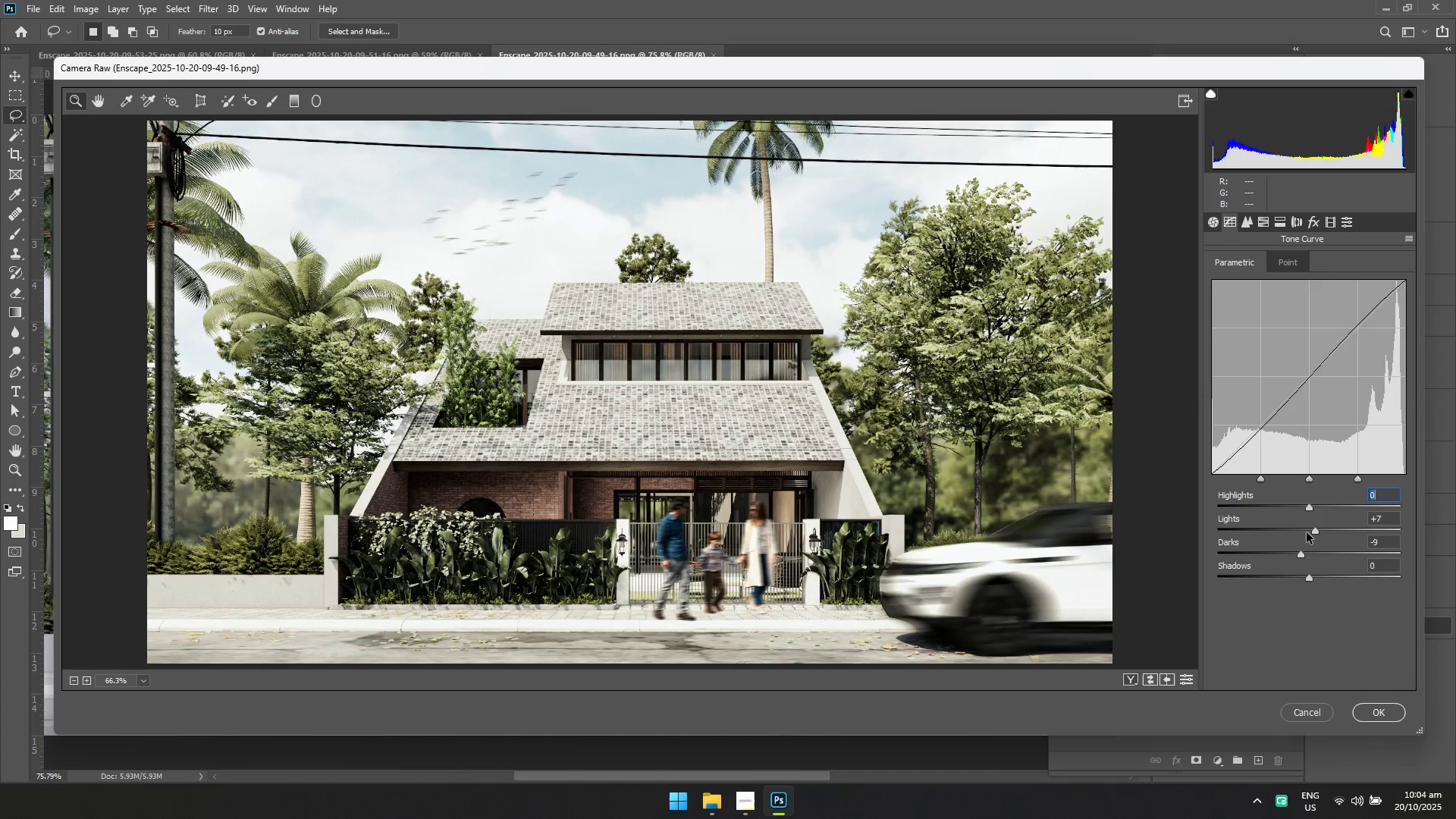 
left_click([1307, 532])
 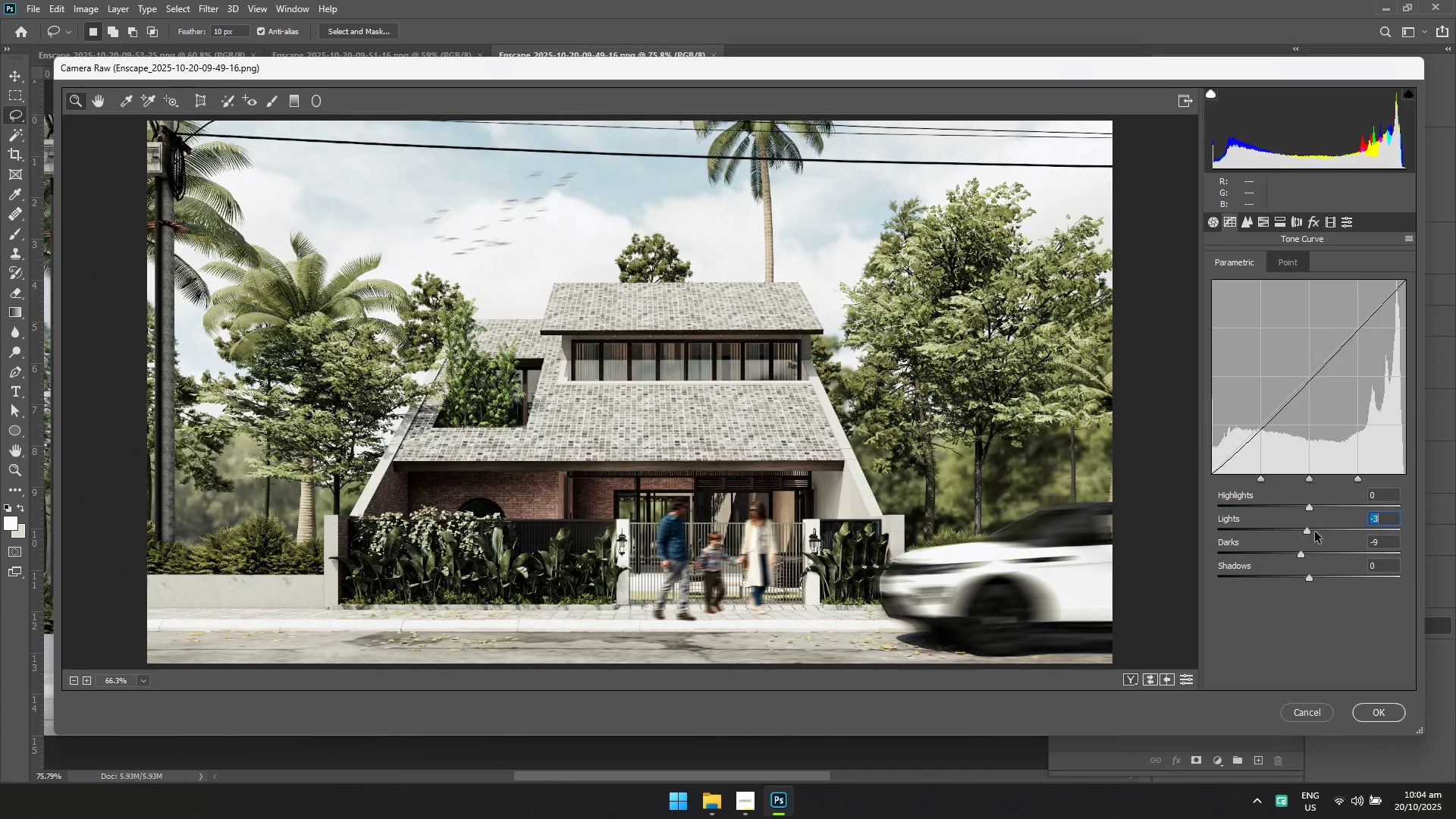 
left_click([1315, 532])
 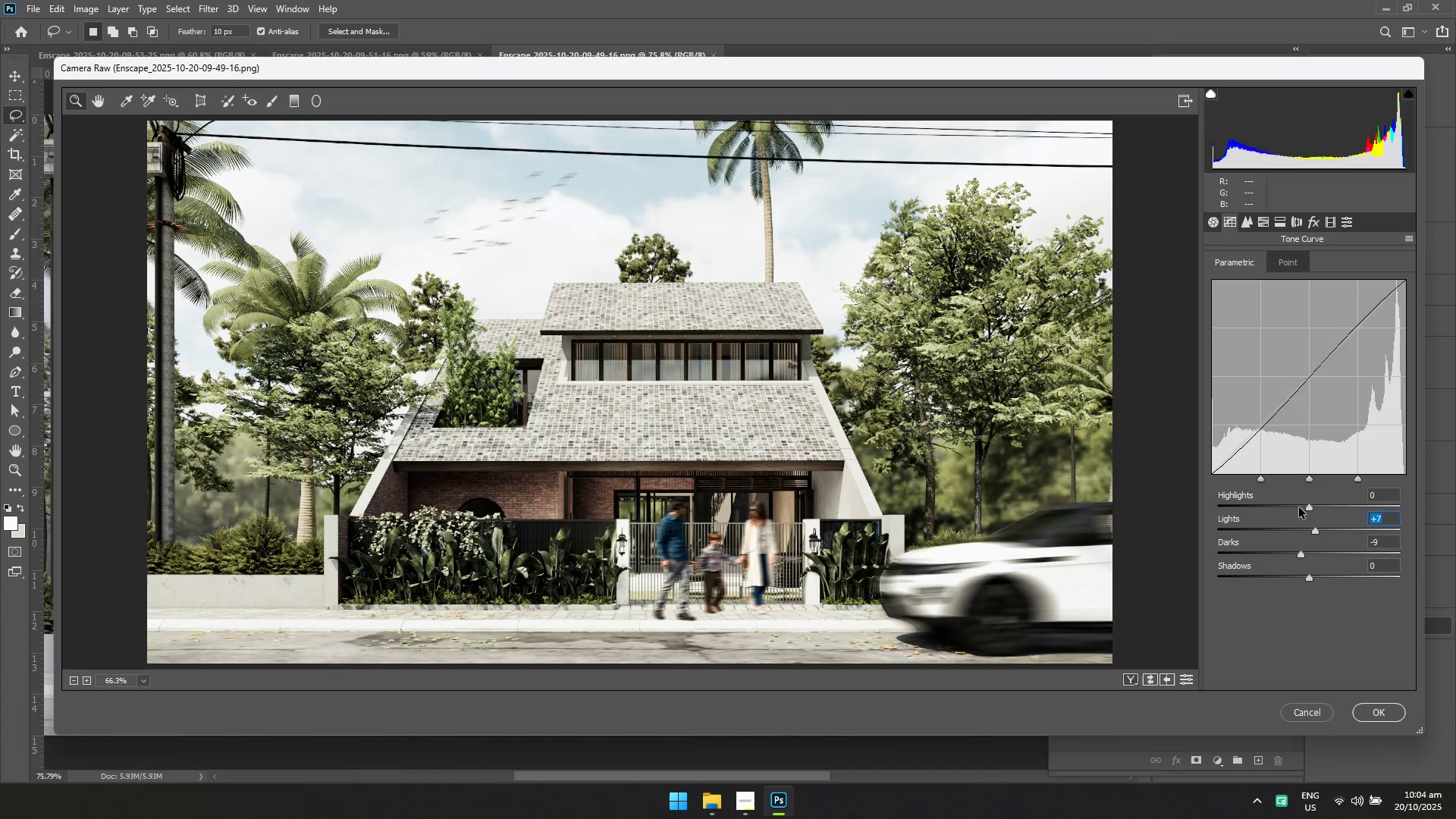 
left_click([1301, 510])
 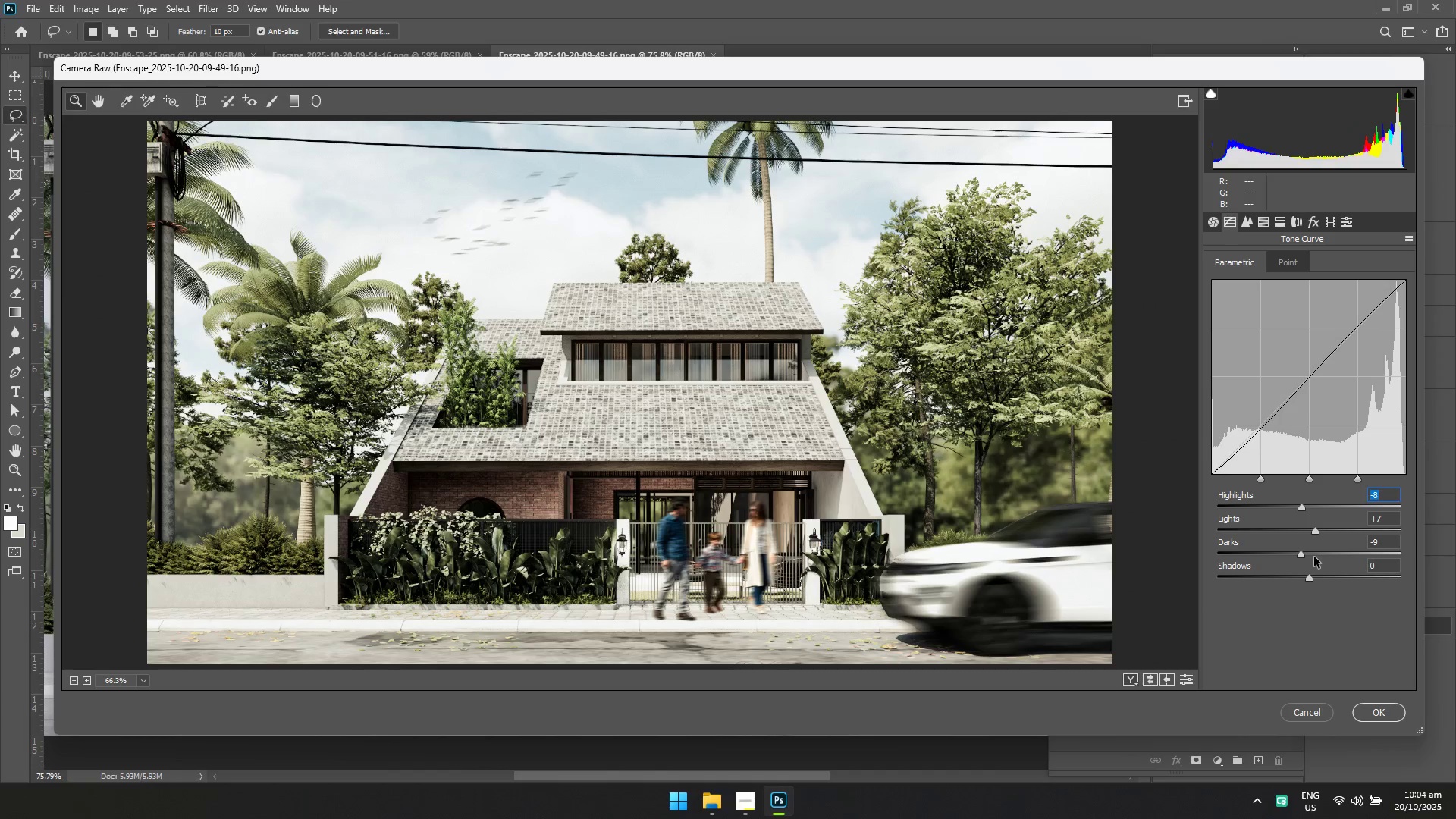 
left_click([1313, 557])
 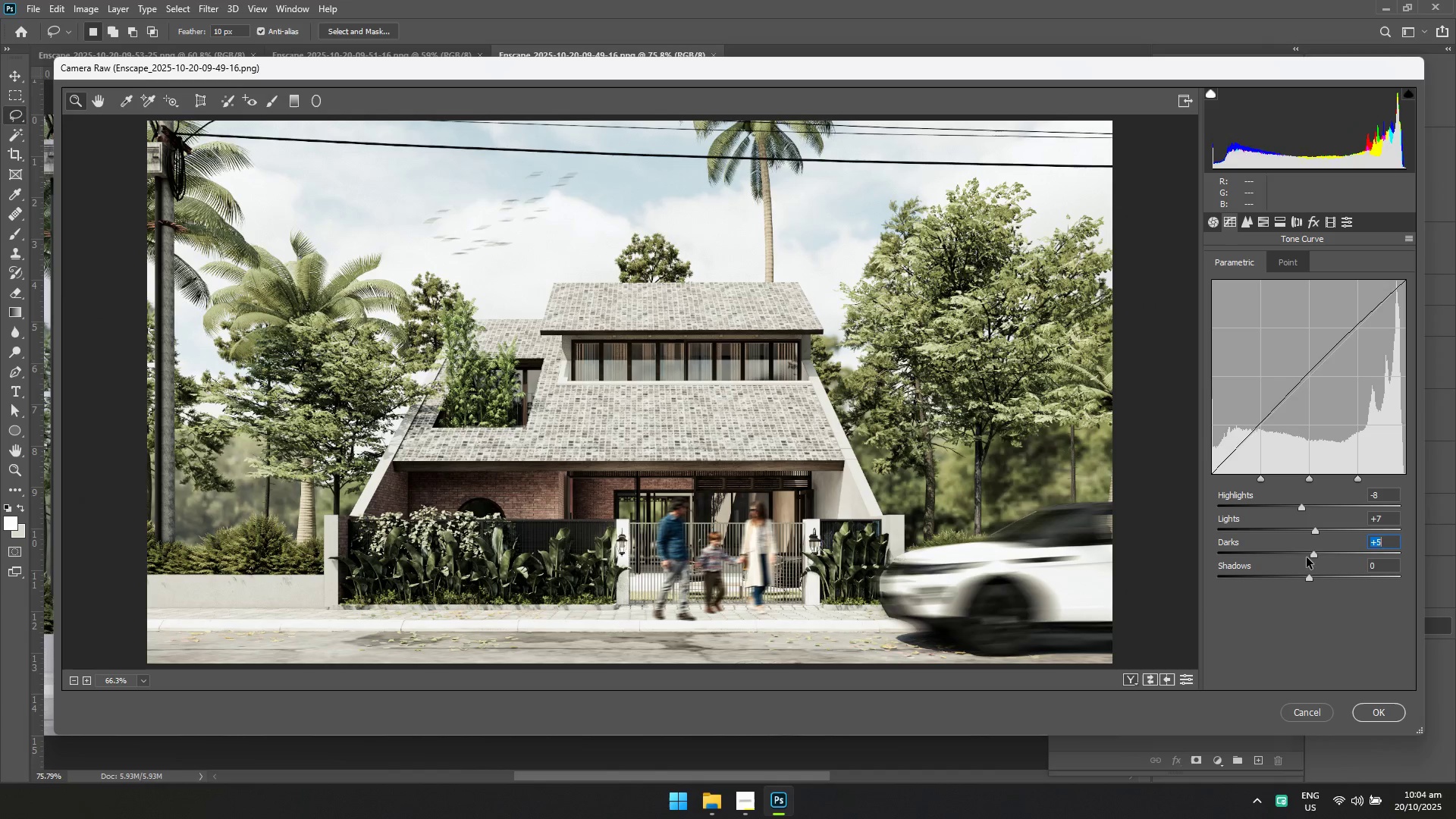 
left_click([1307, 557])
 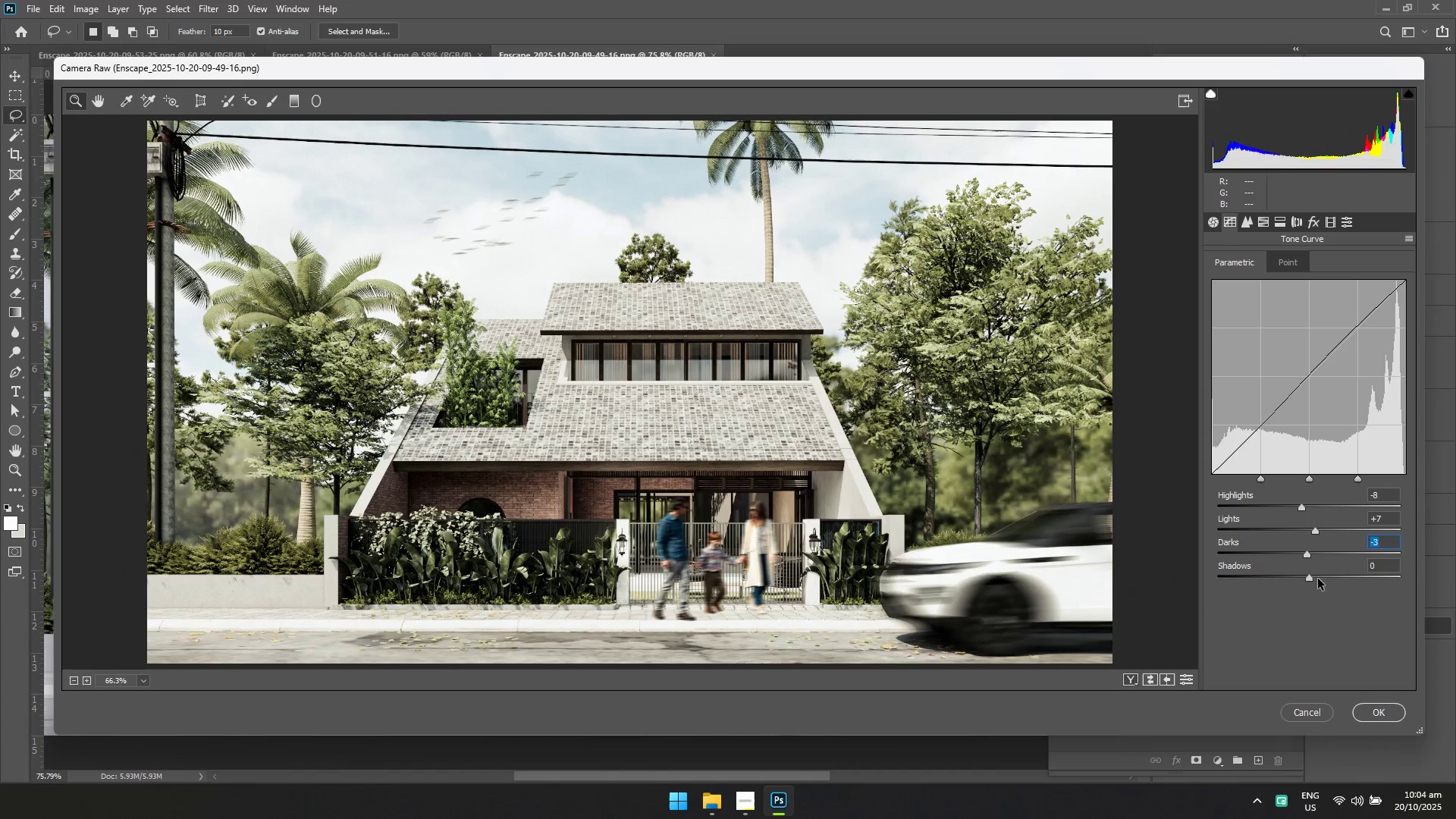 
left_click([1320, 579])
 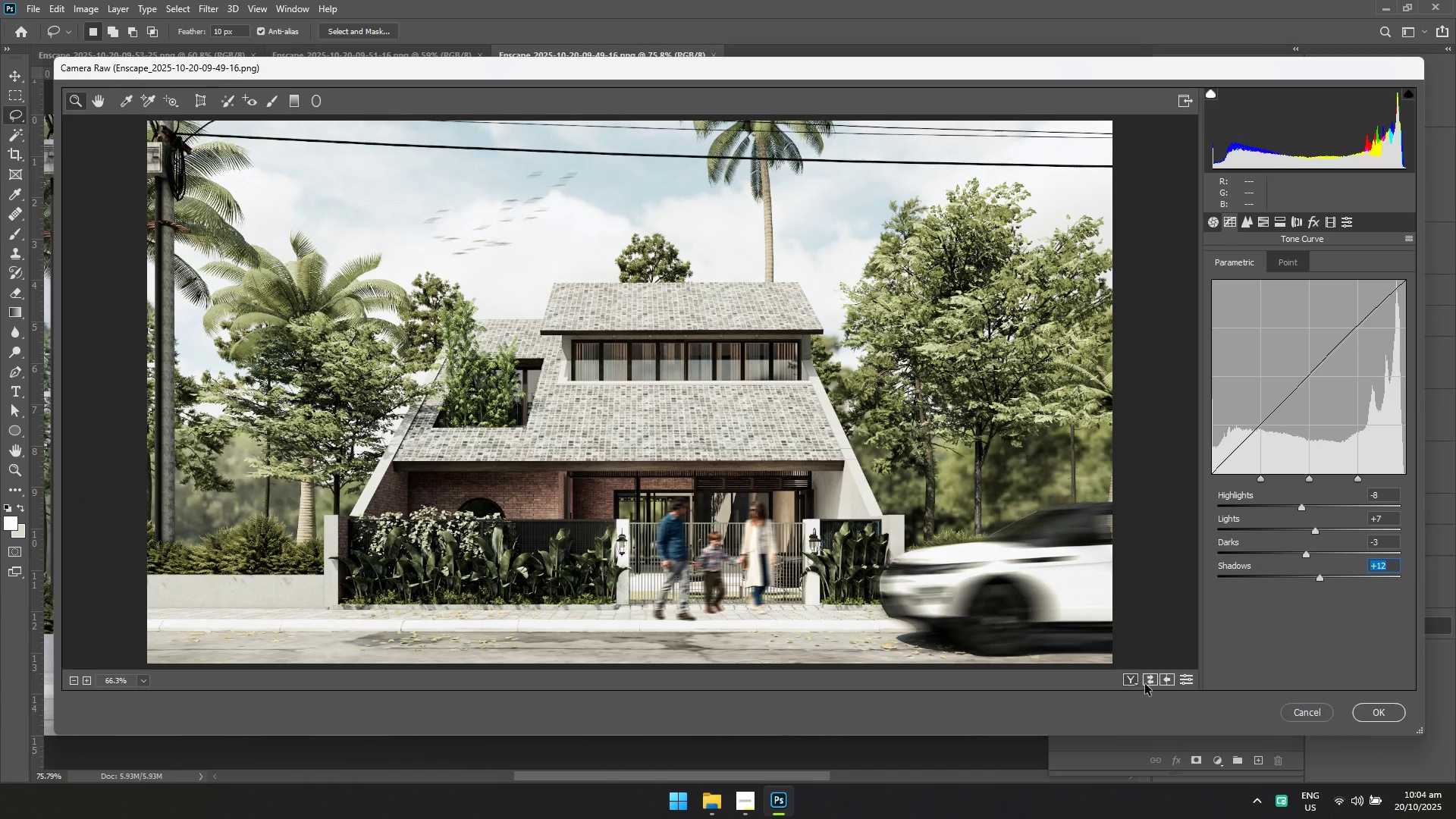 
wait(6.76)
 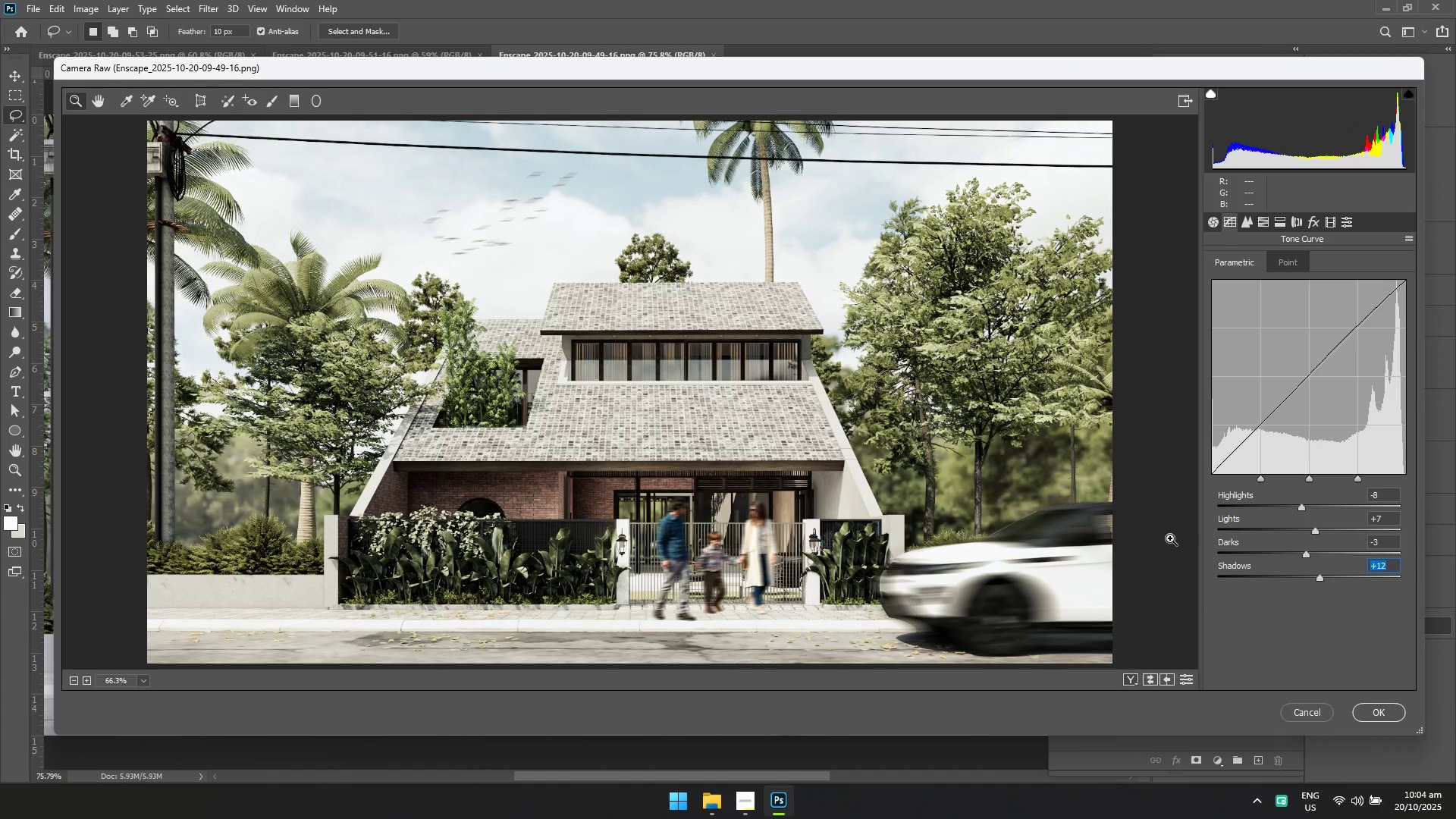 
left_click([1213, 228])
 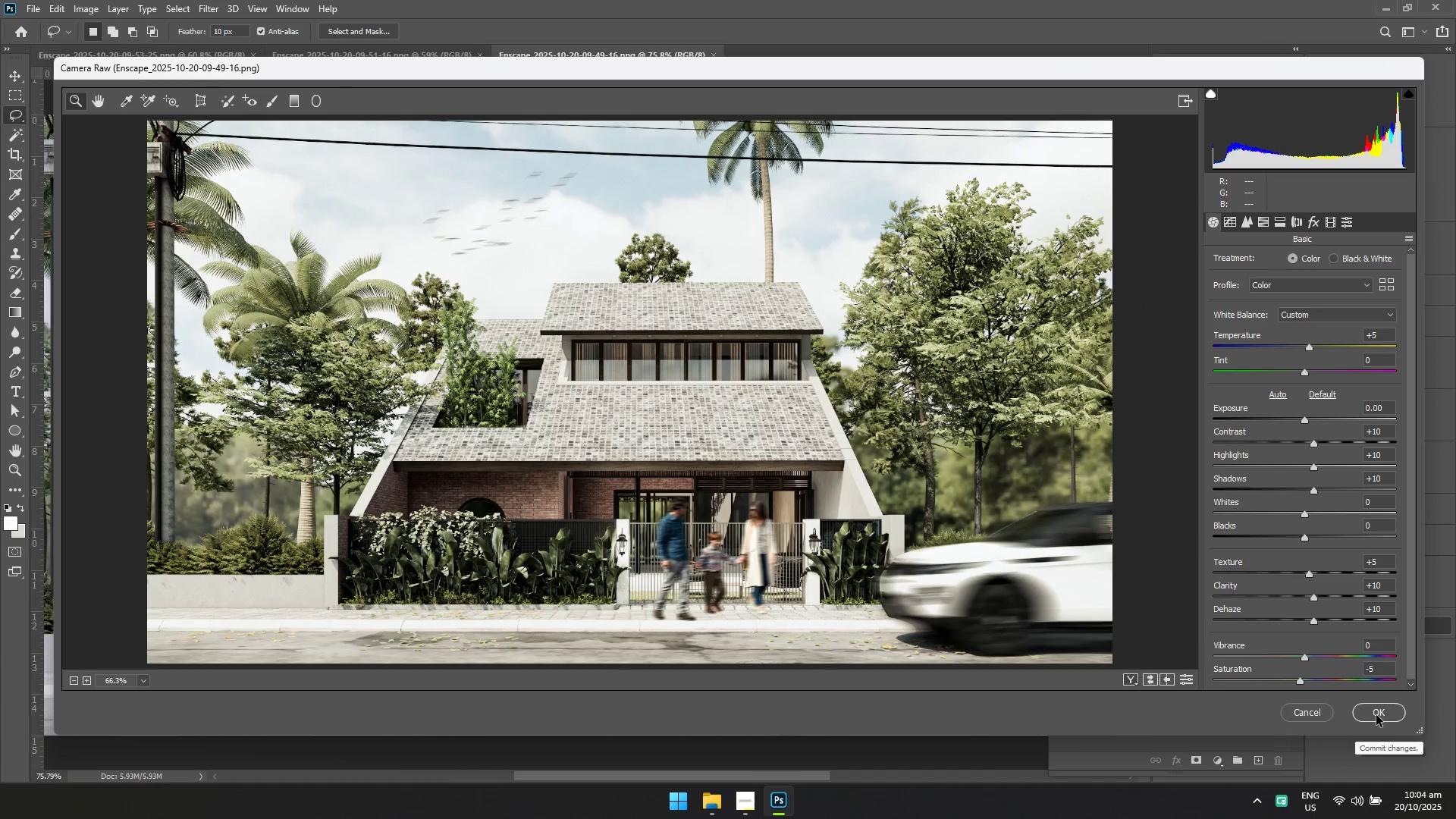 
left_click([1379, 709])
 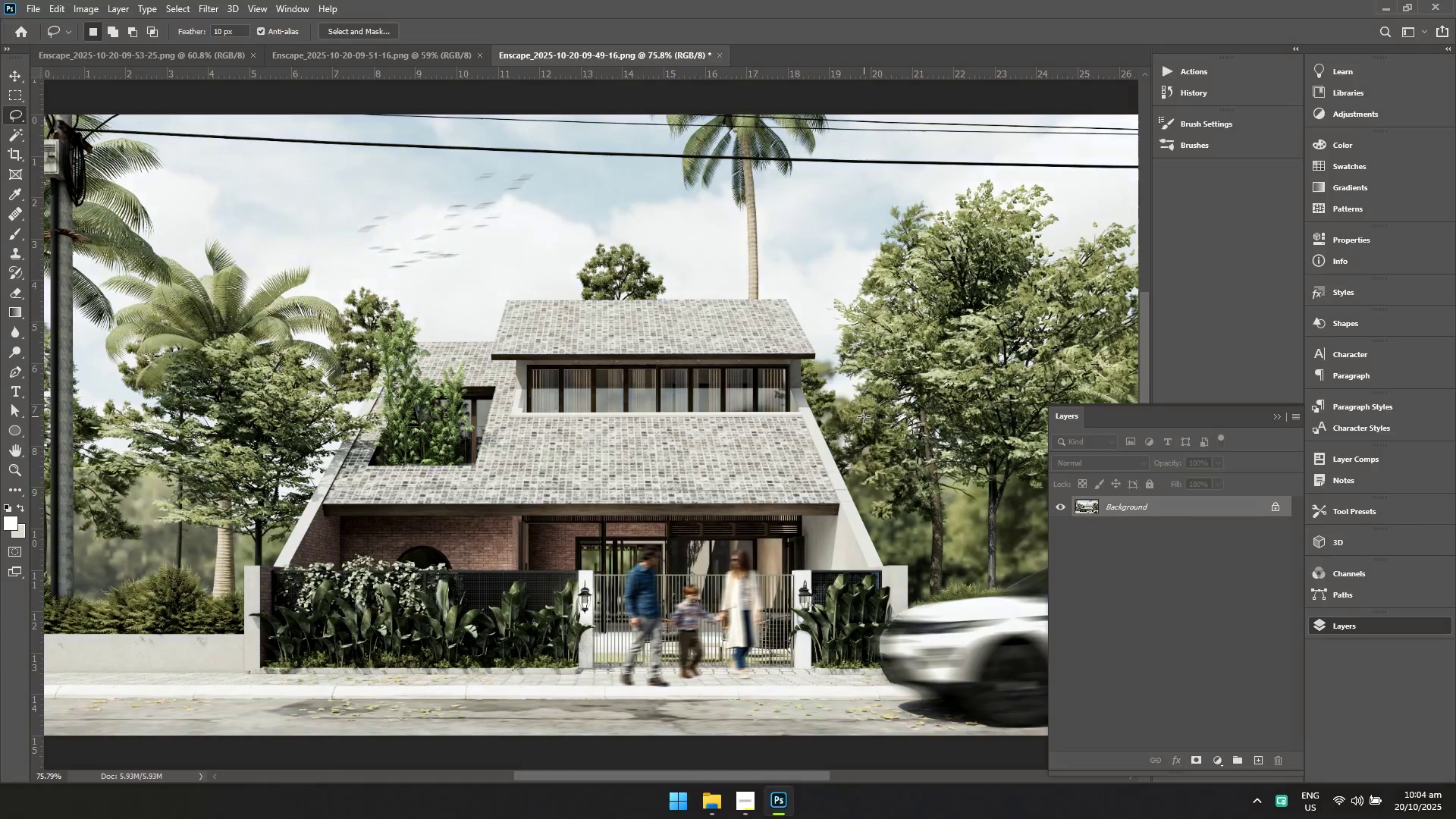 
key(Control+S)
 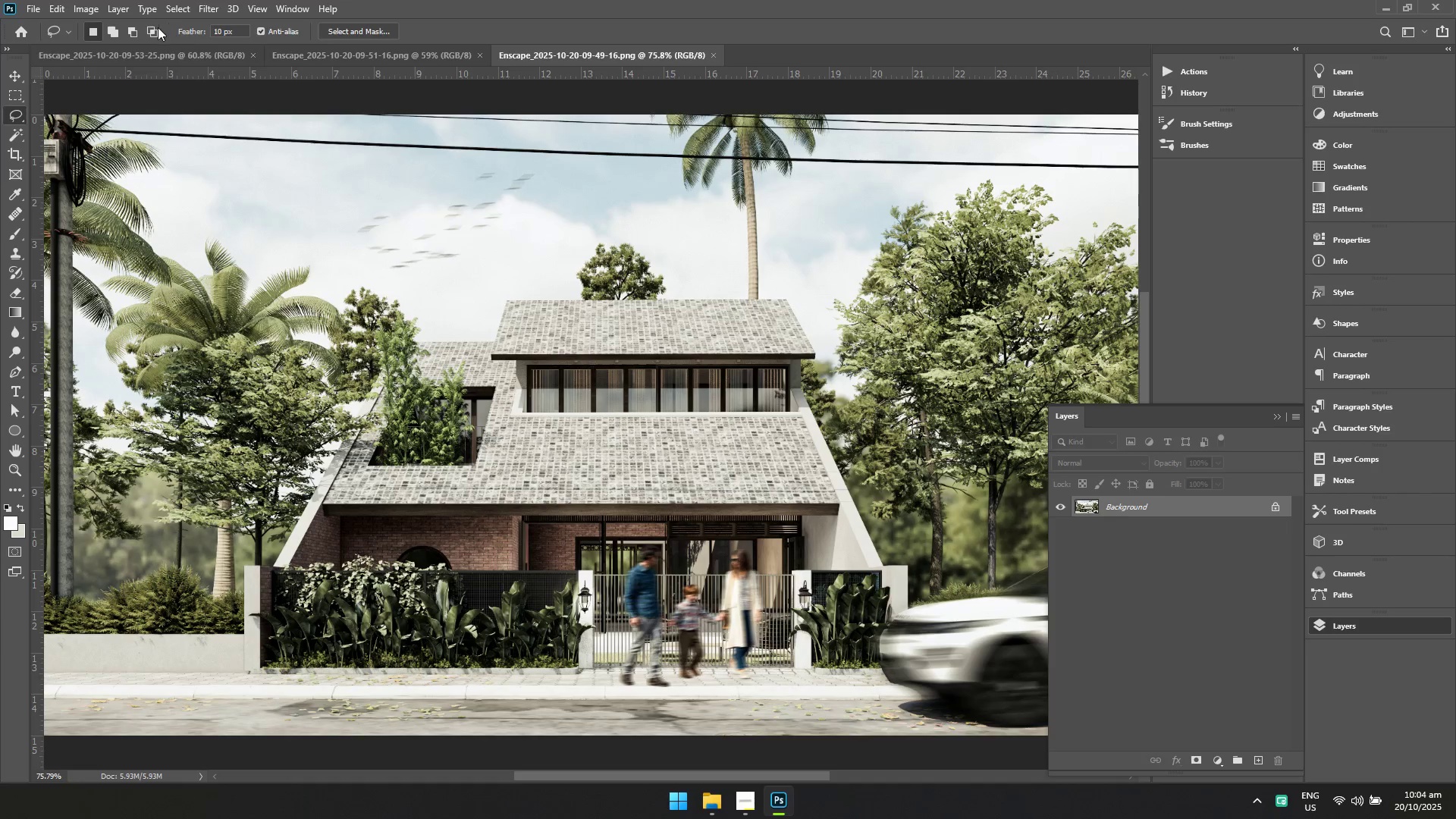 
left_click([174, 54])
 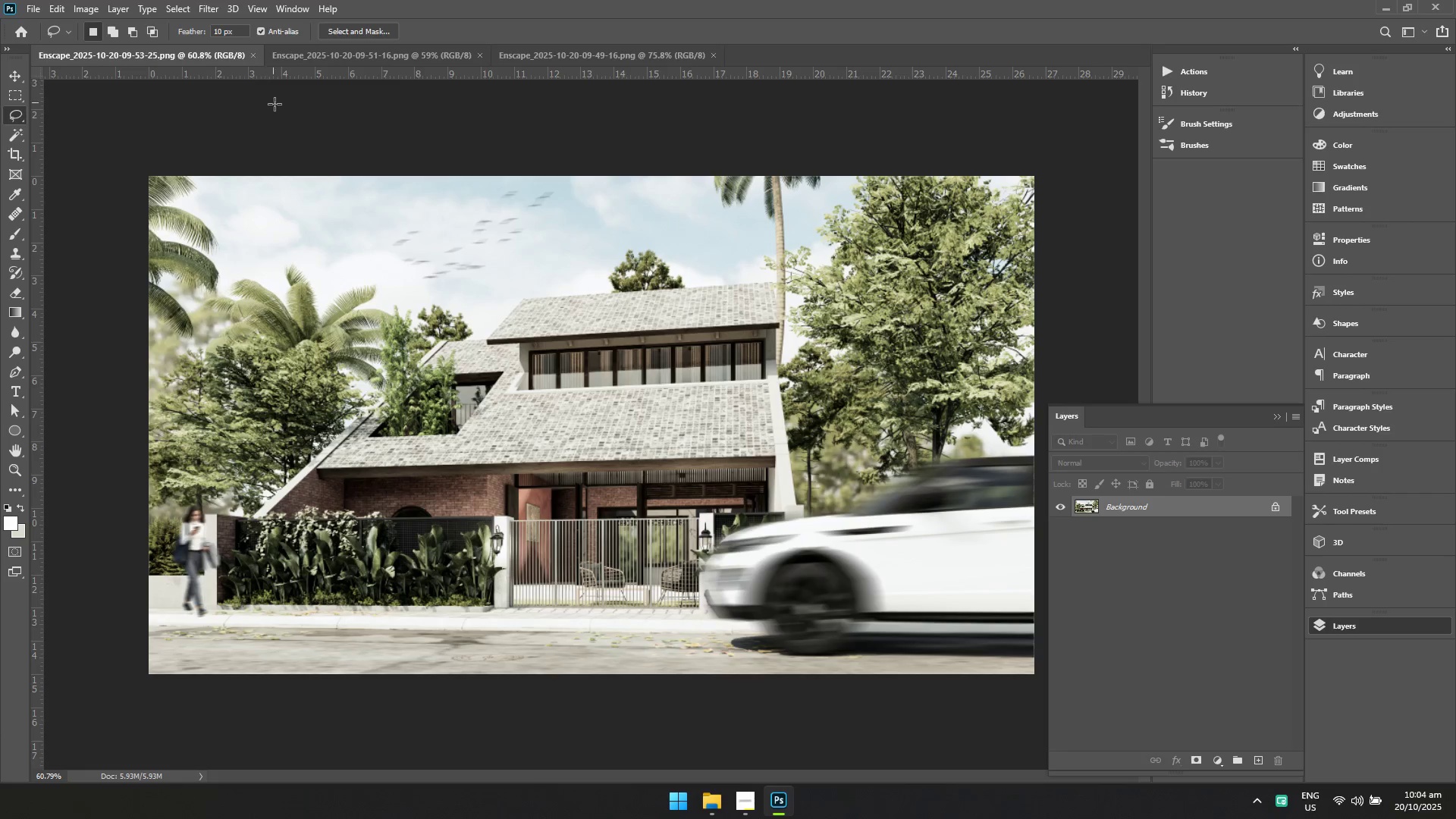 
hold_key(key=ControlLeft, duration=1.7)
 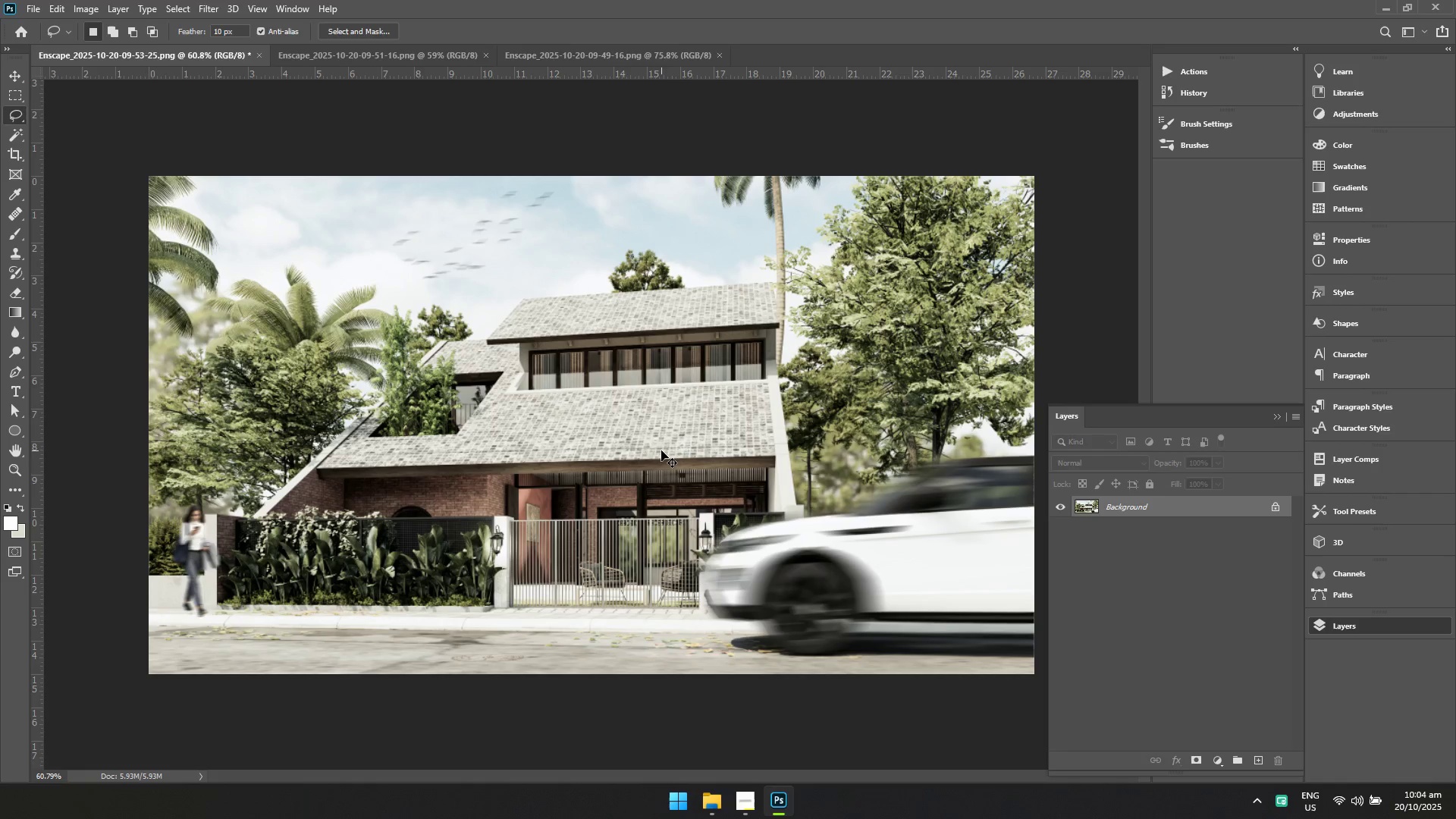 
hold_key(key=Z, duration=1.33)
 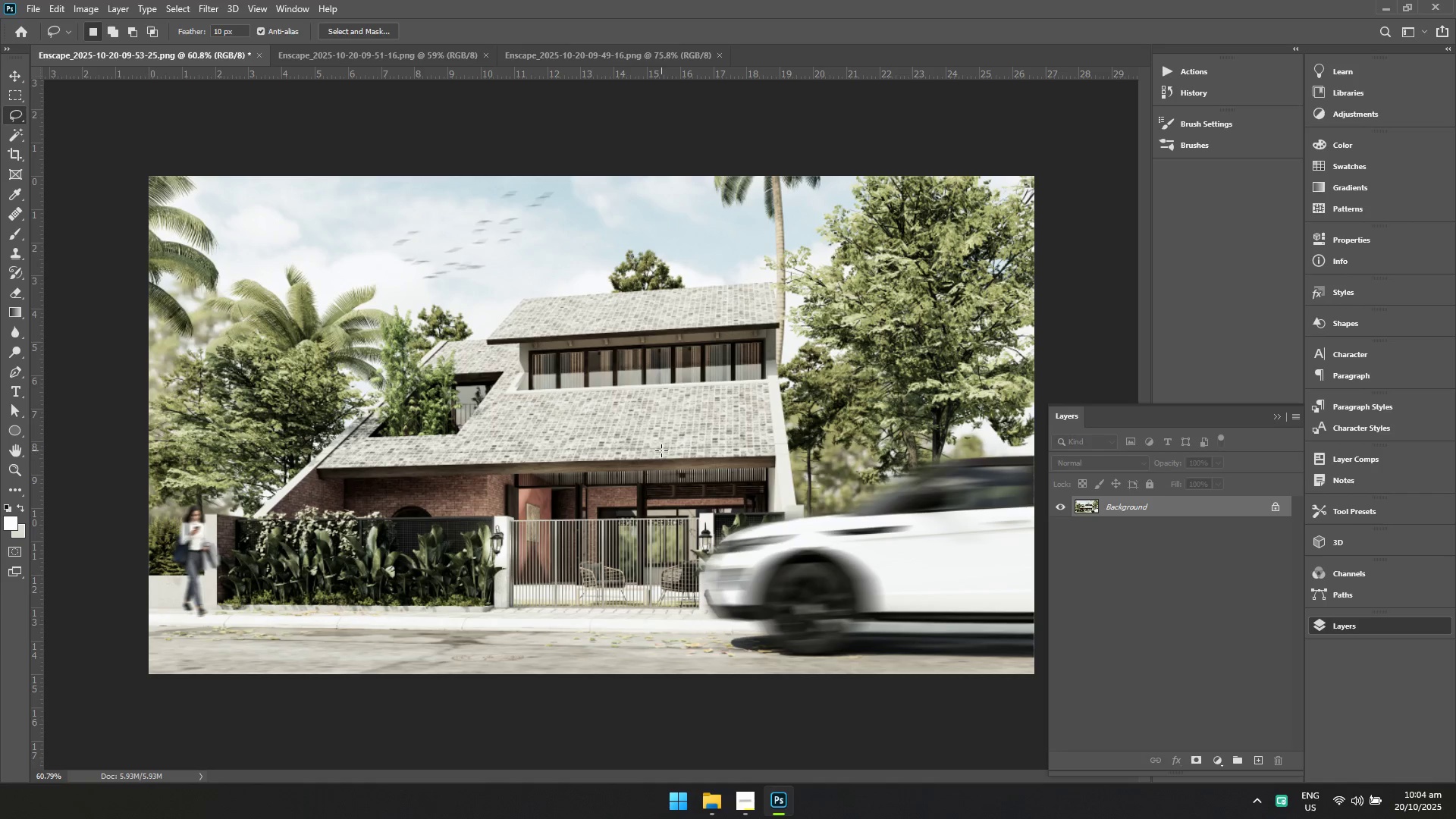 
key(Control+Z)
 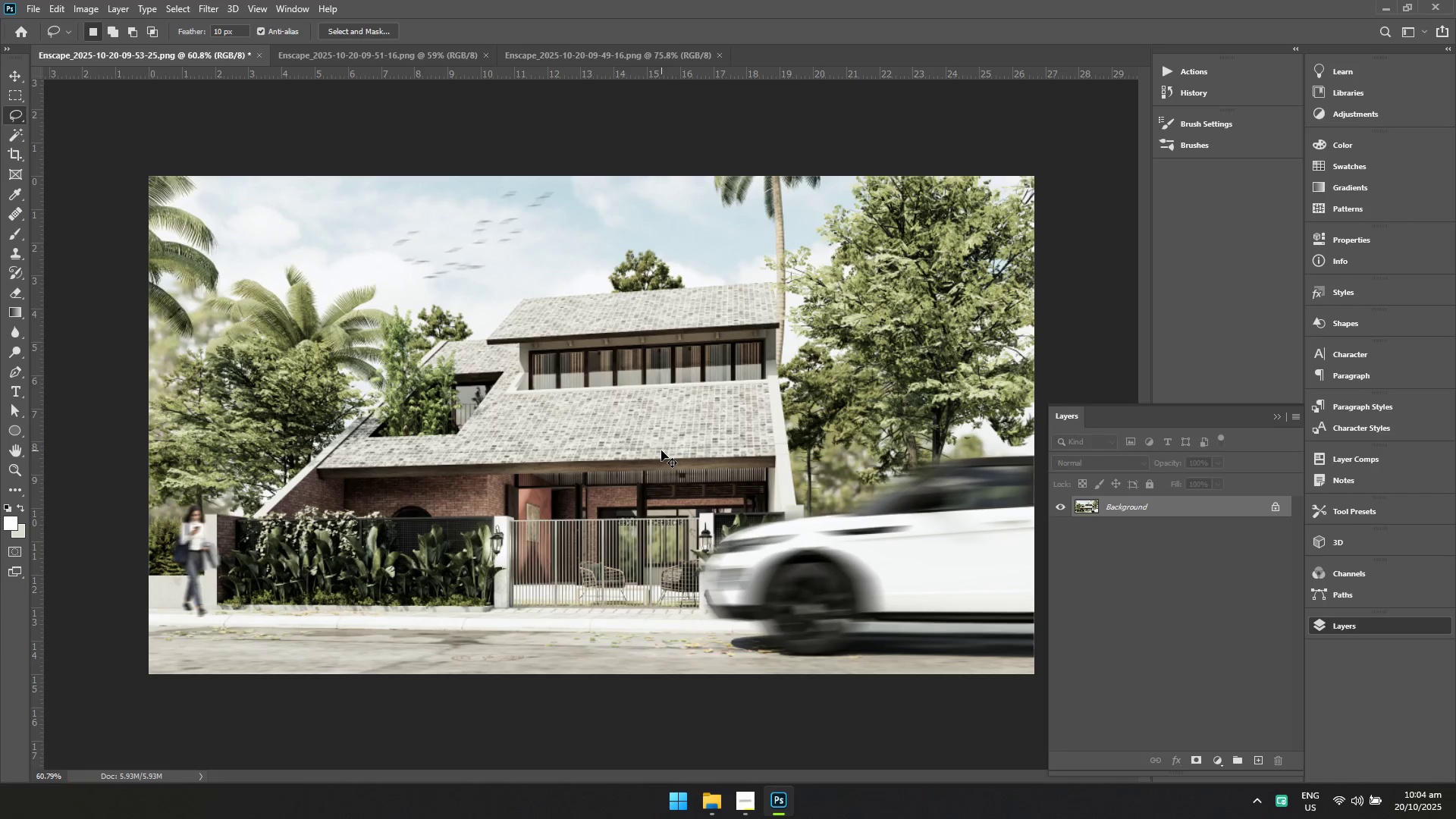 
key(Control+Z)
 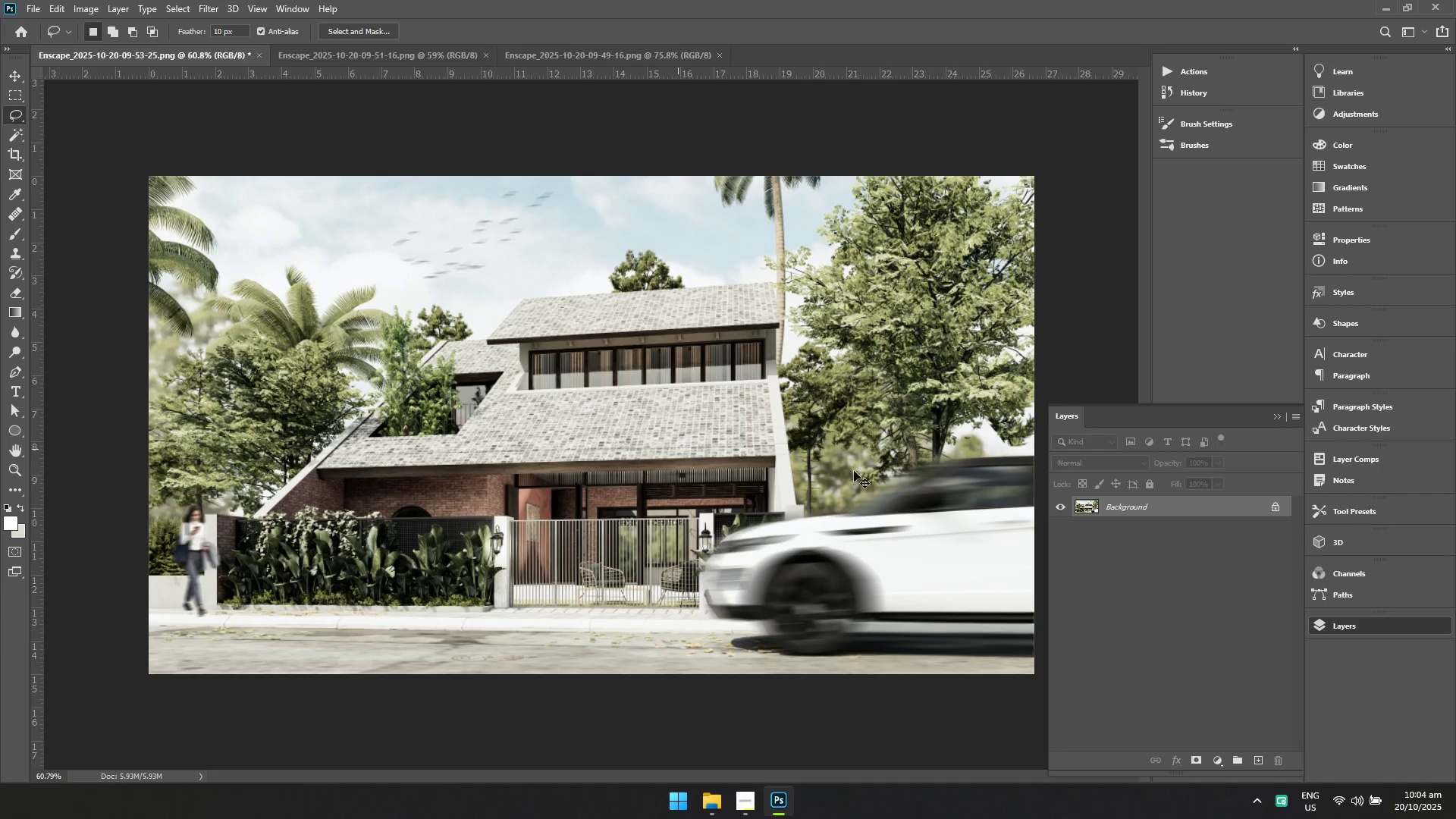 
key(Control+Z)
 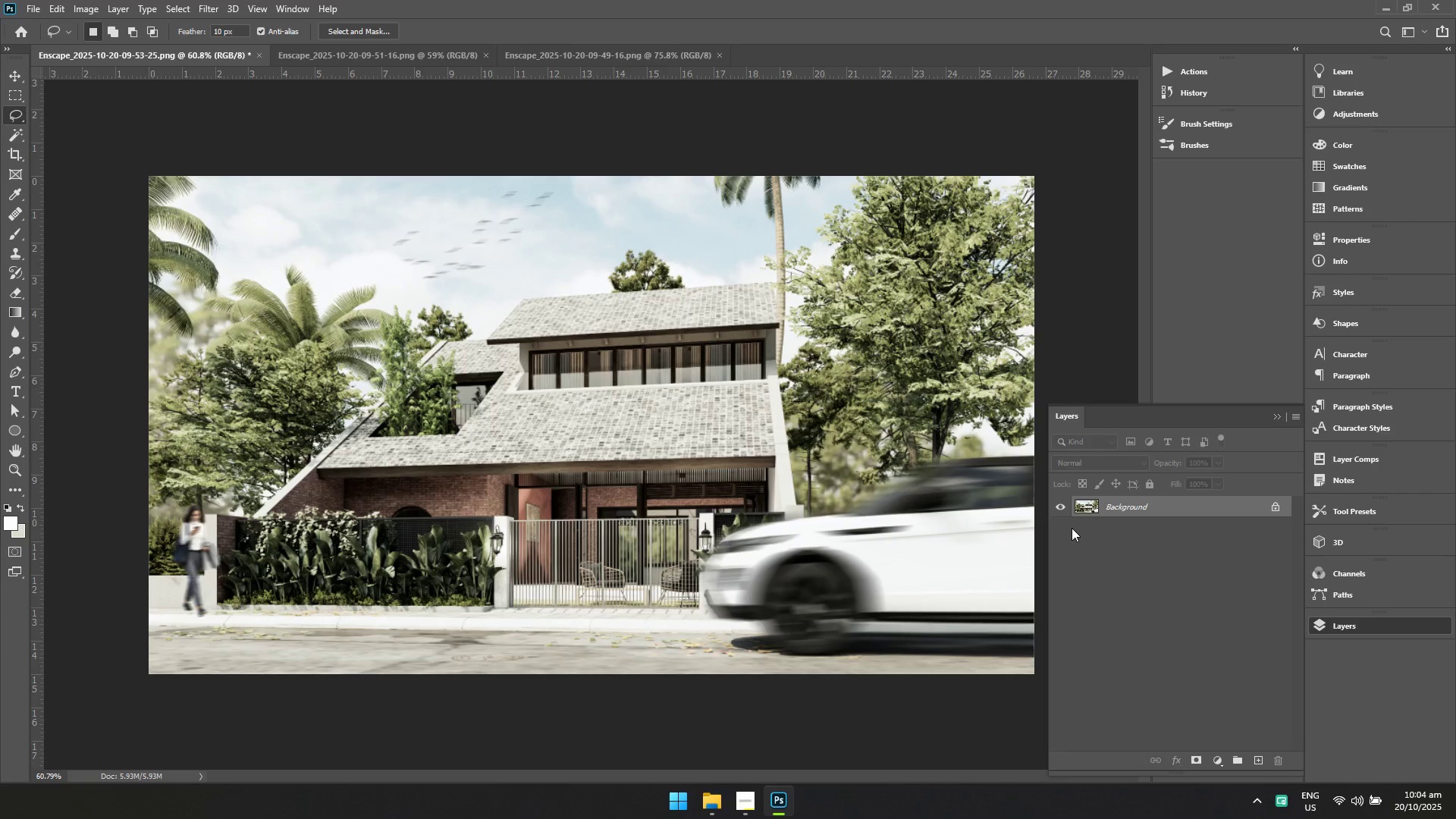 
key(Control+Z)
 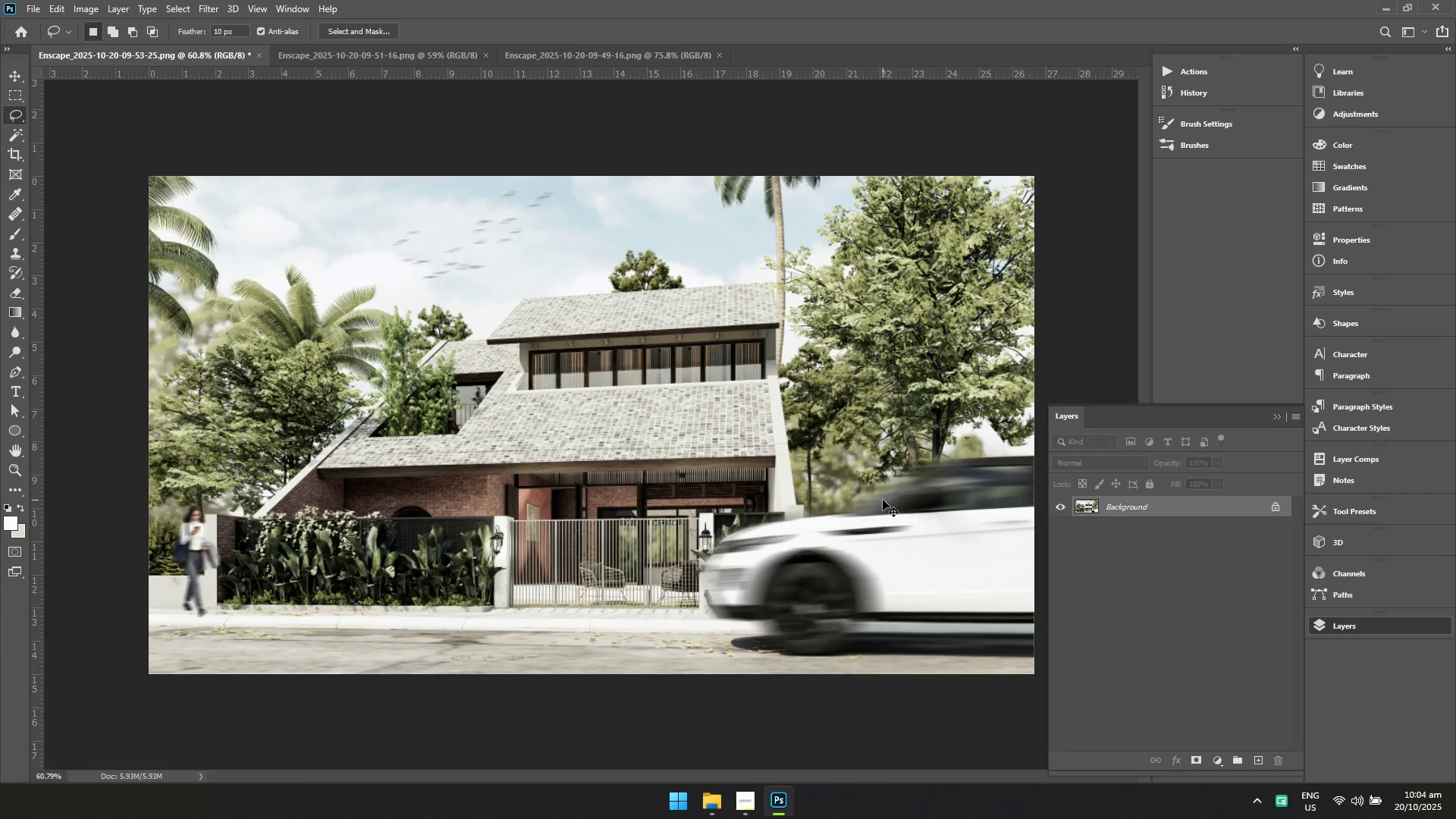 
left_click([883, 500])
 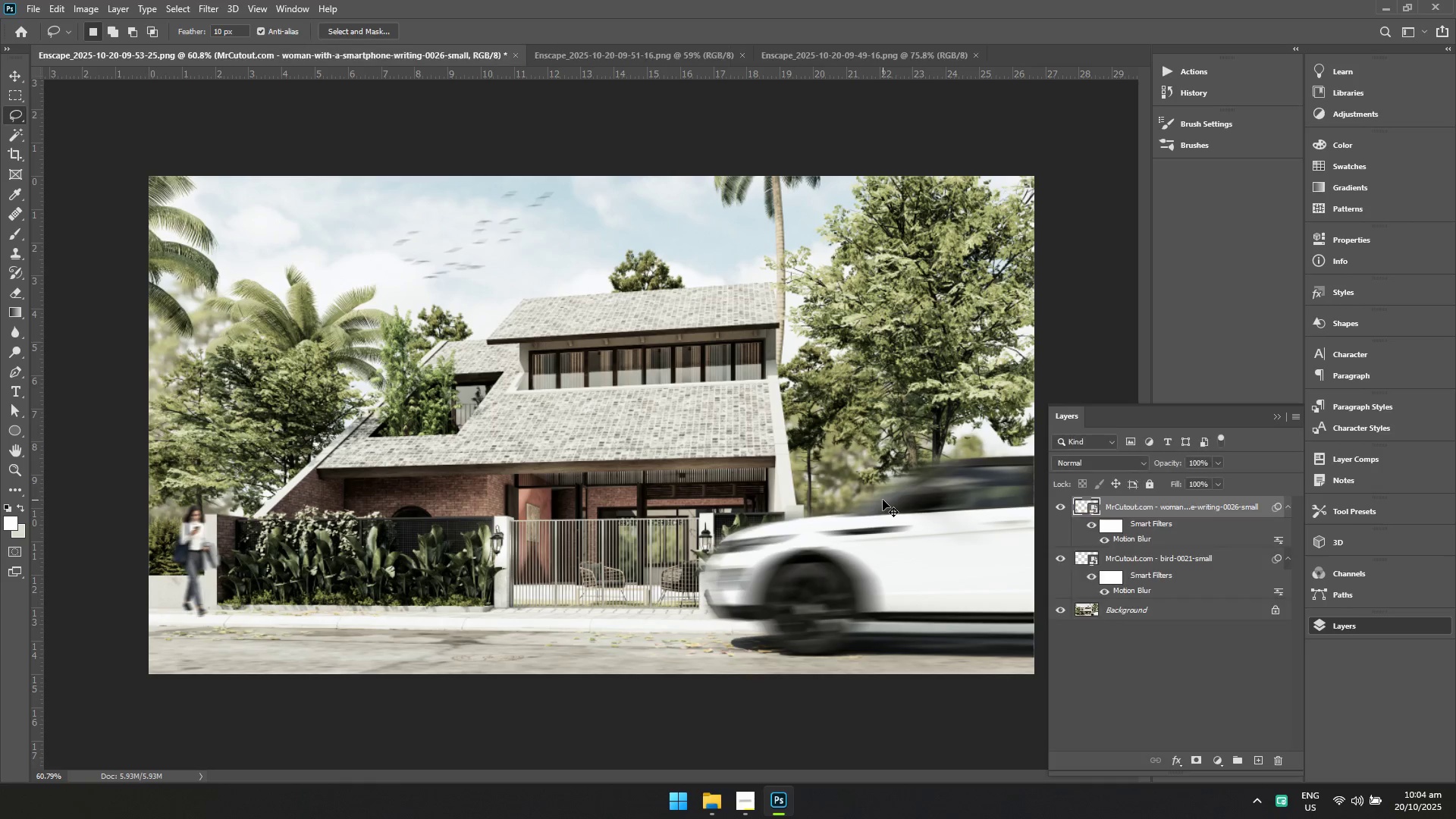 
key(Control+Z)
 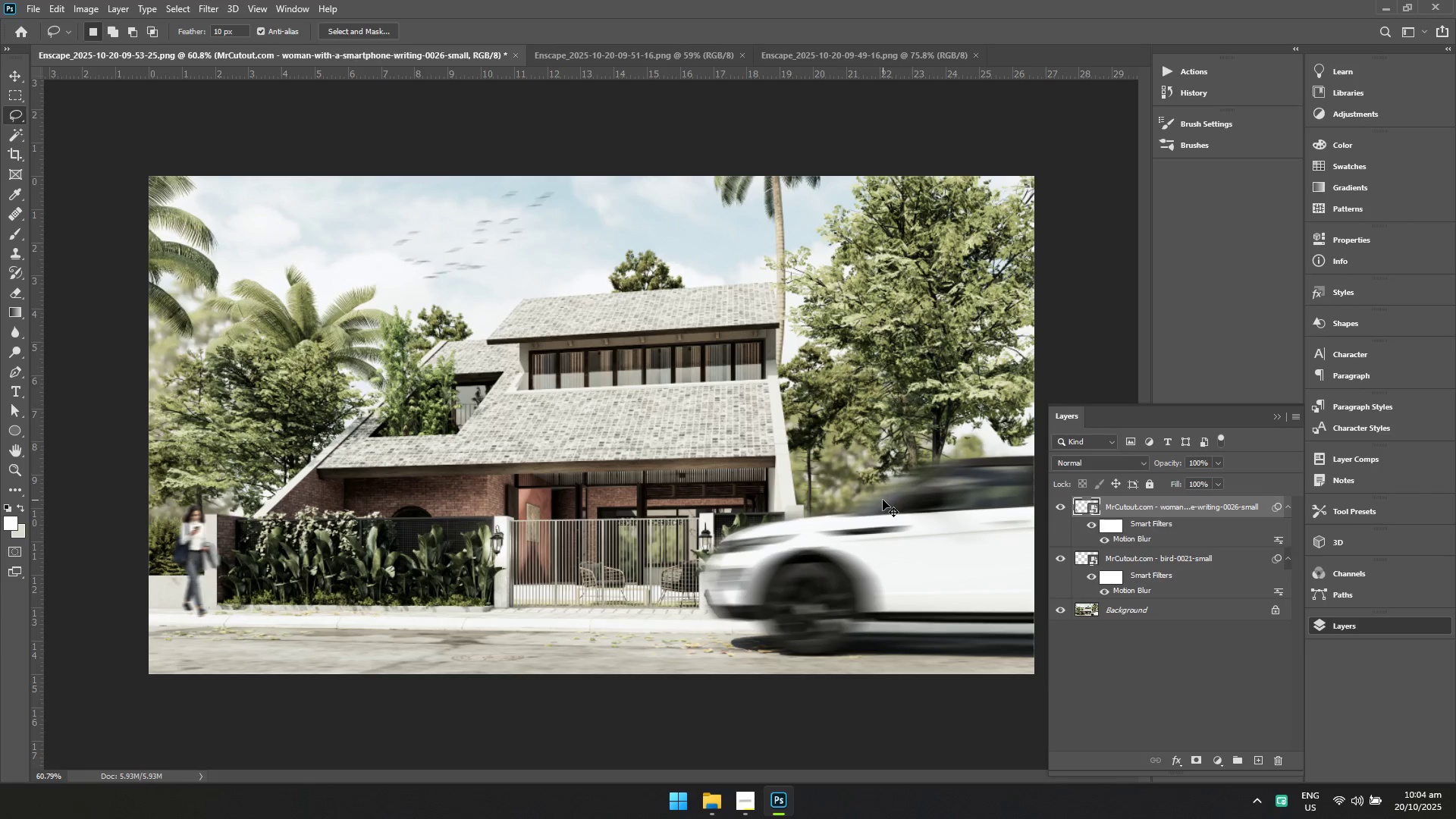 
key(Control+Z)
 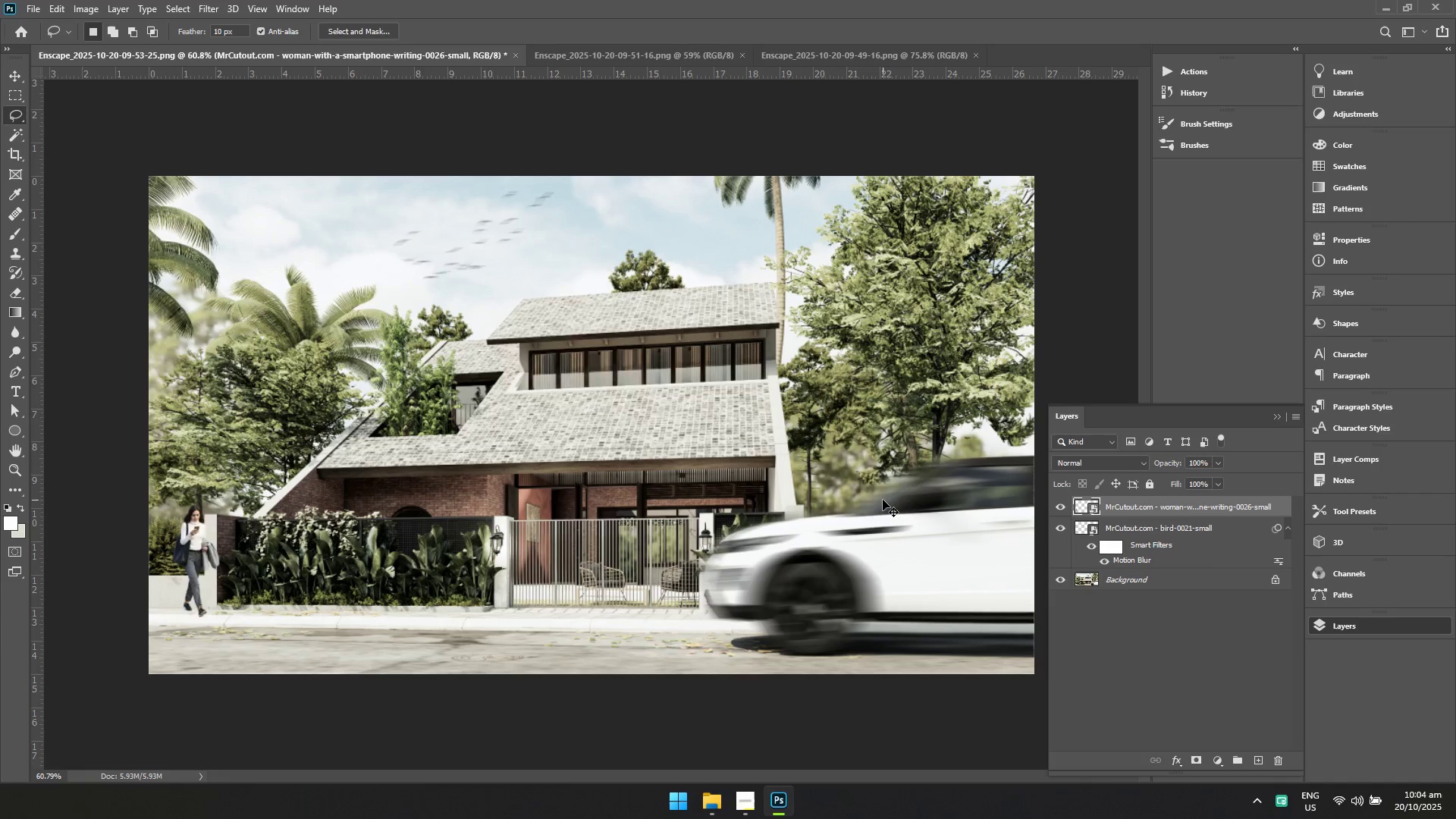 
key(Control+Z)
 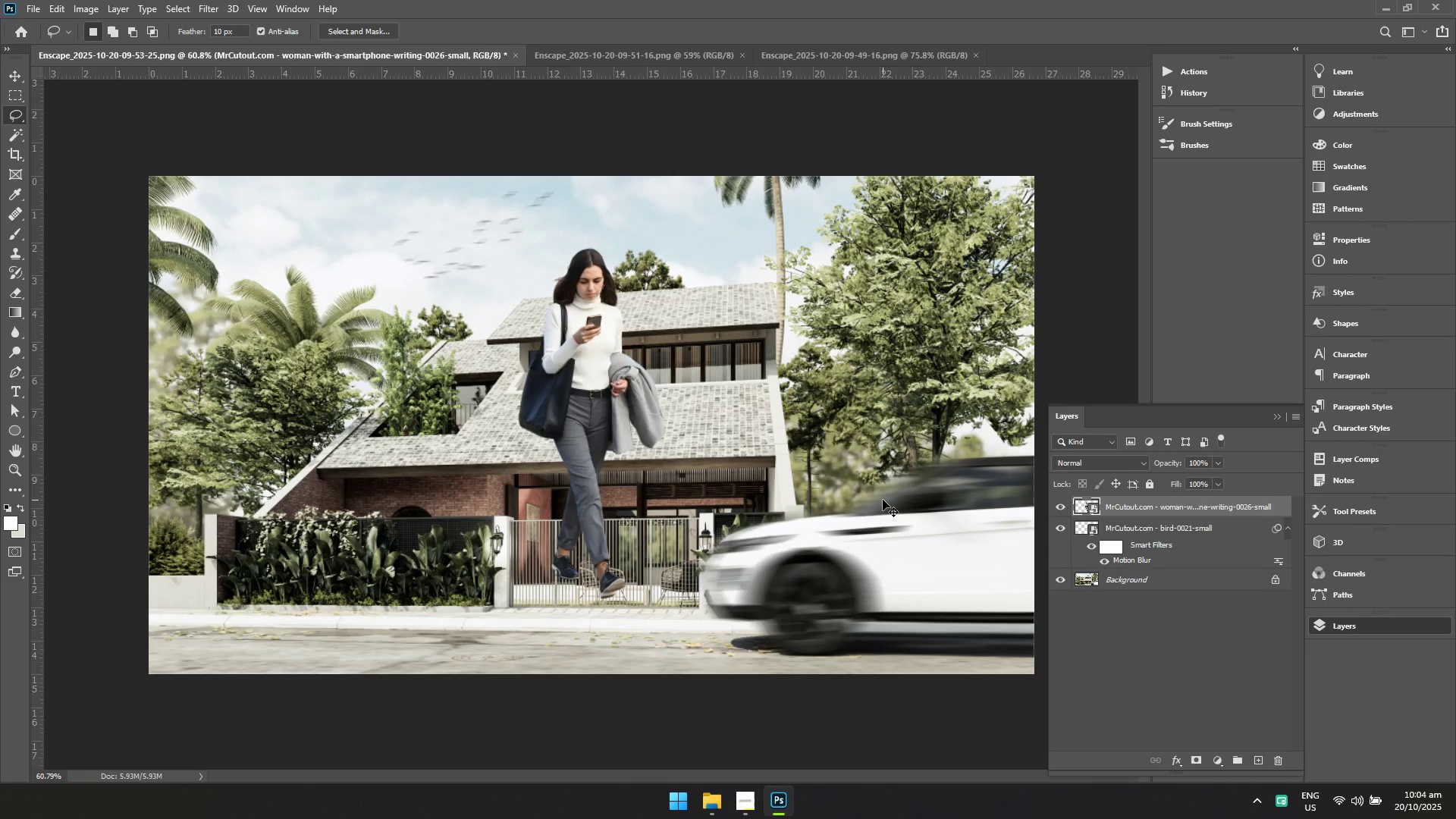 
key(Control+Z)
 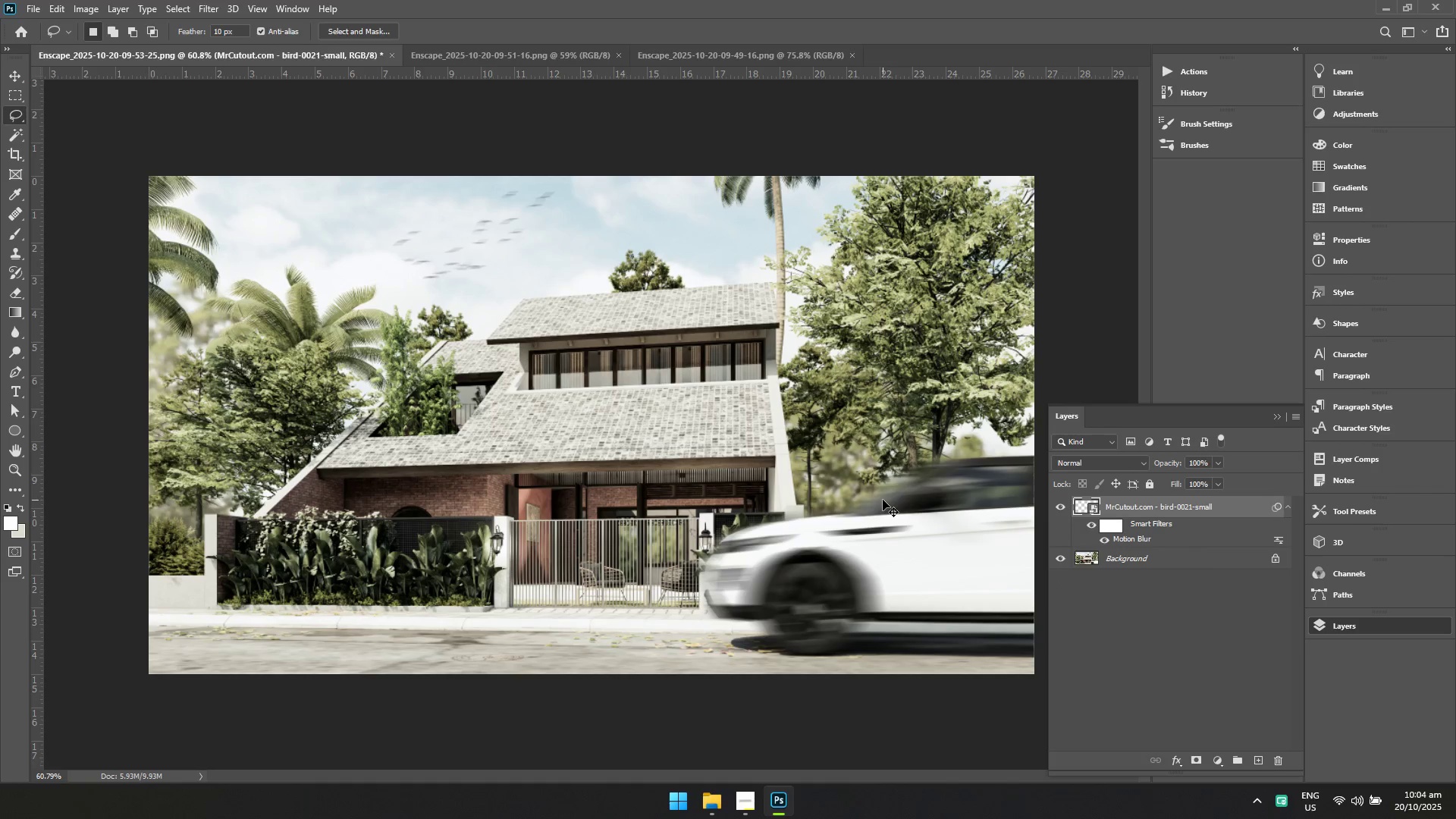 
key(Control+Z)
 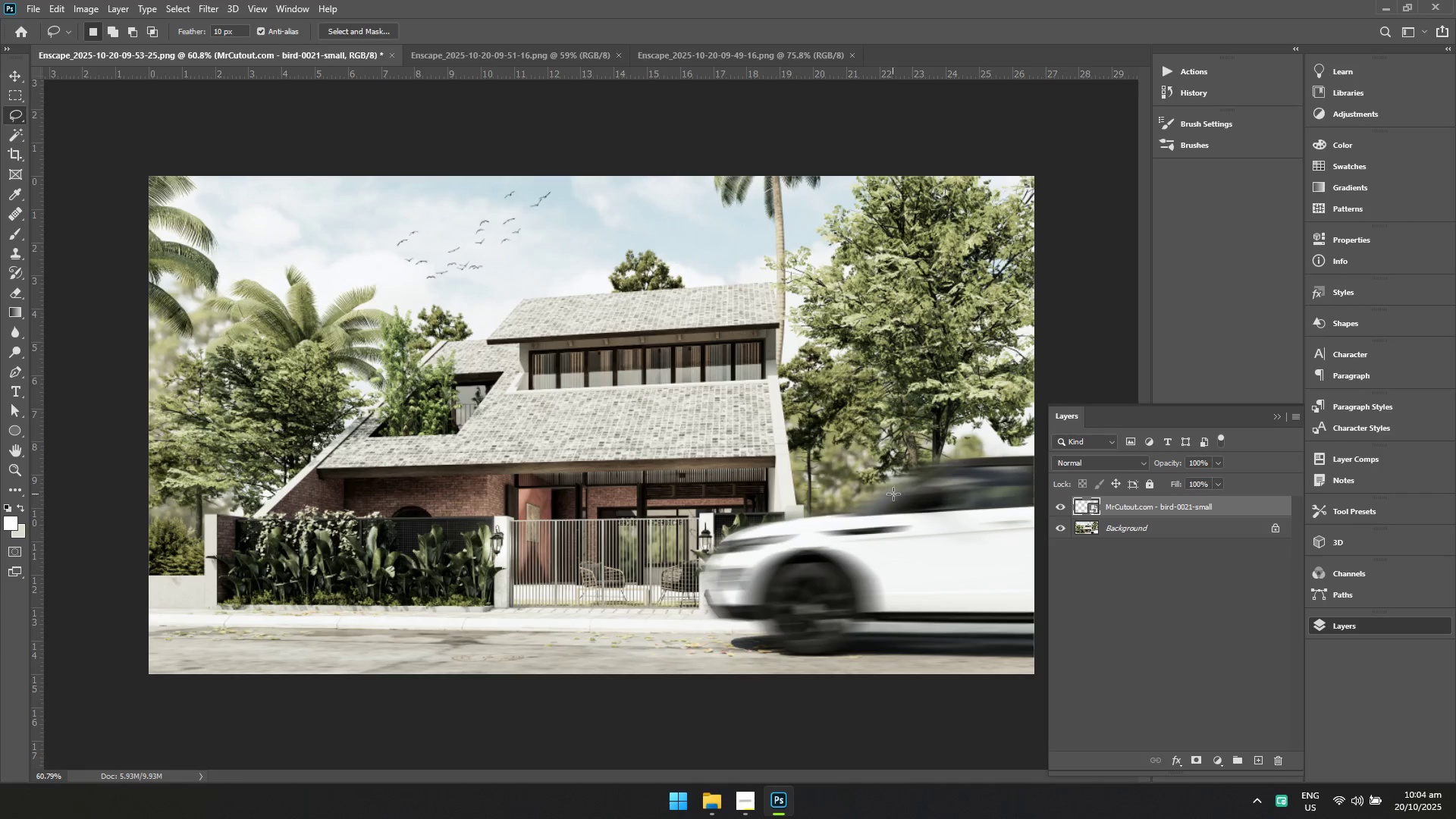 
key(Control+Z)
 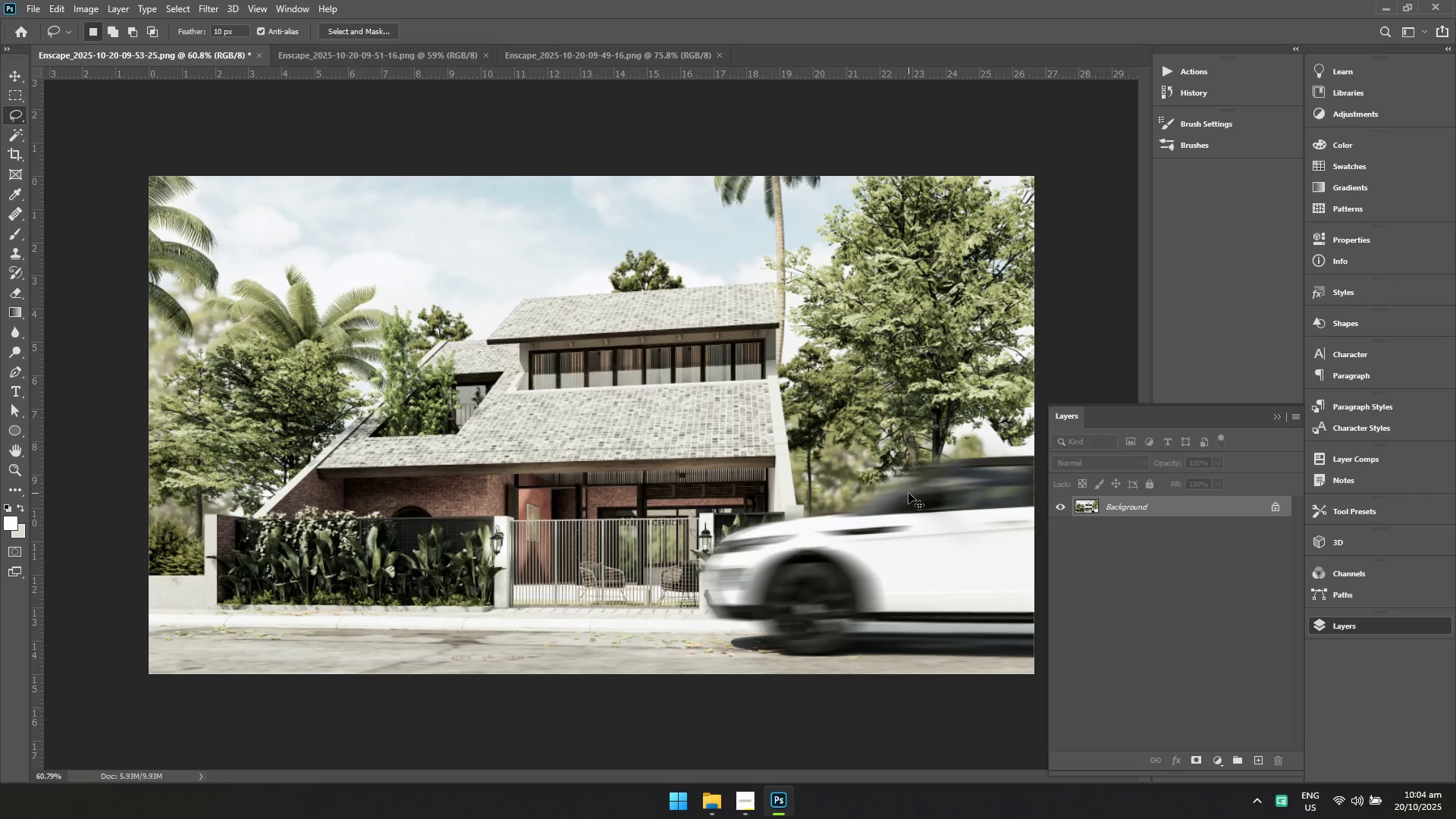 
key(Control+Z)
 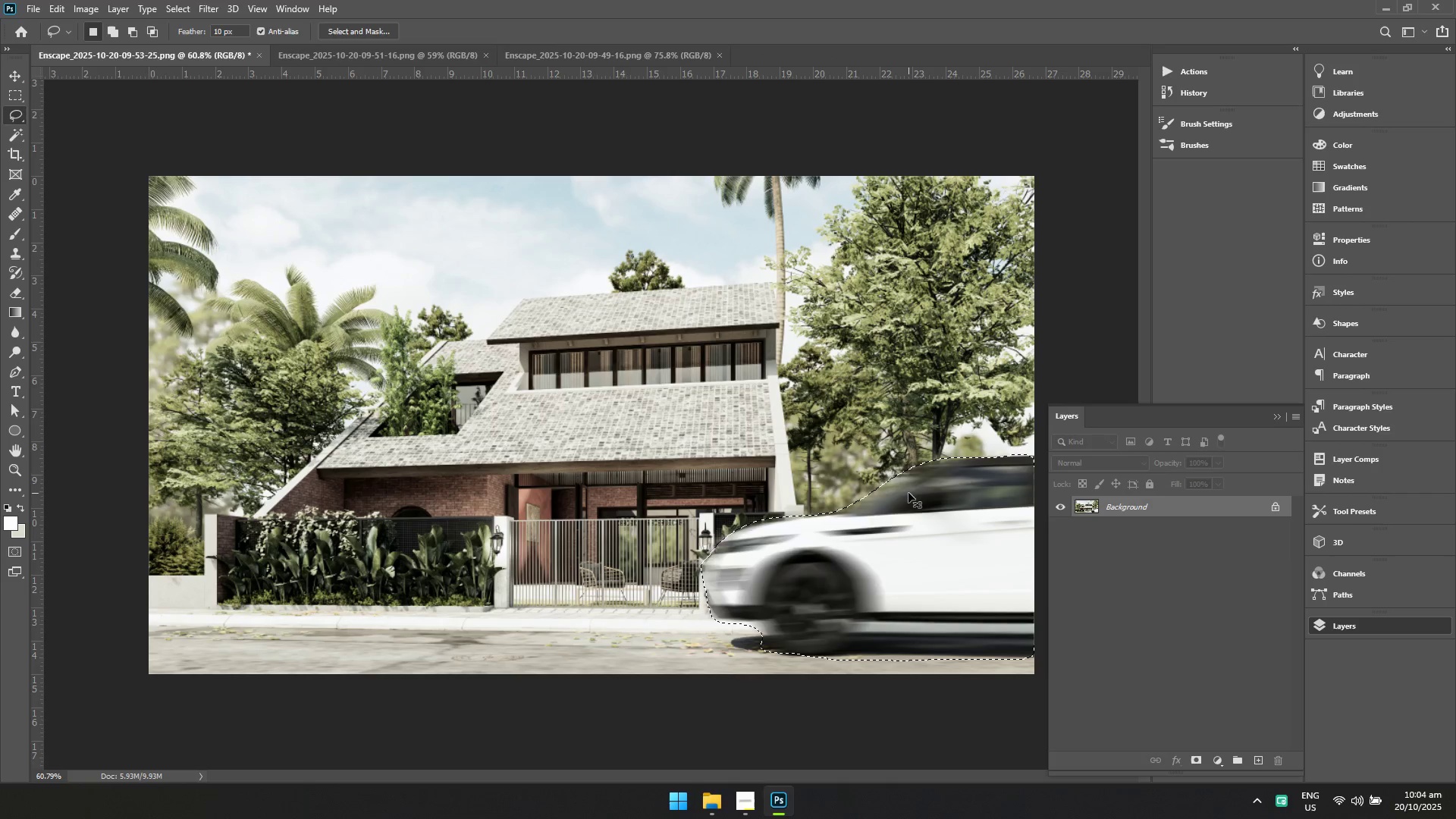 
key(Control+Z)
 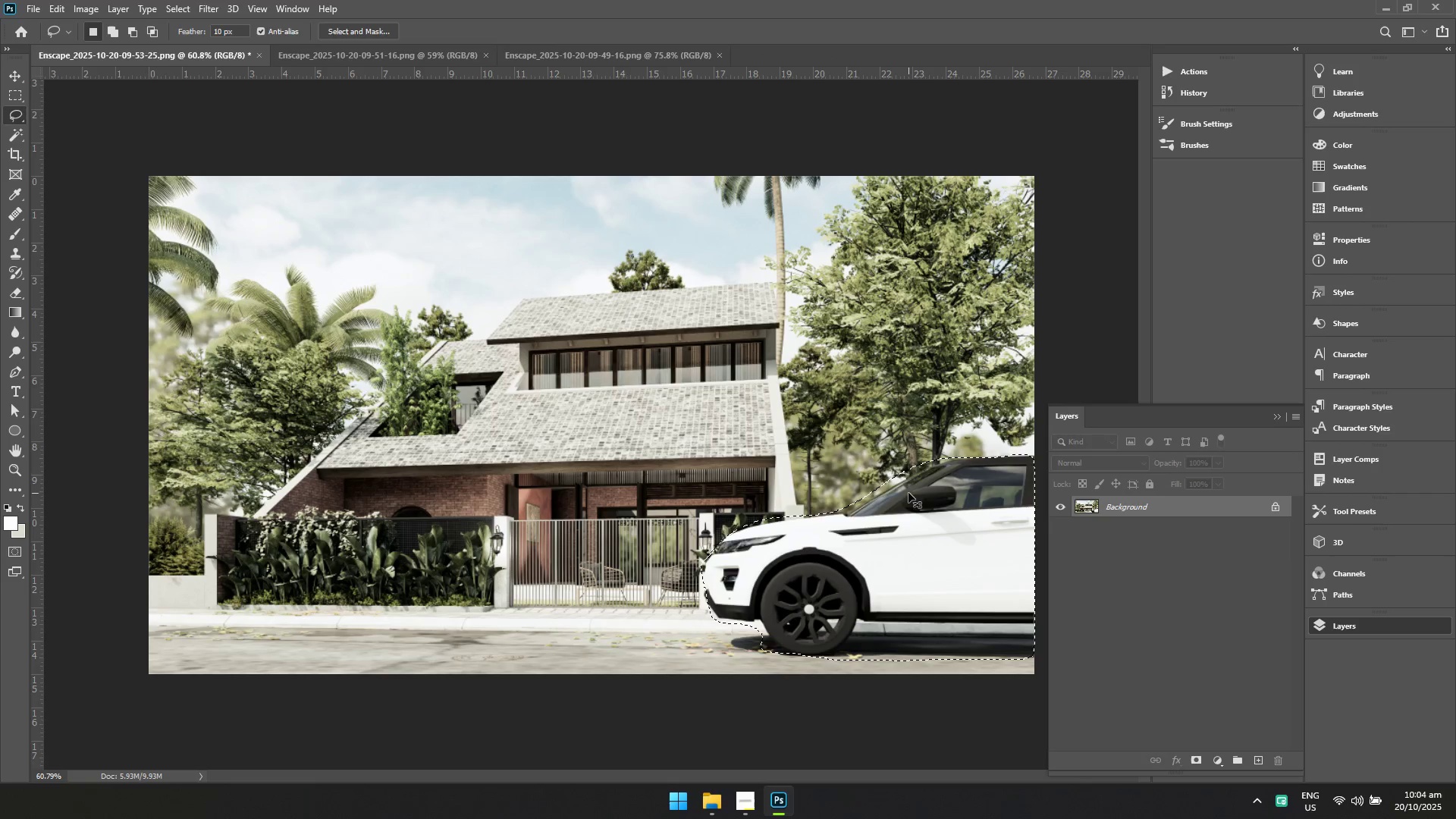 
key(Control+Z)
 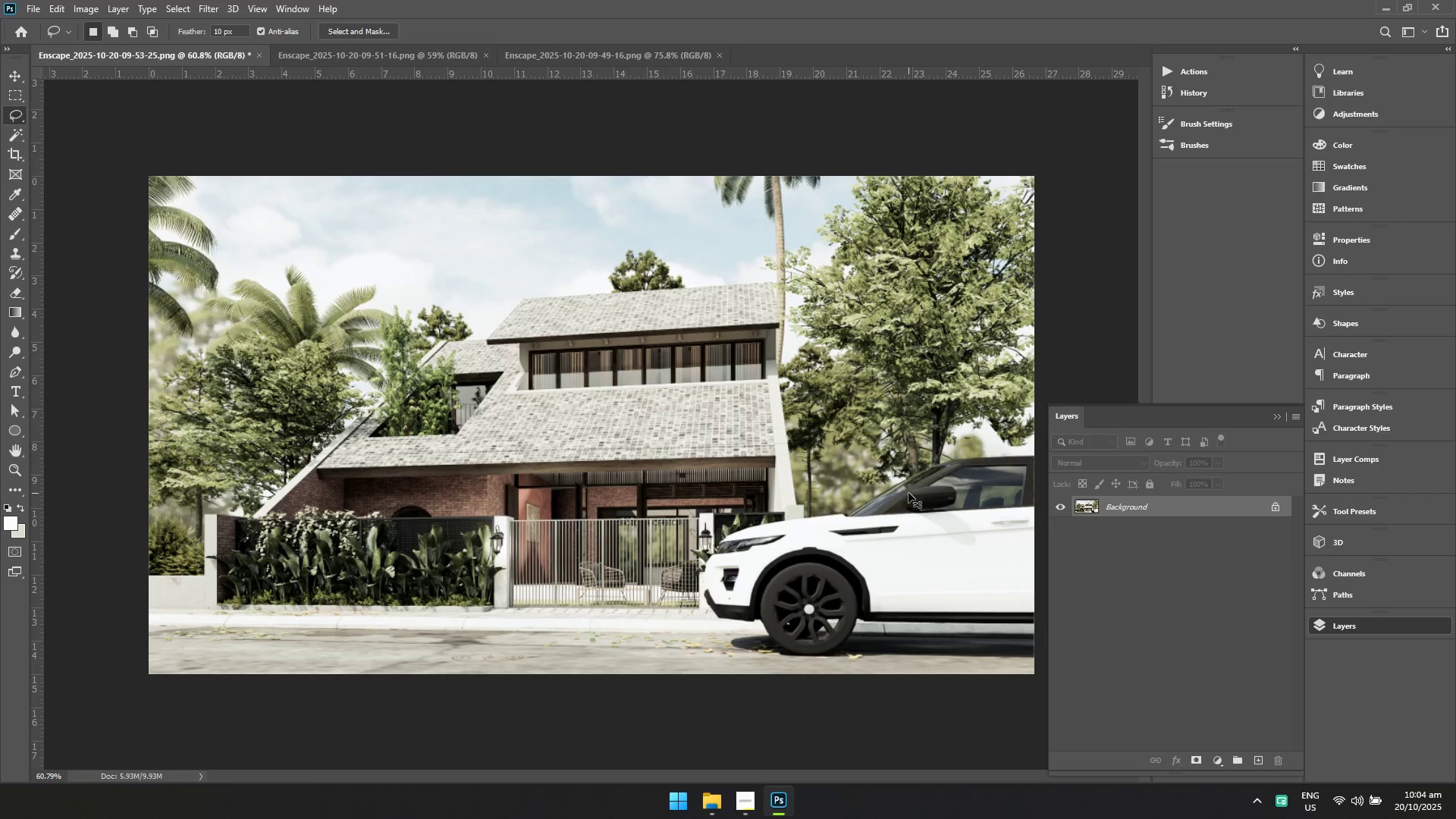 
key(Control+Z)
 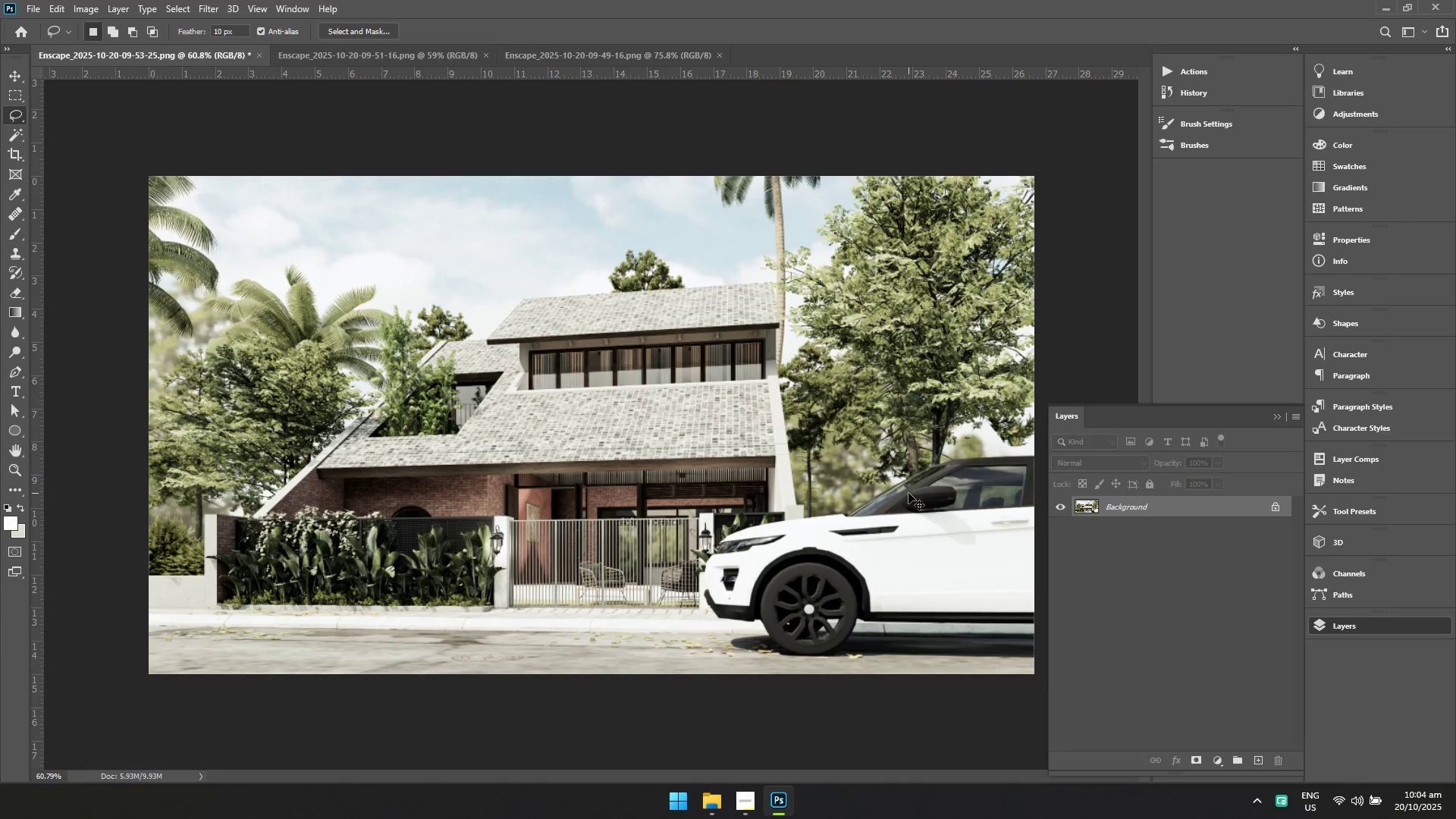 
key(Control+Z)
 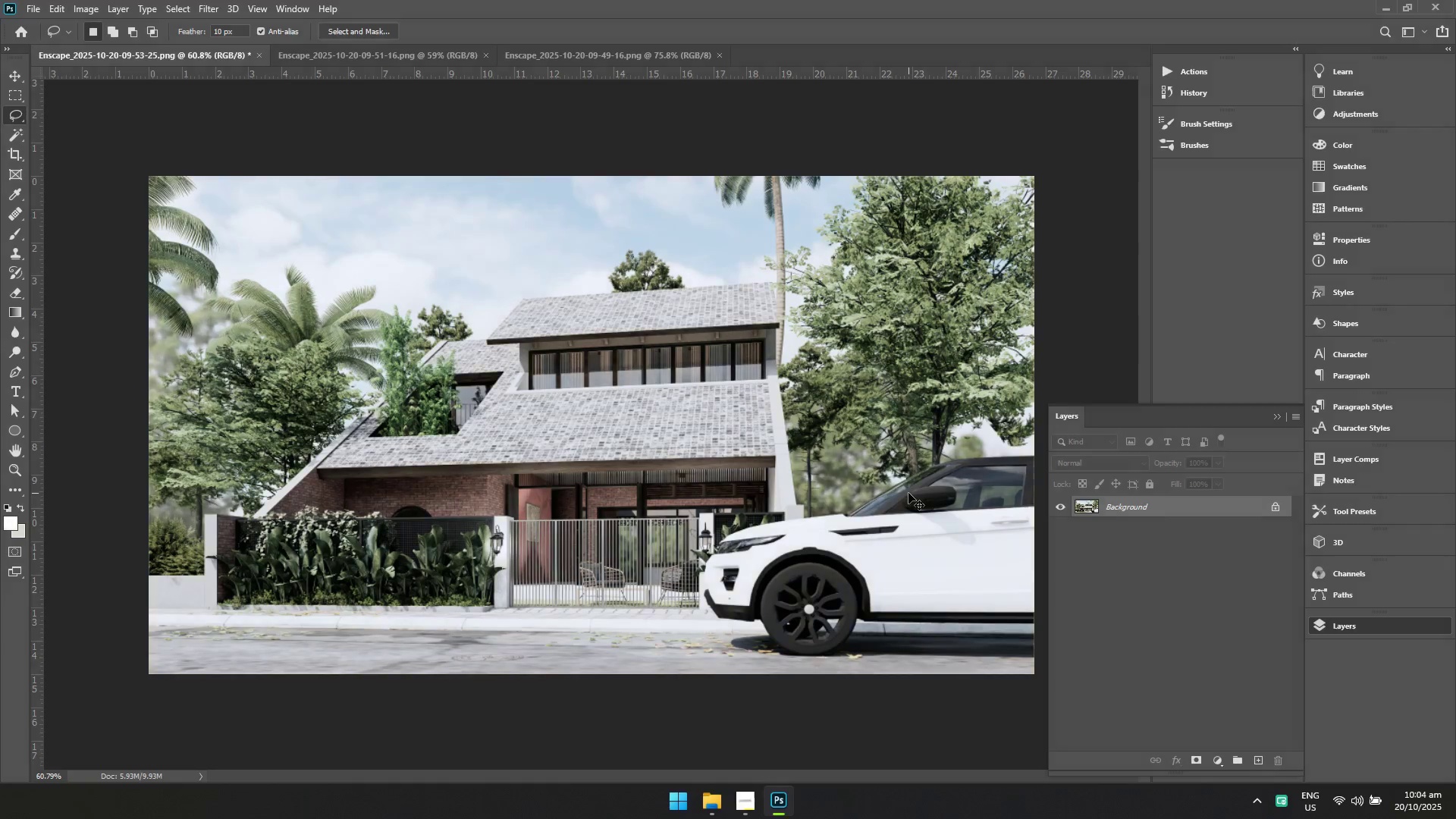 
key(Control+Z)
 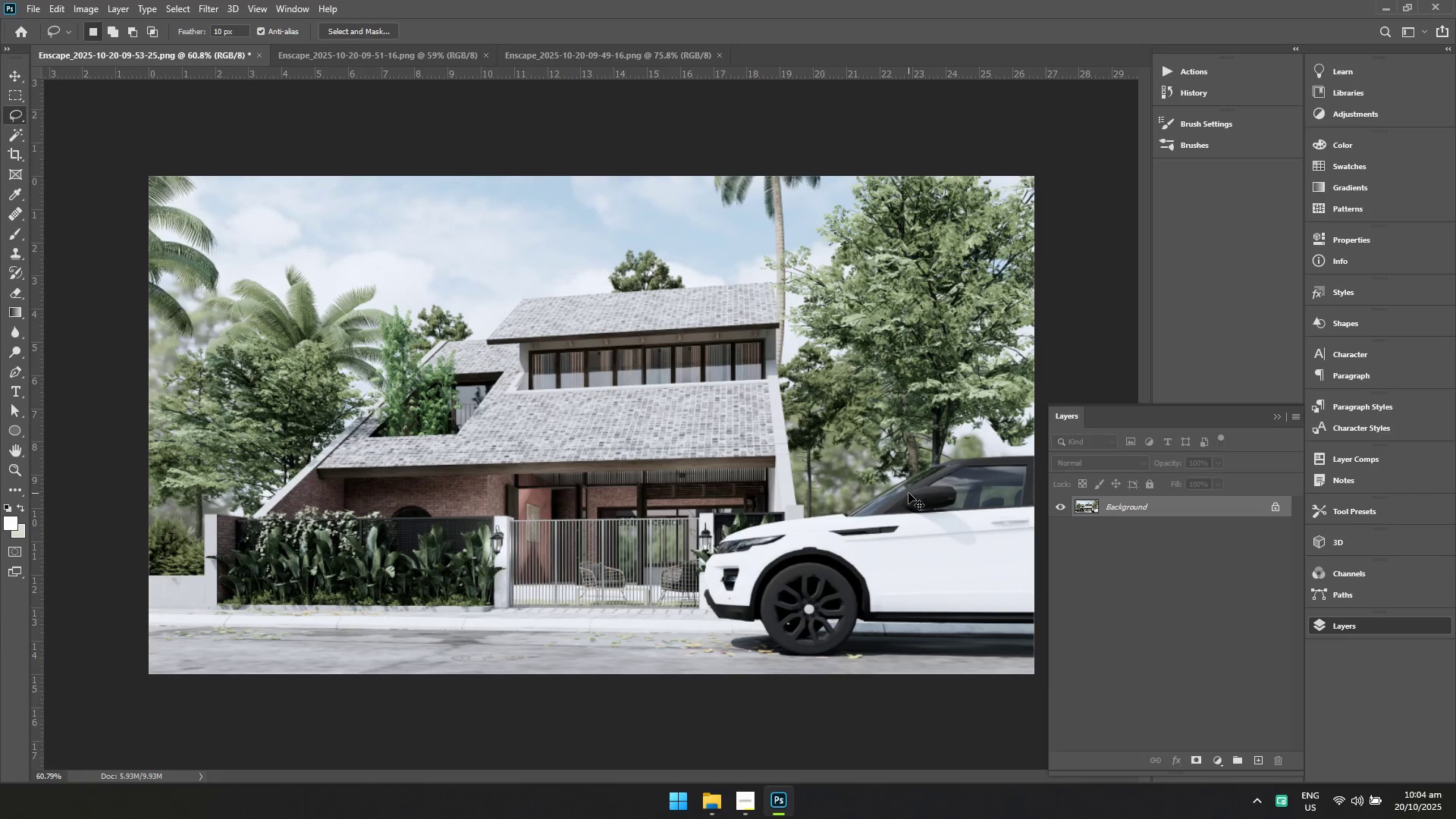 
key(Control+Z)
 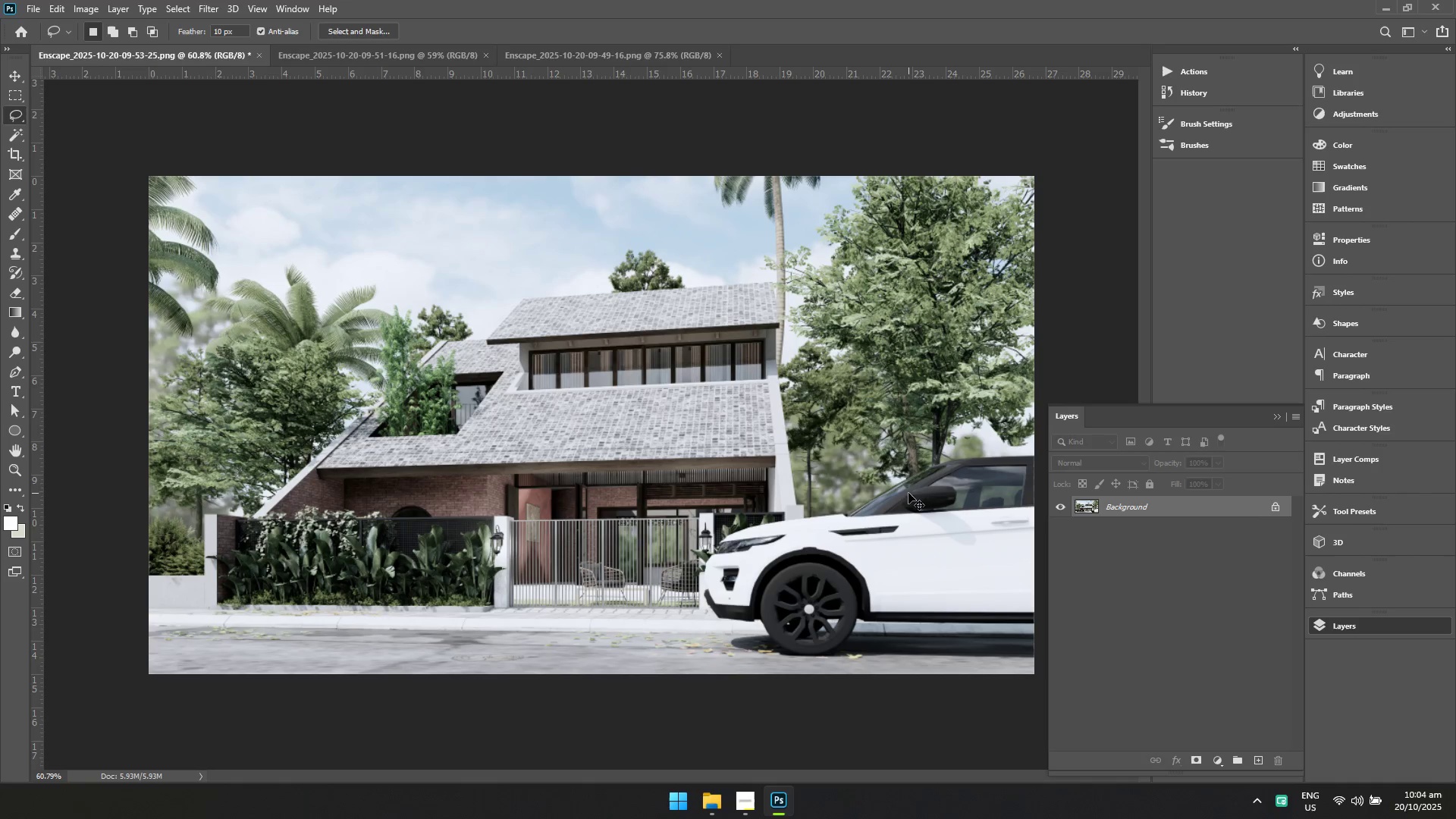 
key(Control+Z)
 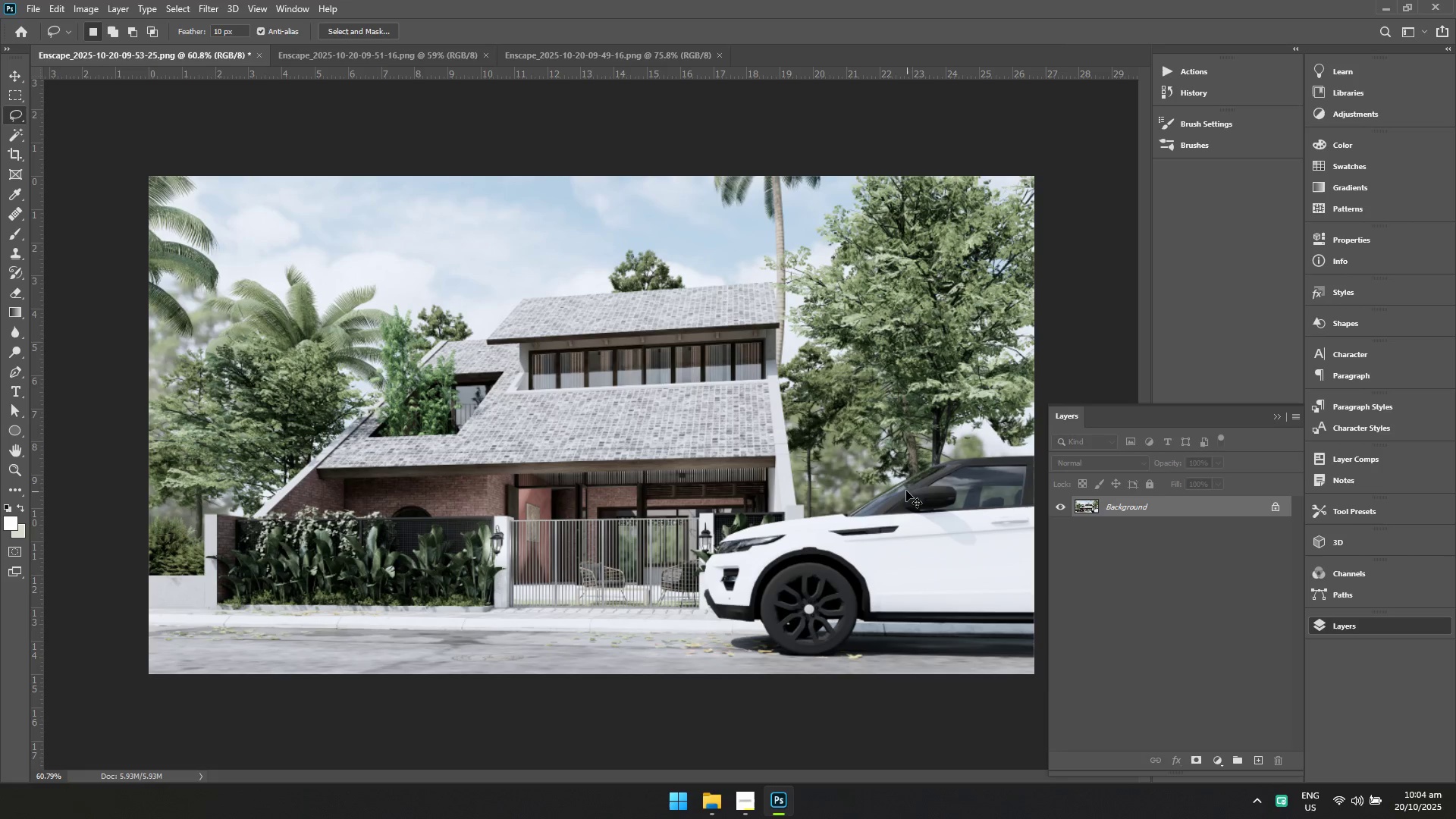 
key(Control+Z)
 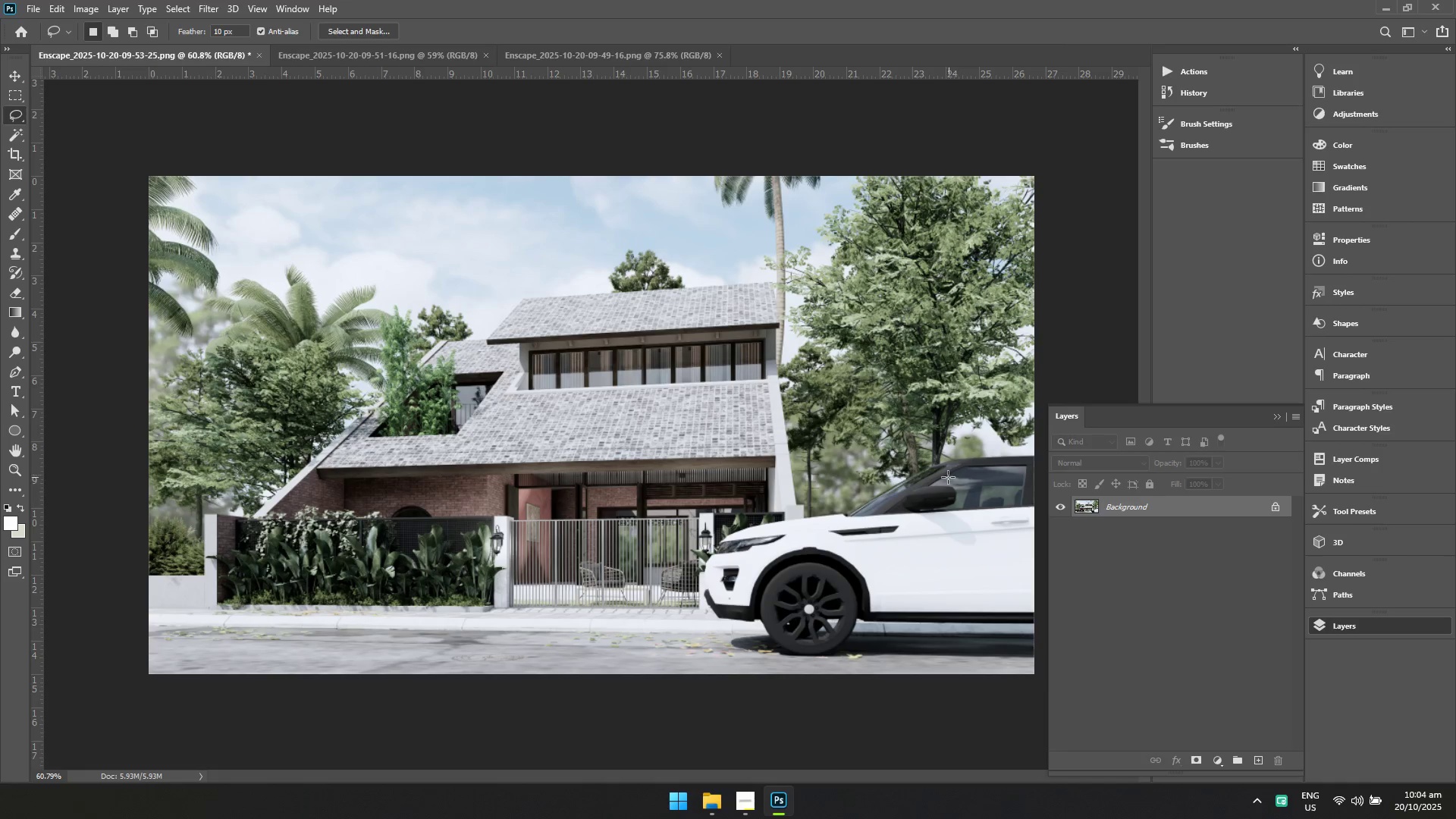 
hold_key(key=ControlLeft, duration=0.49)
 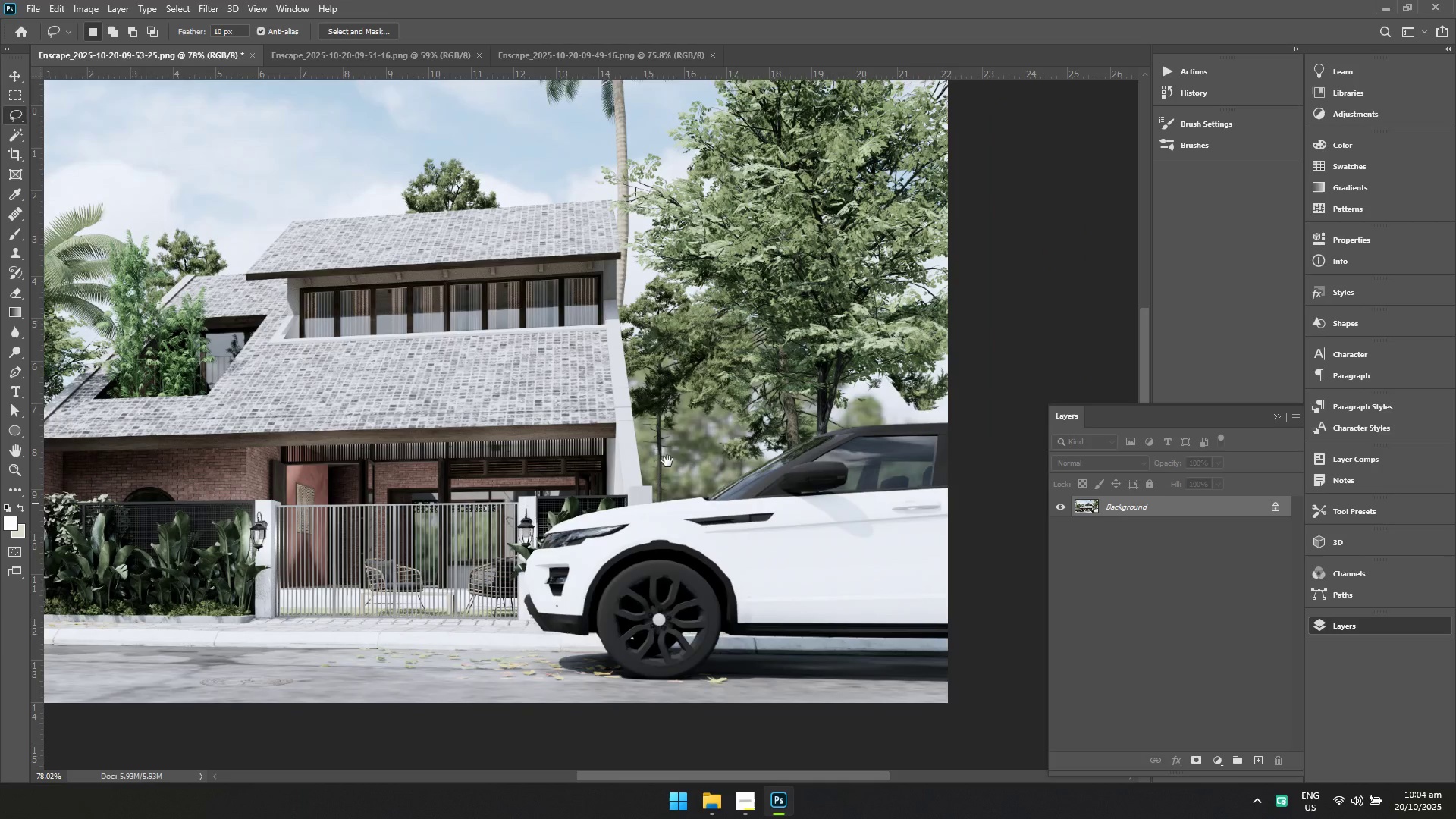 
hold_key(key=Space, duration=0.43)
 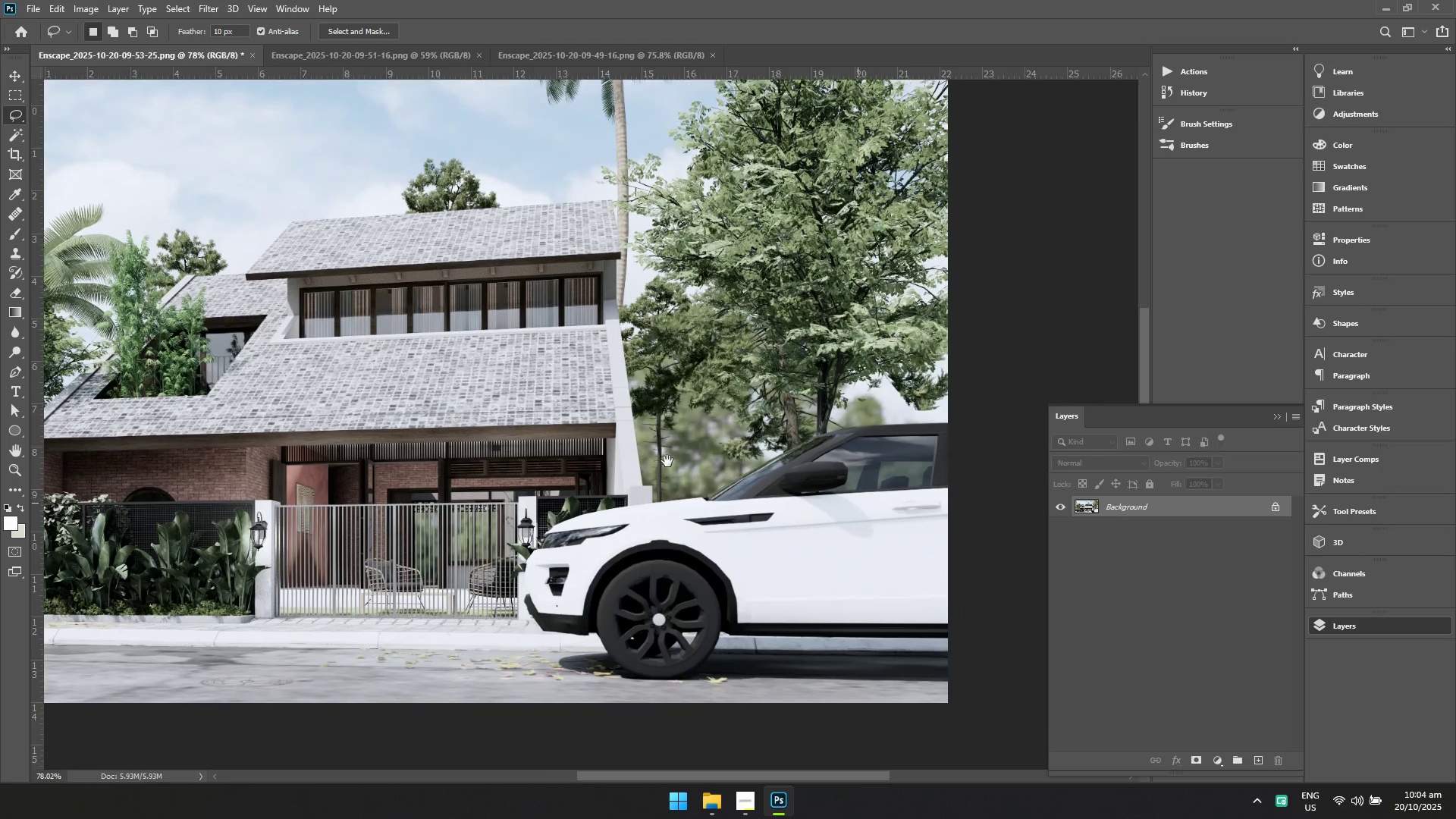 
left_click_drag(start_coordinate=[833, 499], to_coordinate=[856, 502])
 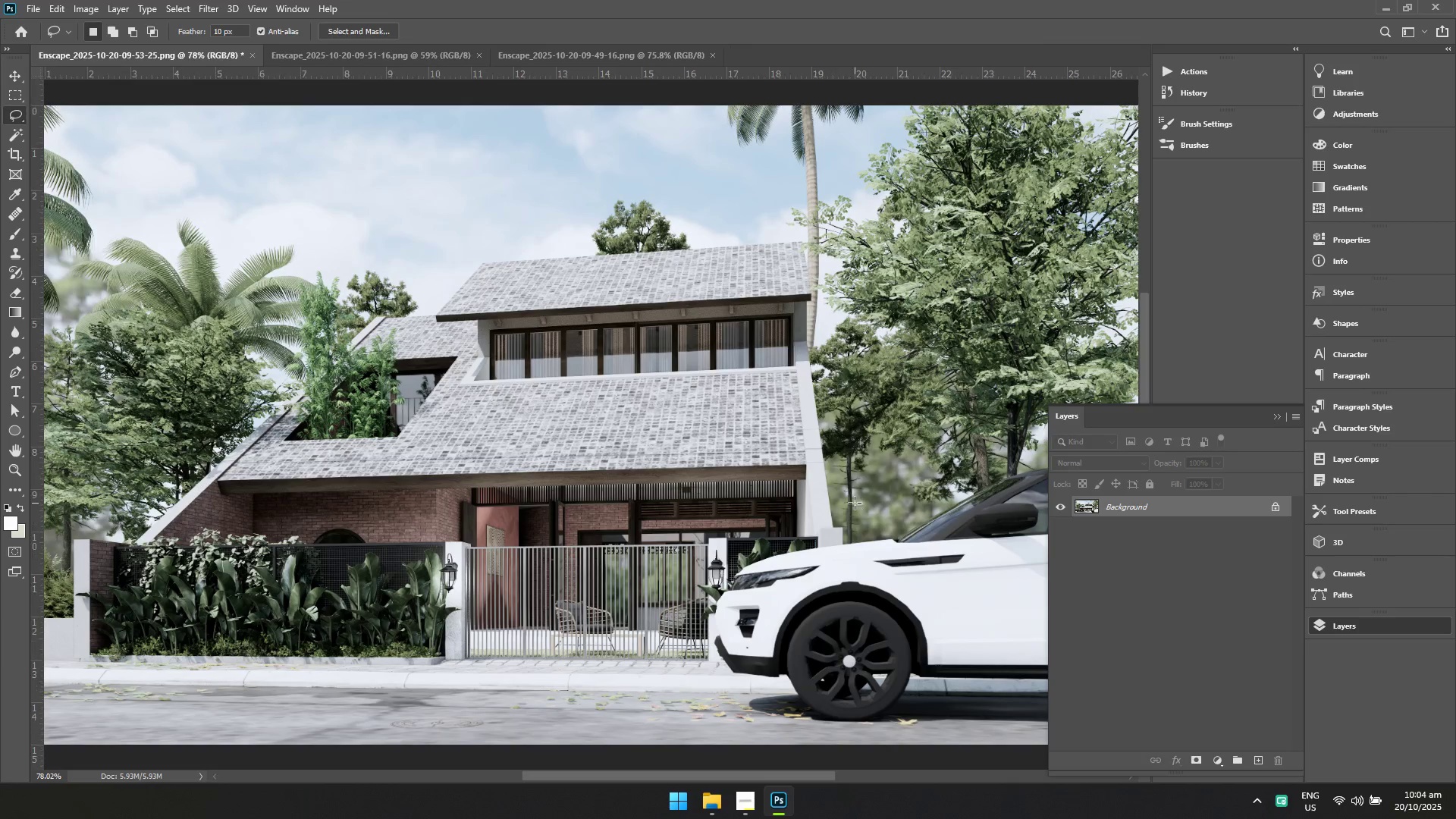 
hold_key(key=Space, duration=0.47)
 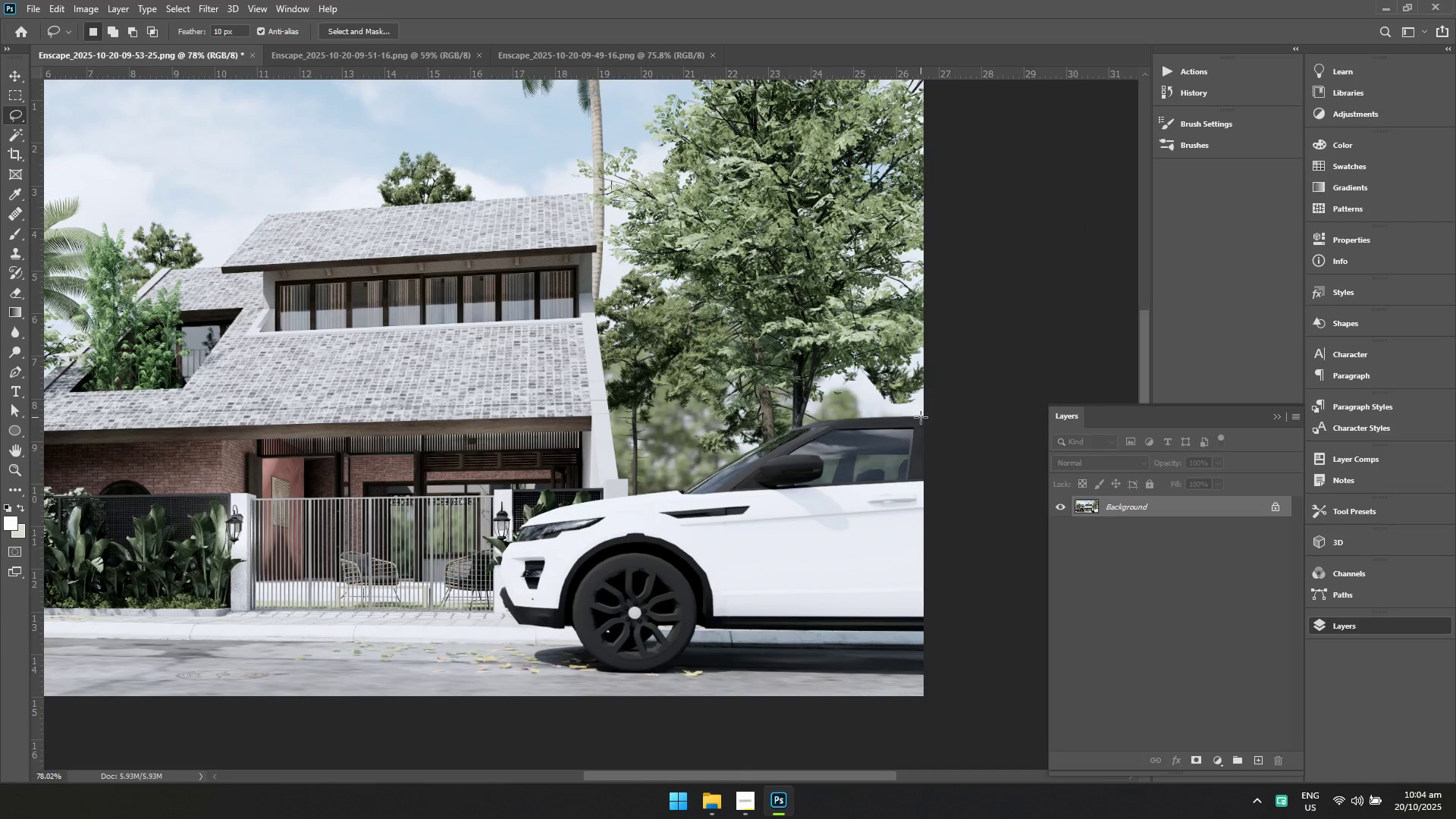 
left_click_drag(start_coordinate=[858, 503], to_coordinate=[667, 461])
 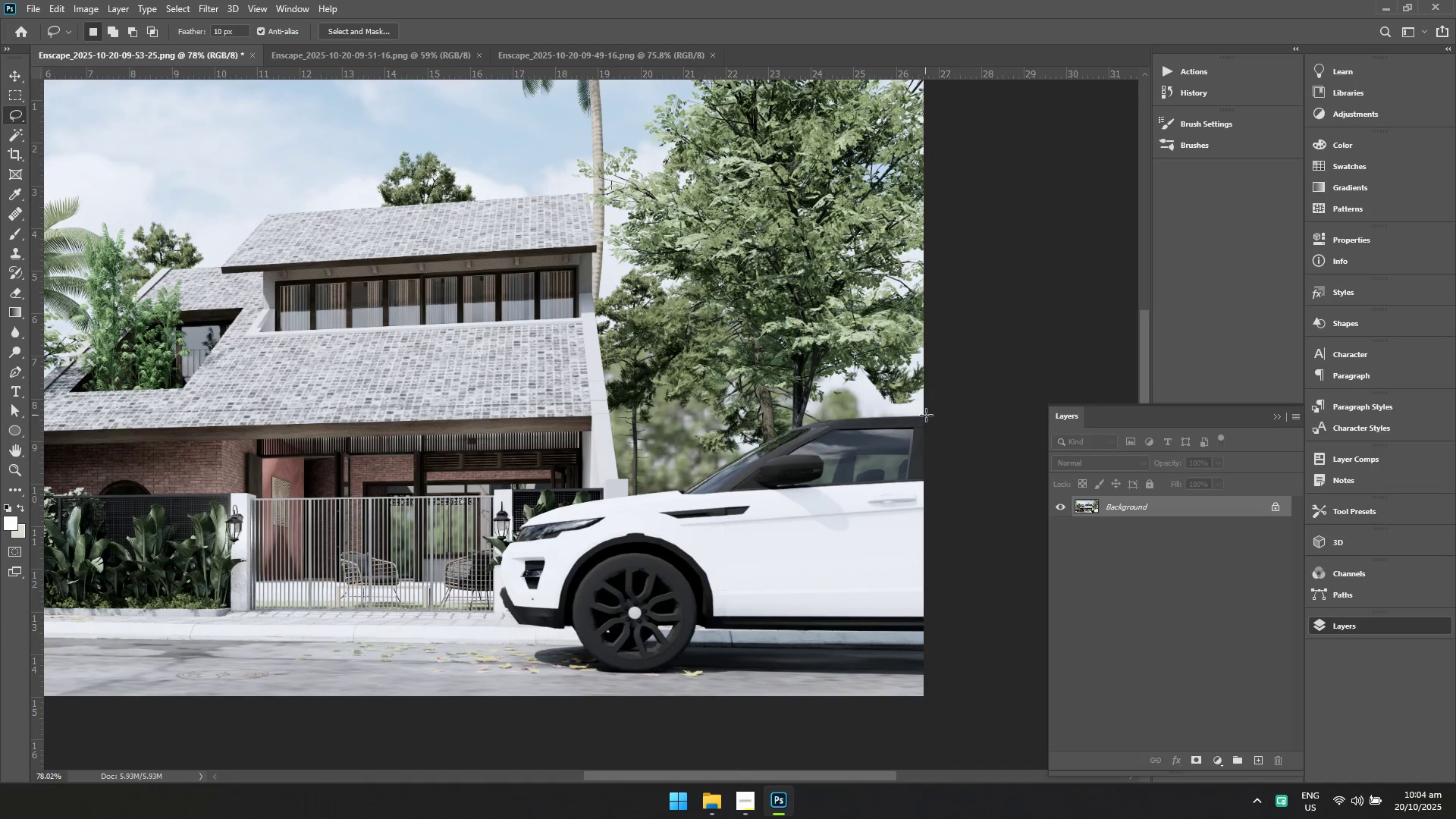 
left_click_drag(start_coordinate=[927, 412], to_coordinate=[839, 412])
 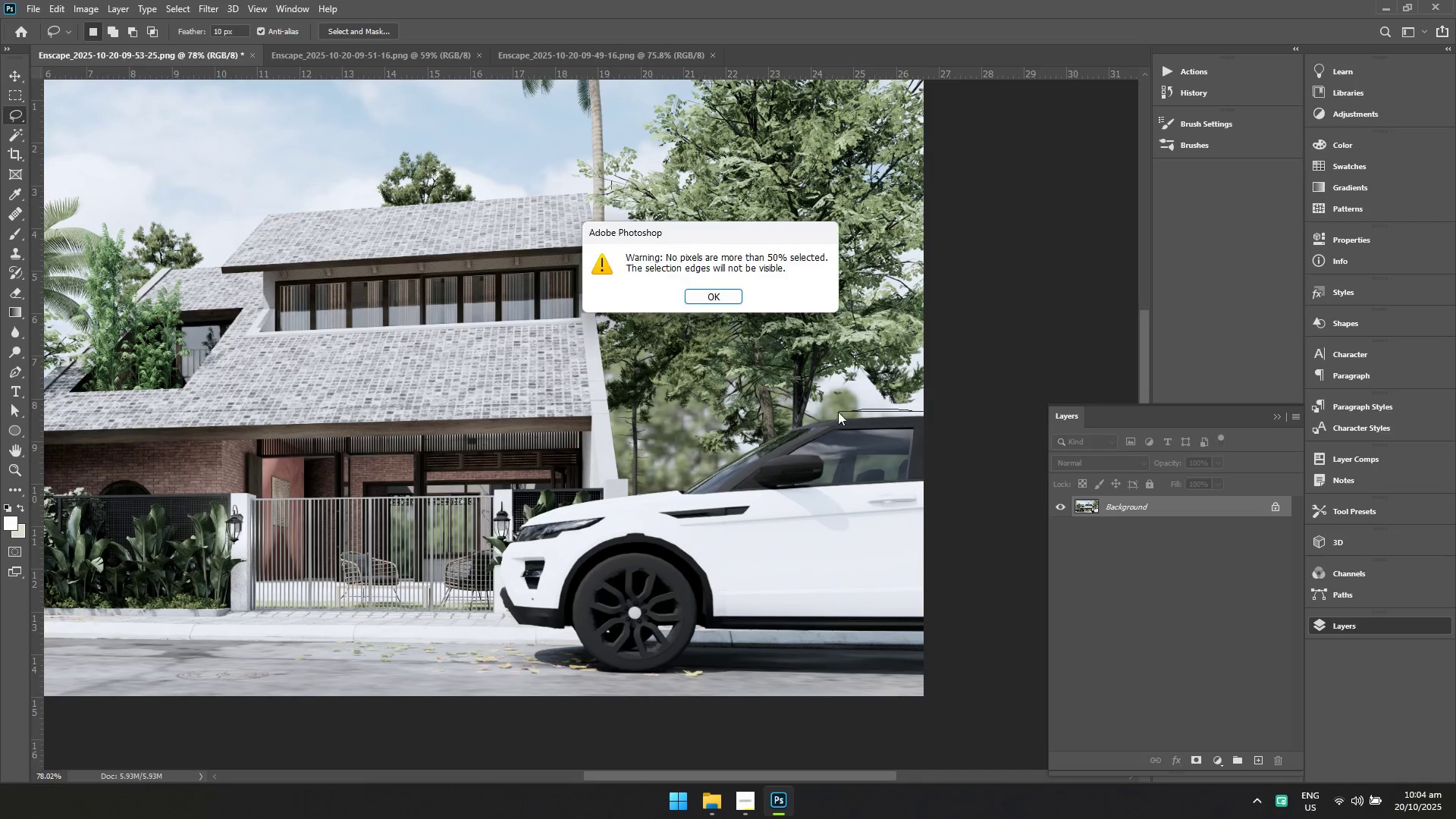 
key(Control+ControlLeft)
 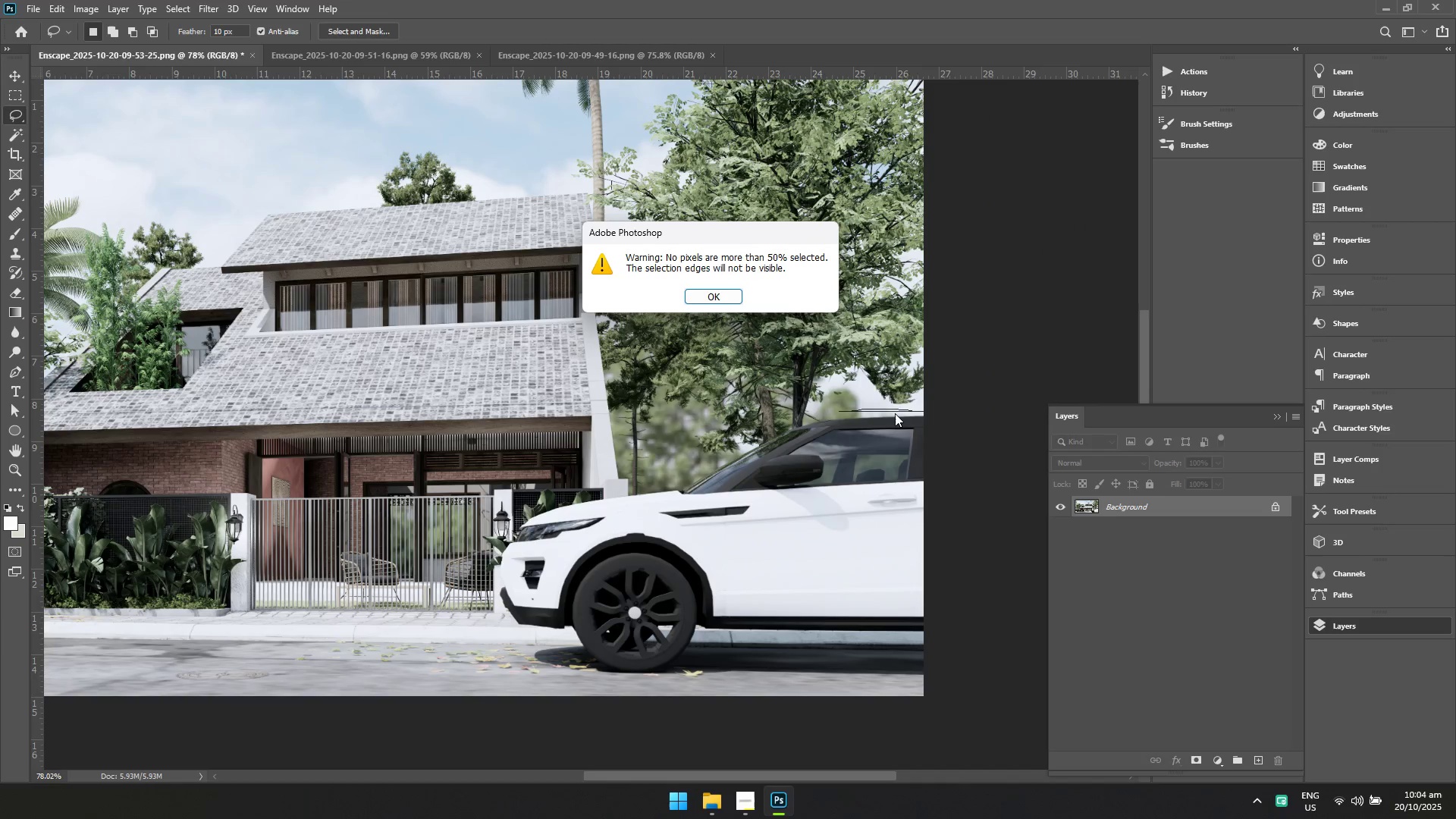 
key(Control+Z)
 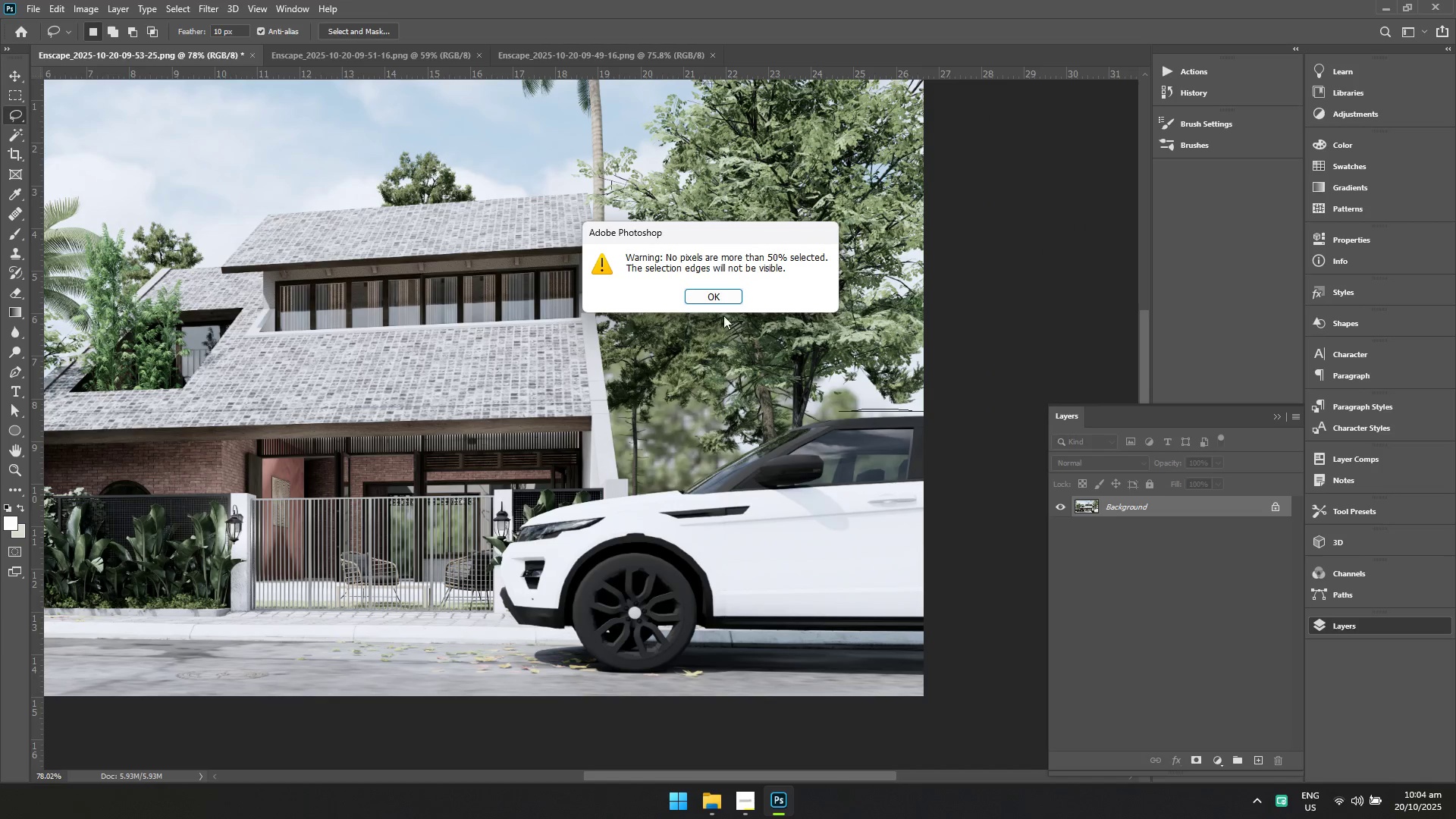 
left_click([726, 294])
 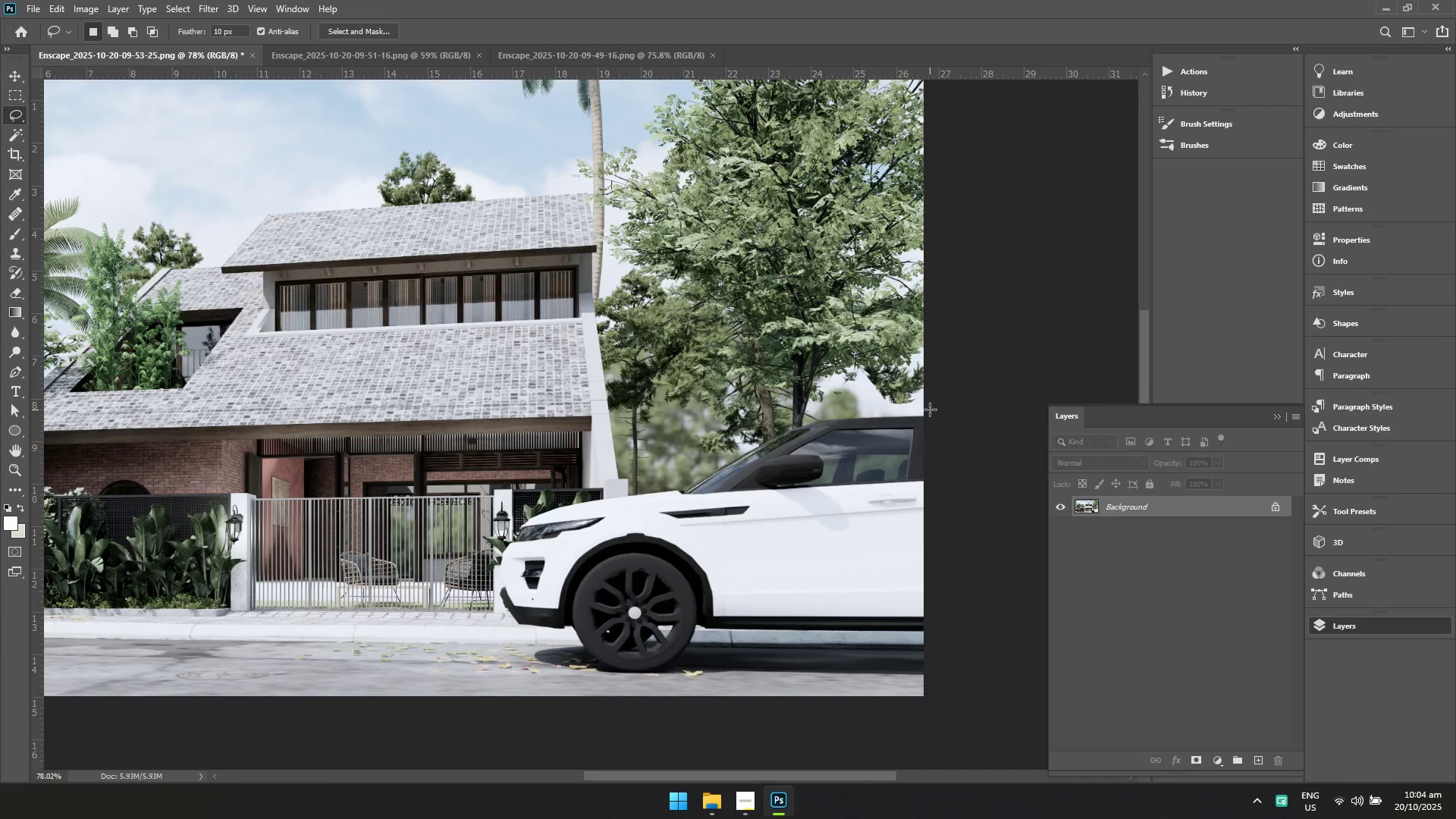 
left_click_drag(start_coordinate=[927, 410], to_coordinate=[799, 416])
 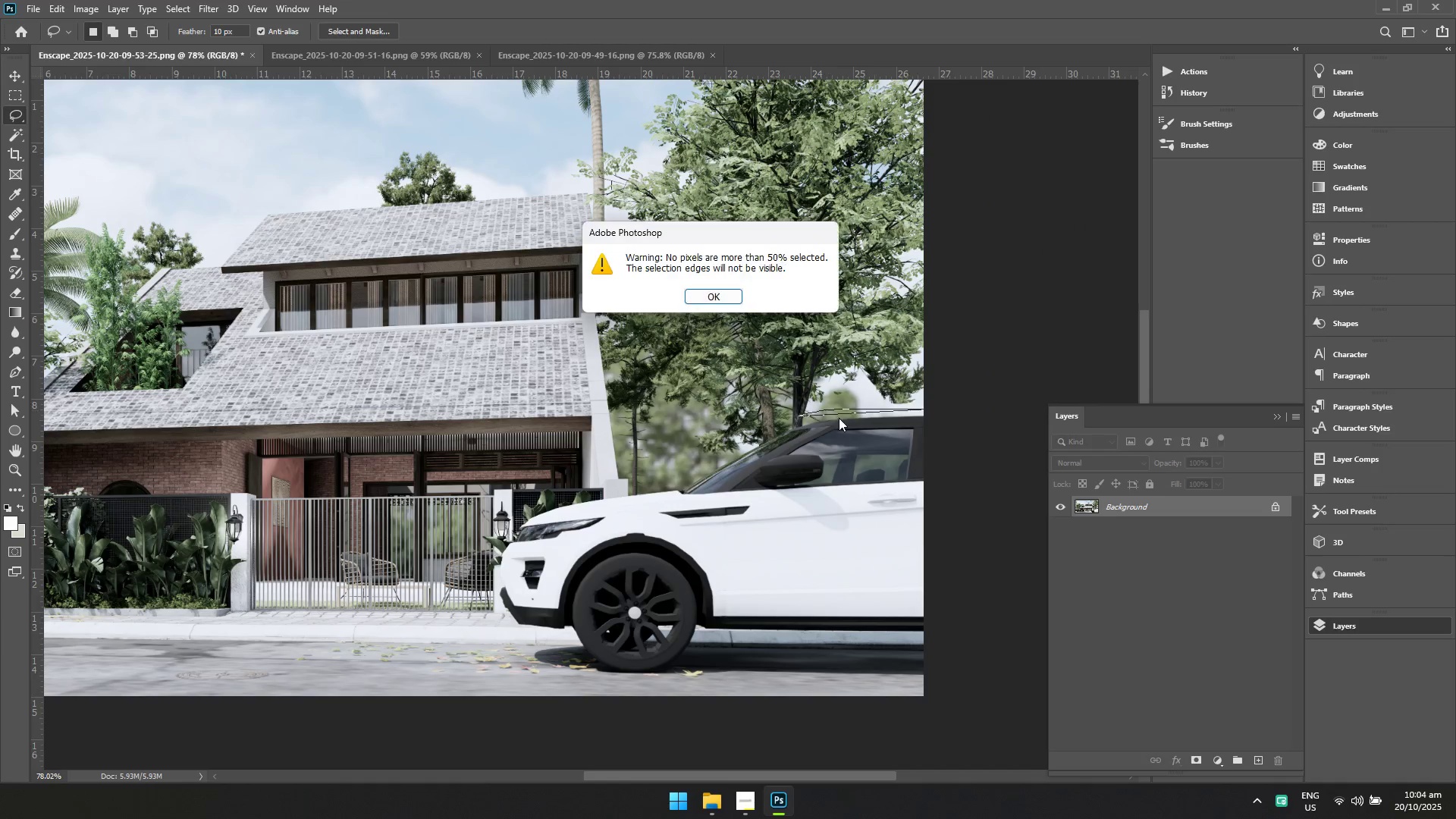 
key(Control+ControlLeft)
 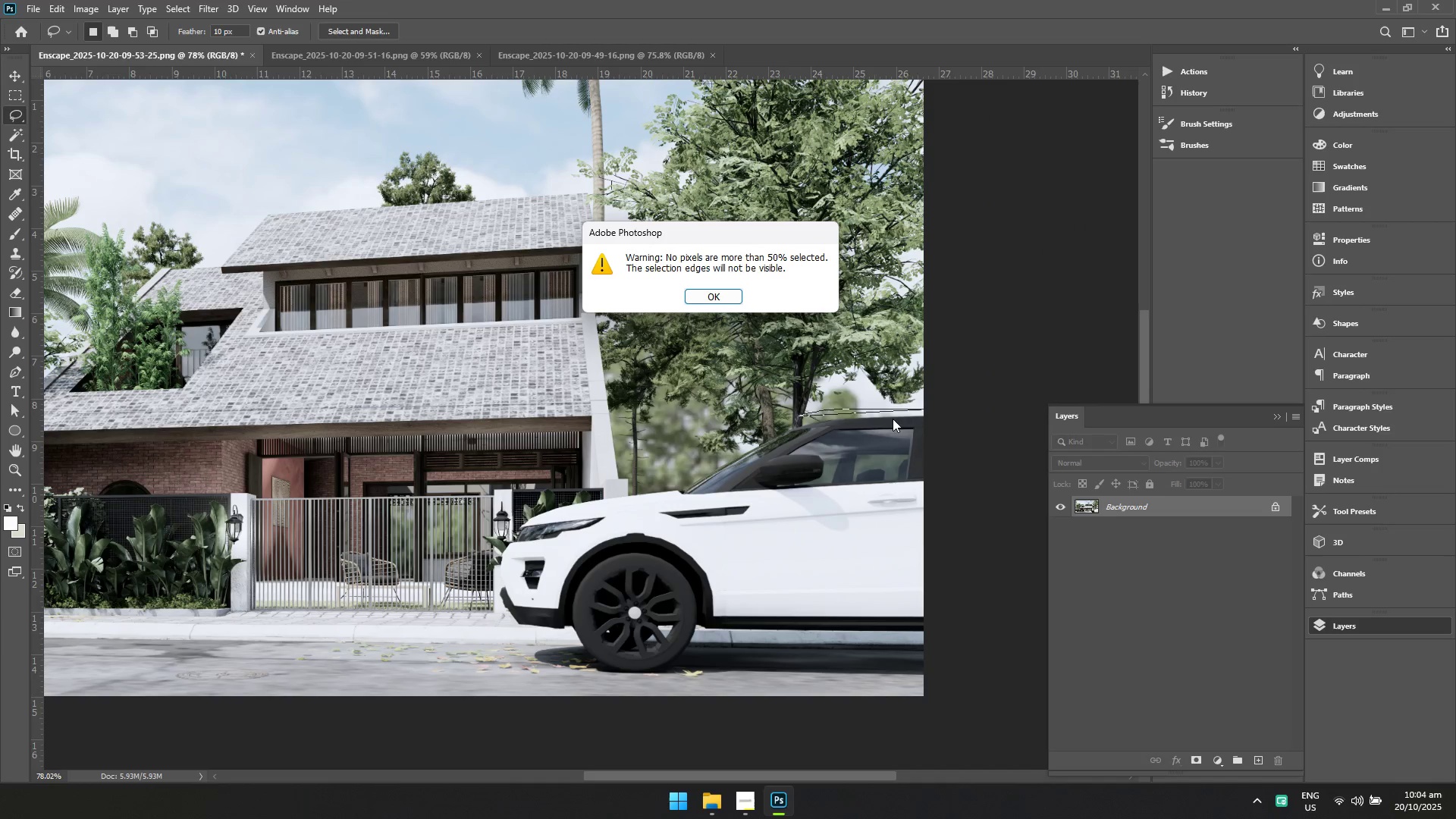 
key(Control+Z)
 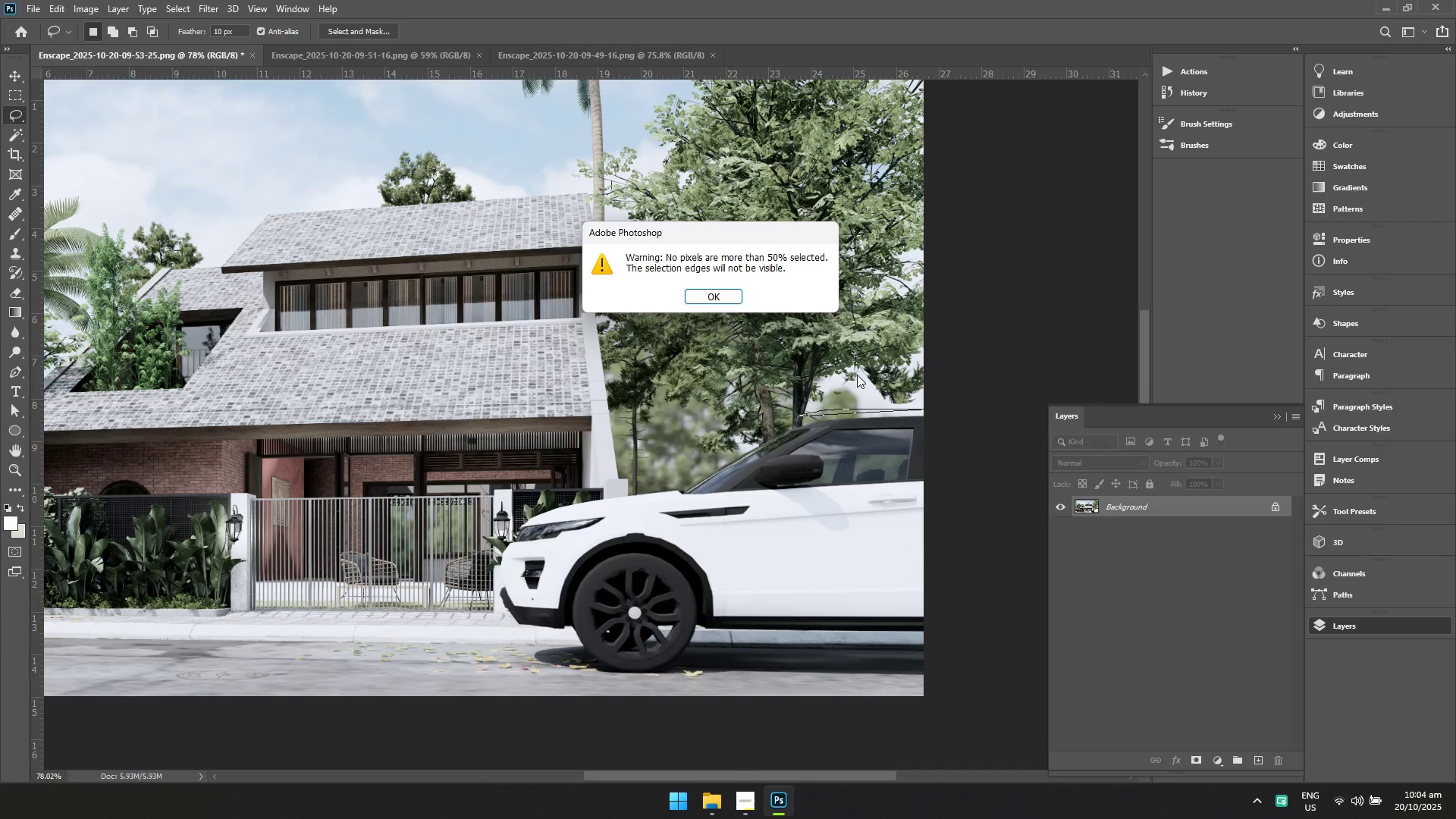 
left_click([728, 297])
 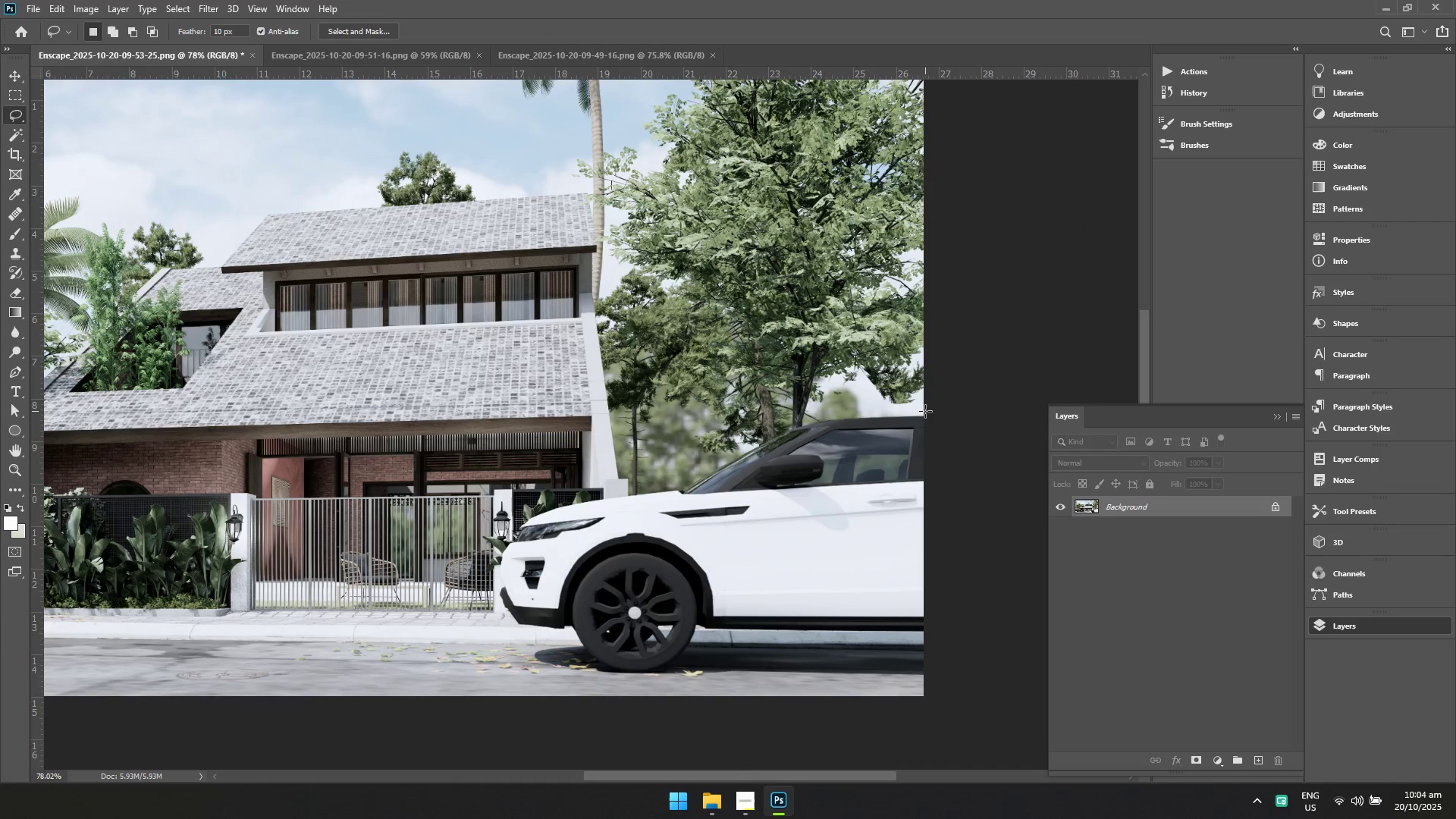 
left_click_drag(start_coordinate=[924, 411], to_coordinate=[817, 414])
 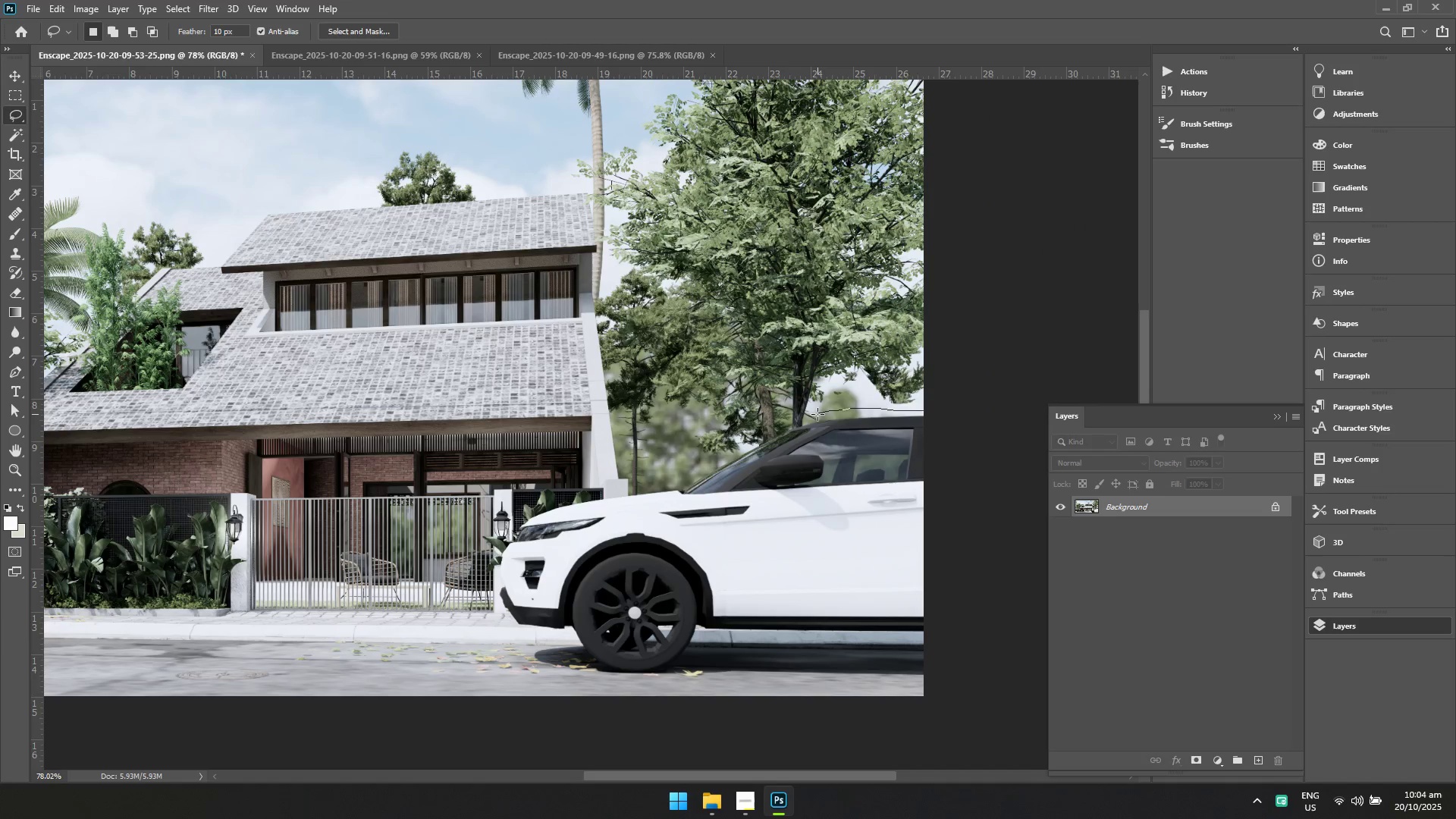 
key(Control+ControlLeft)
 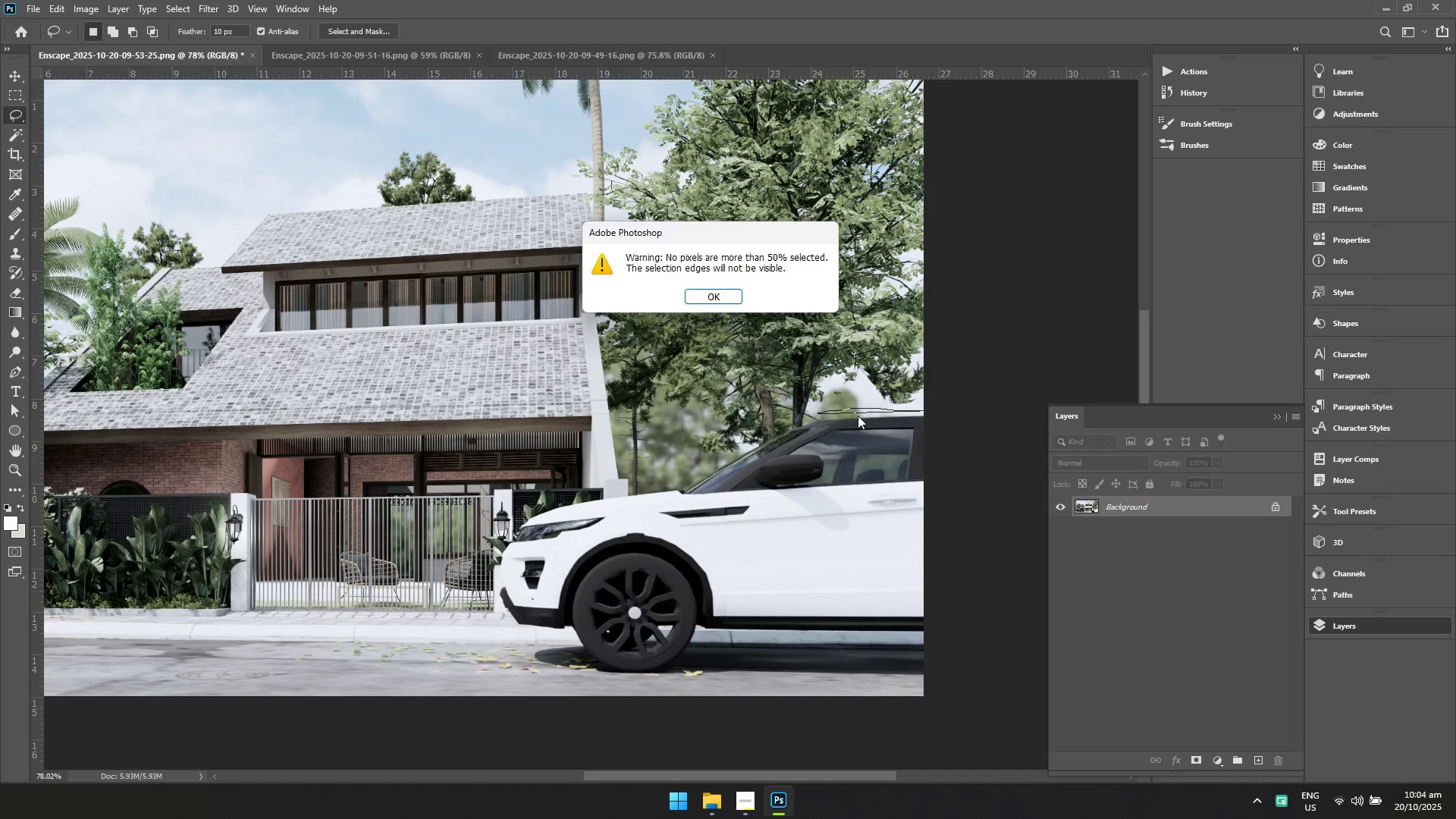 
key(Control+Z)
 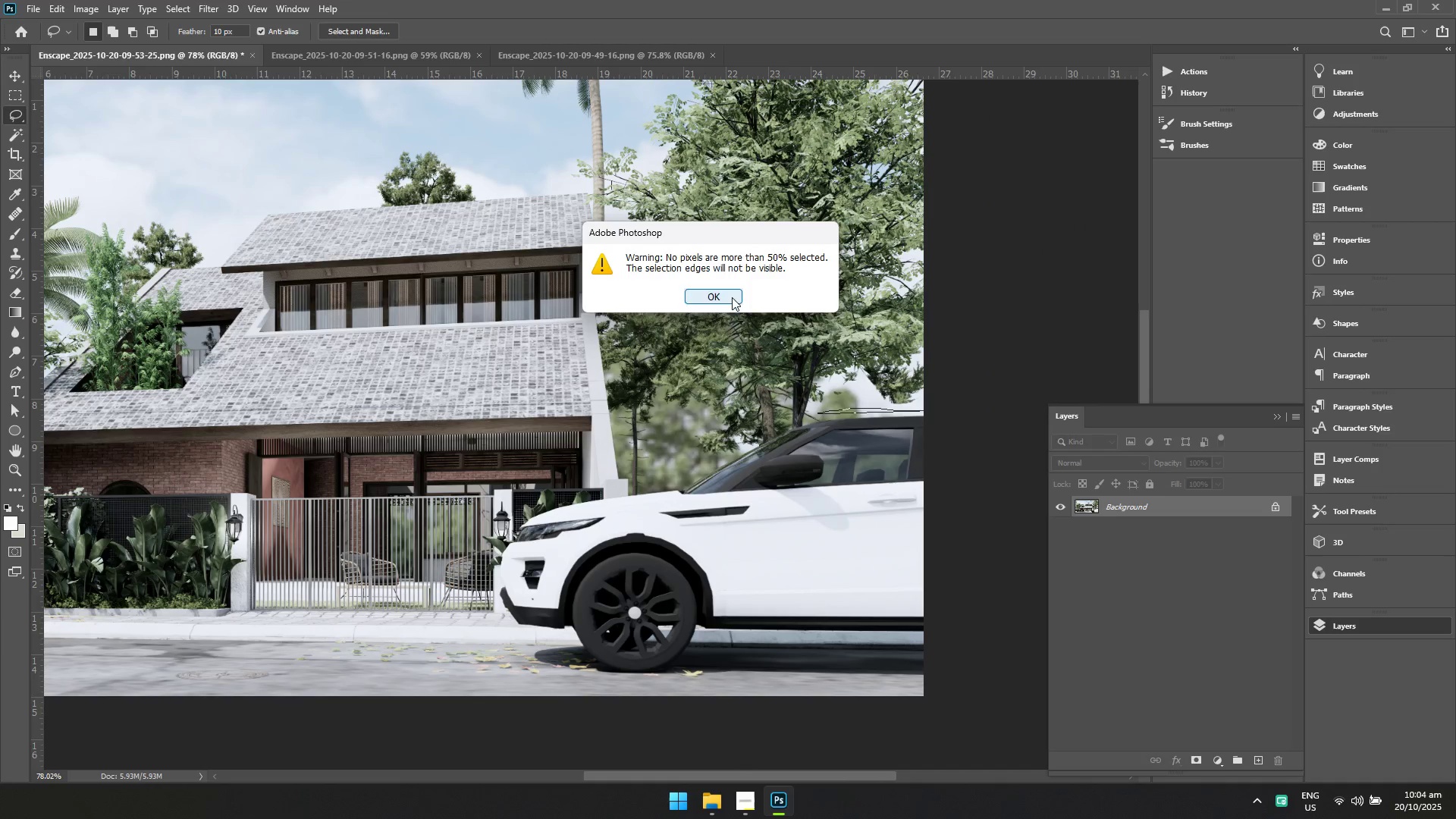 
left_click([731, 295])
 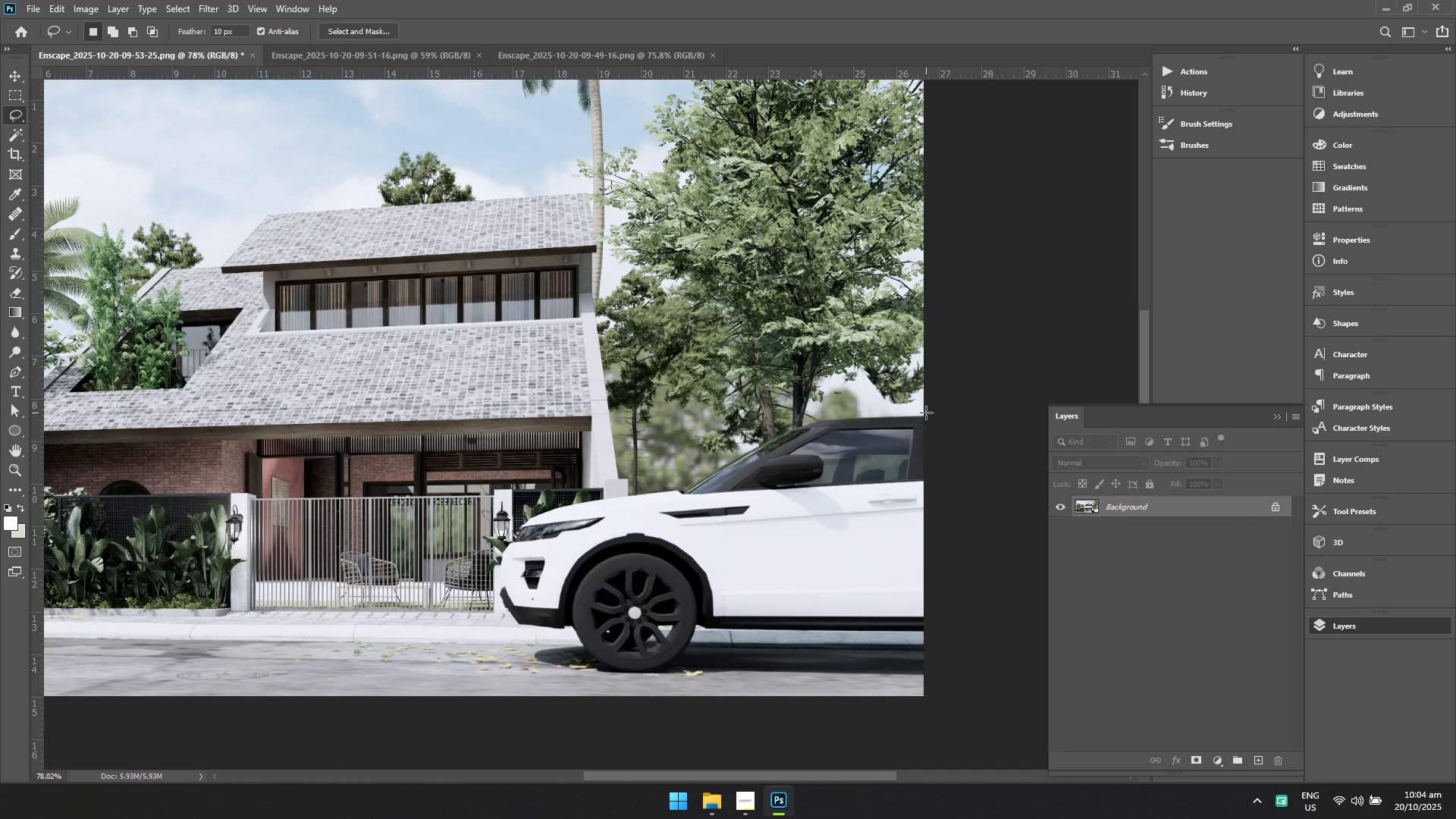 
left_click_drag(start_coordinate=[926, 413], to_coordinate=[956, 667])
 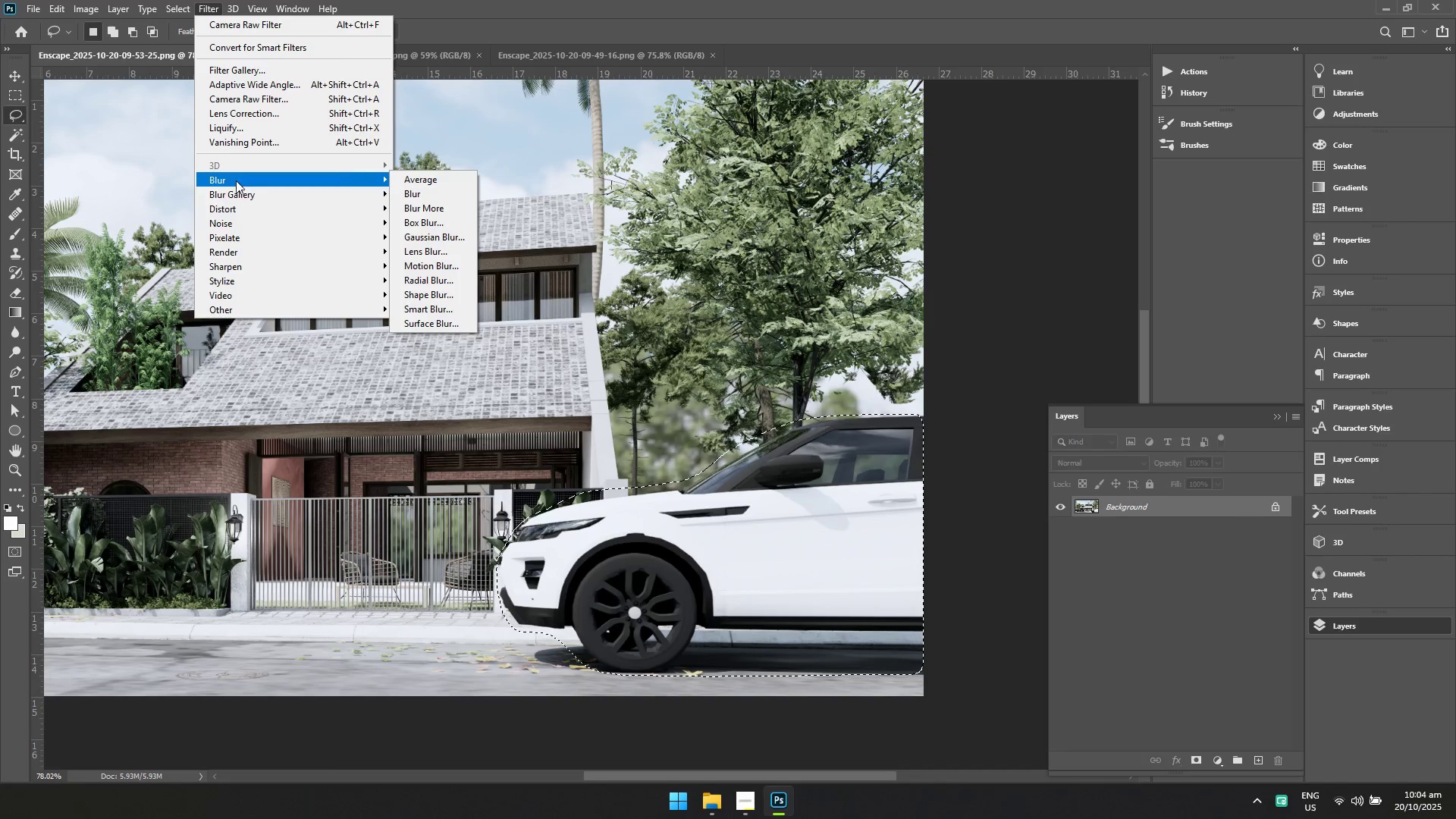 
left_click([416, 262])
 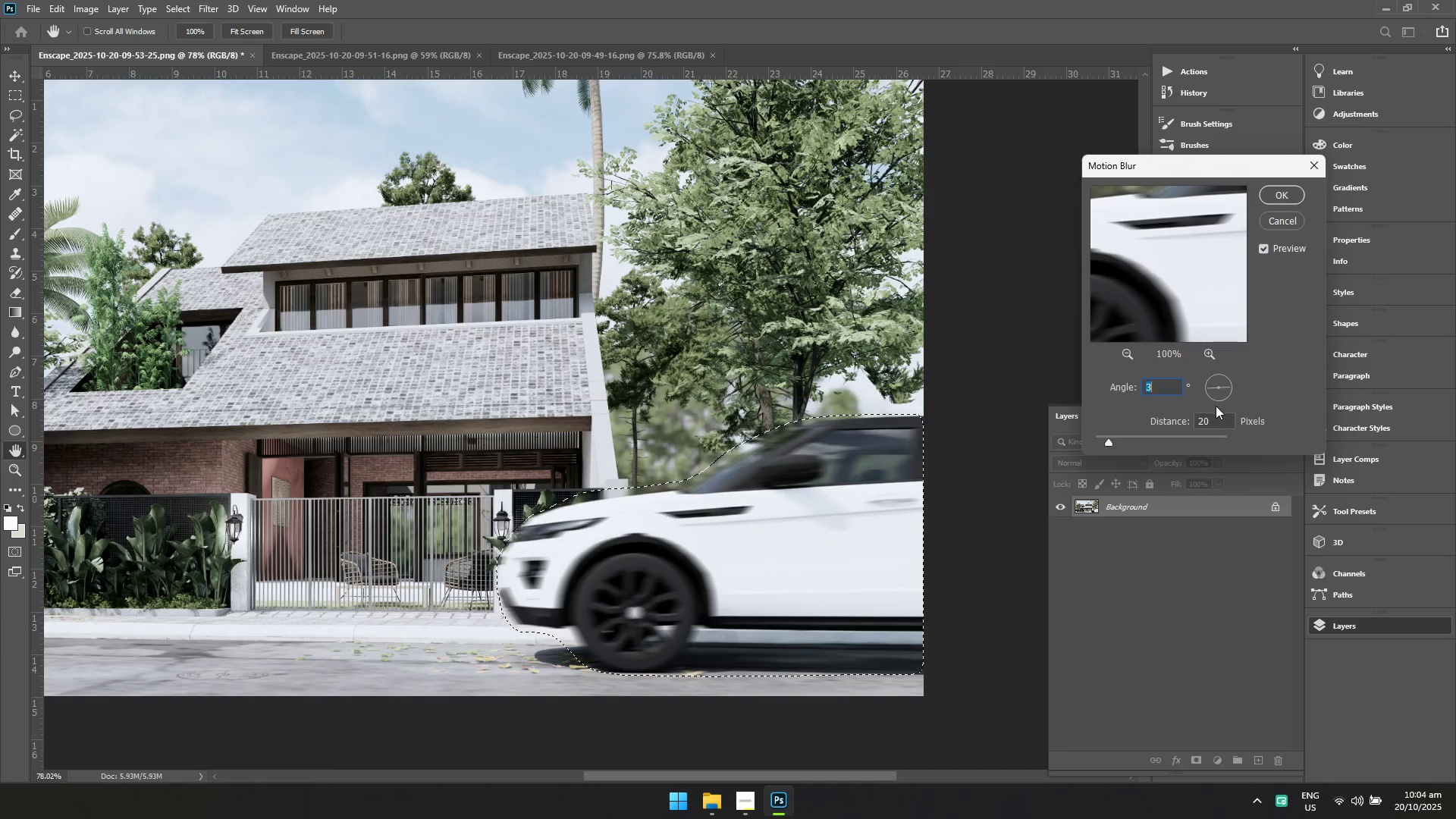 
left_click_drag(start_coordinate=[1211, 419], to_coordinate=[1157, 418])
 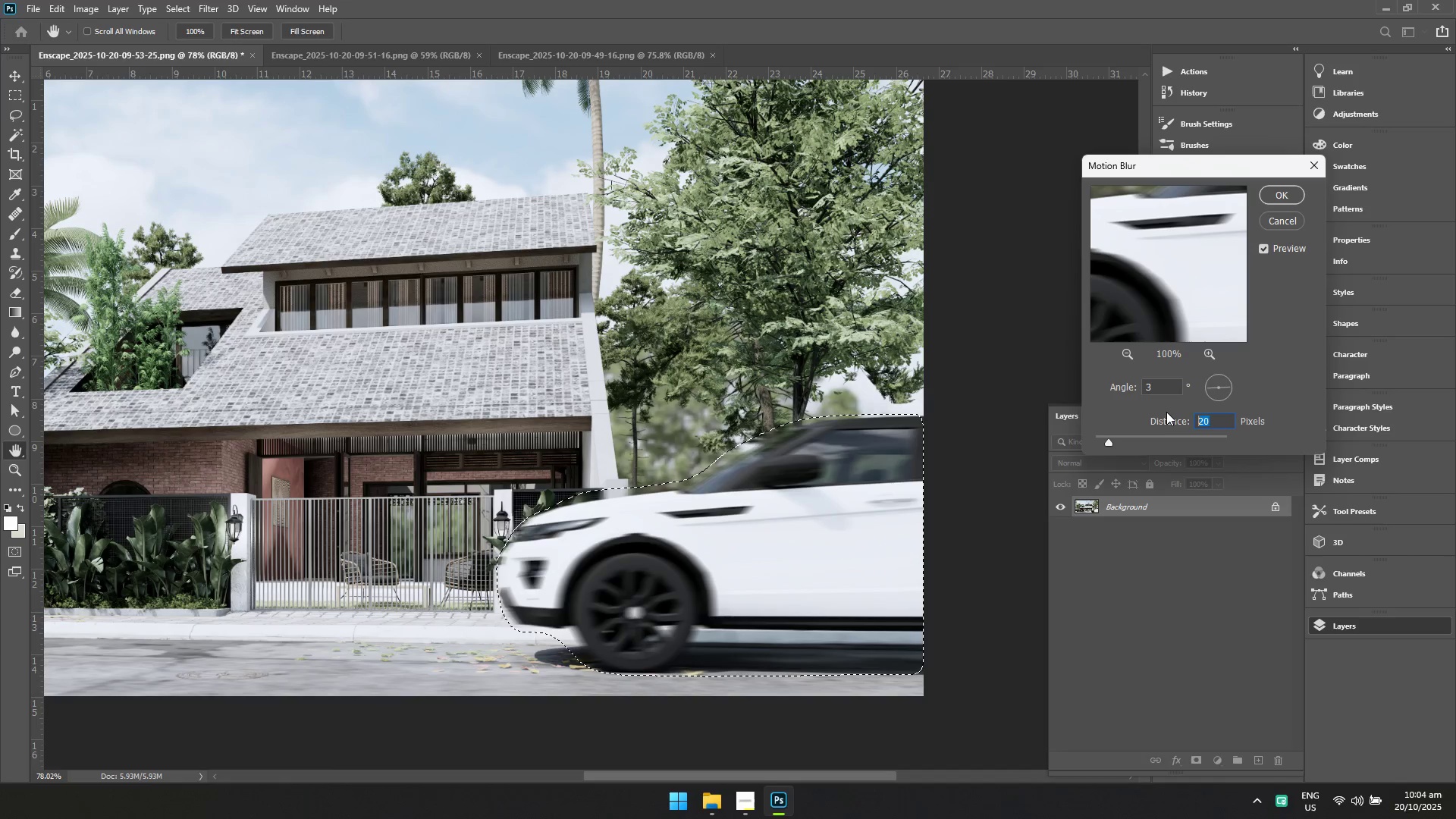 
type(70)
 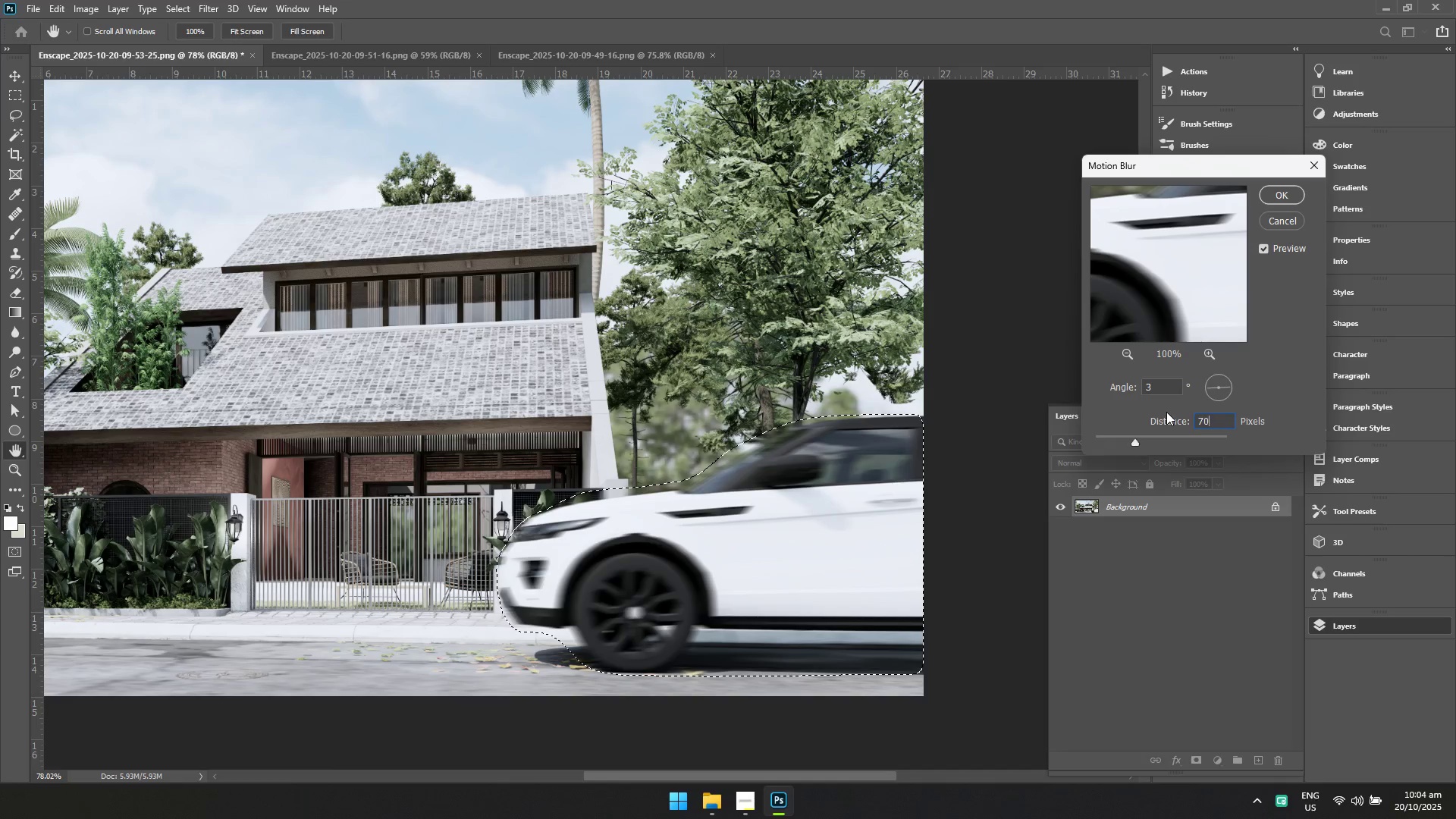 
key(Enter)
 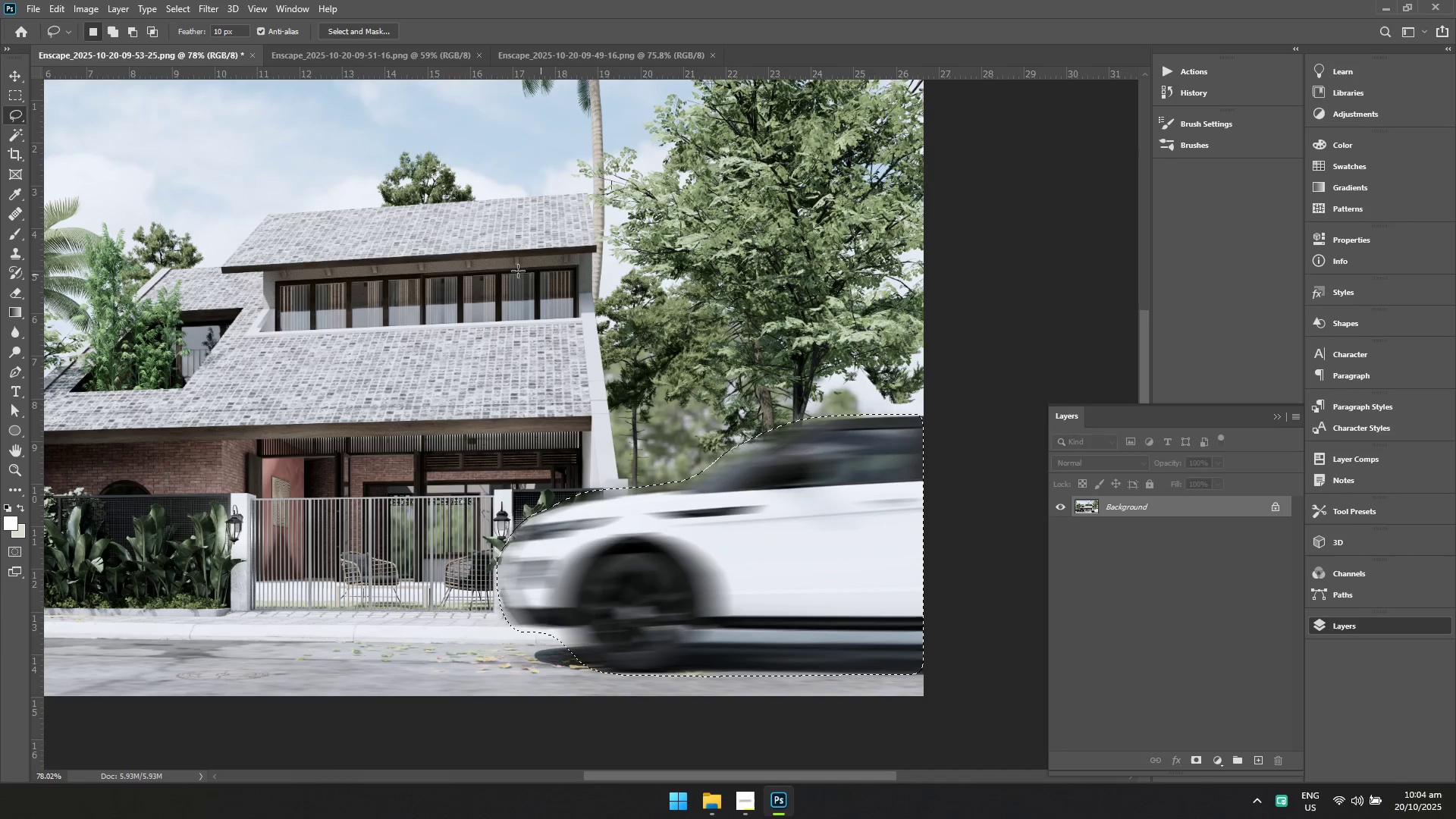 
right_click([472, 275])
 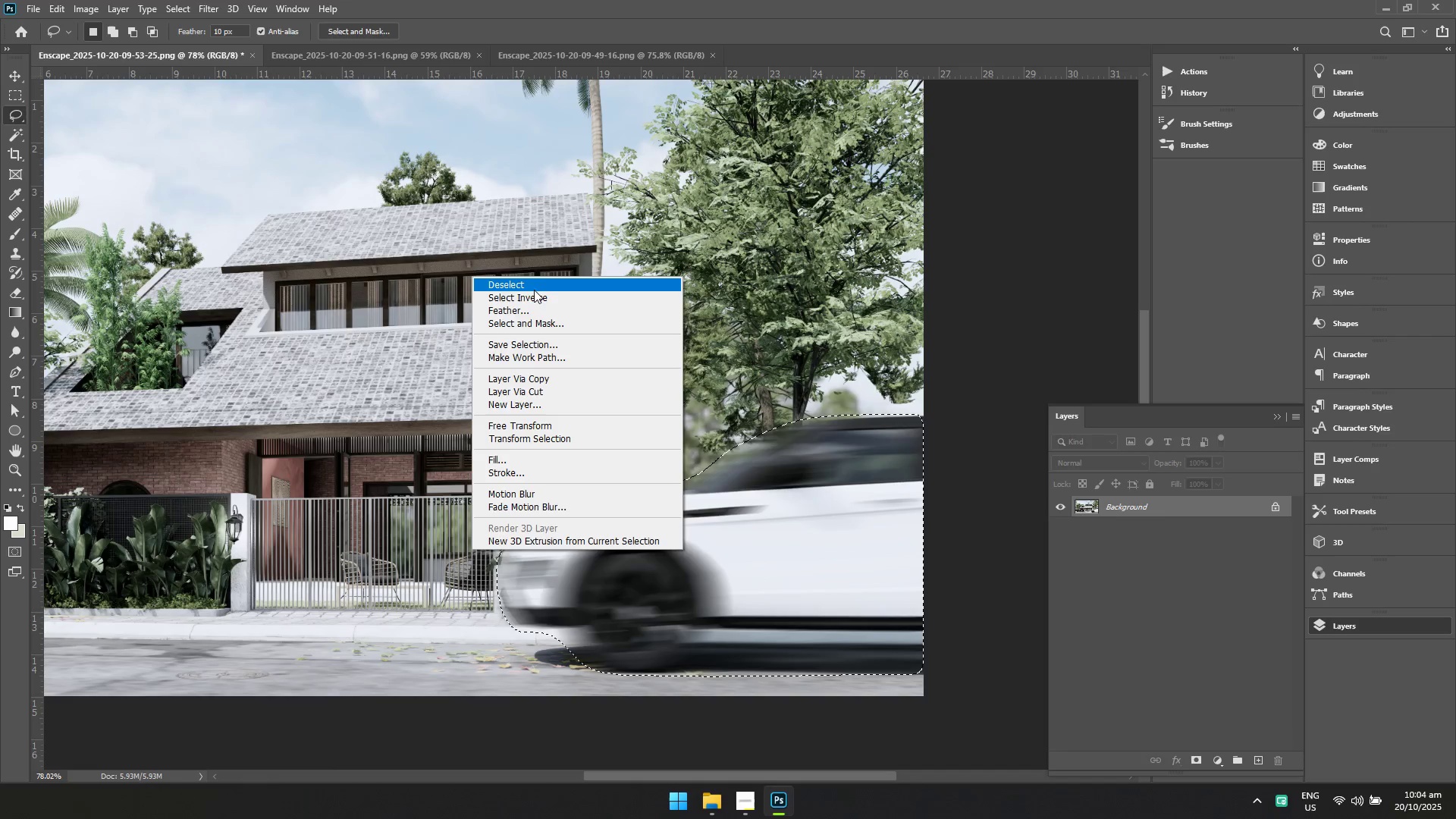 
left_click([537, 283])
 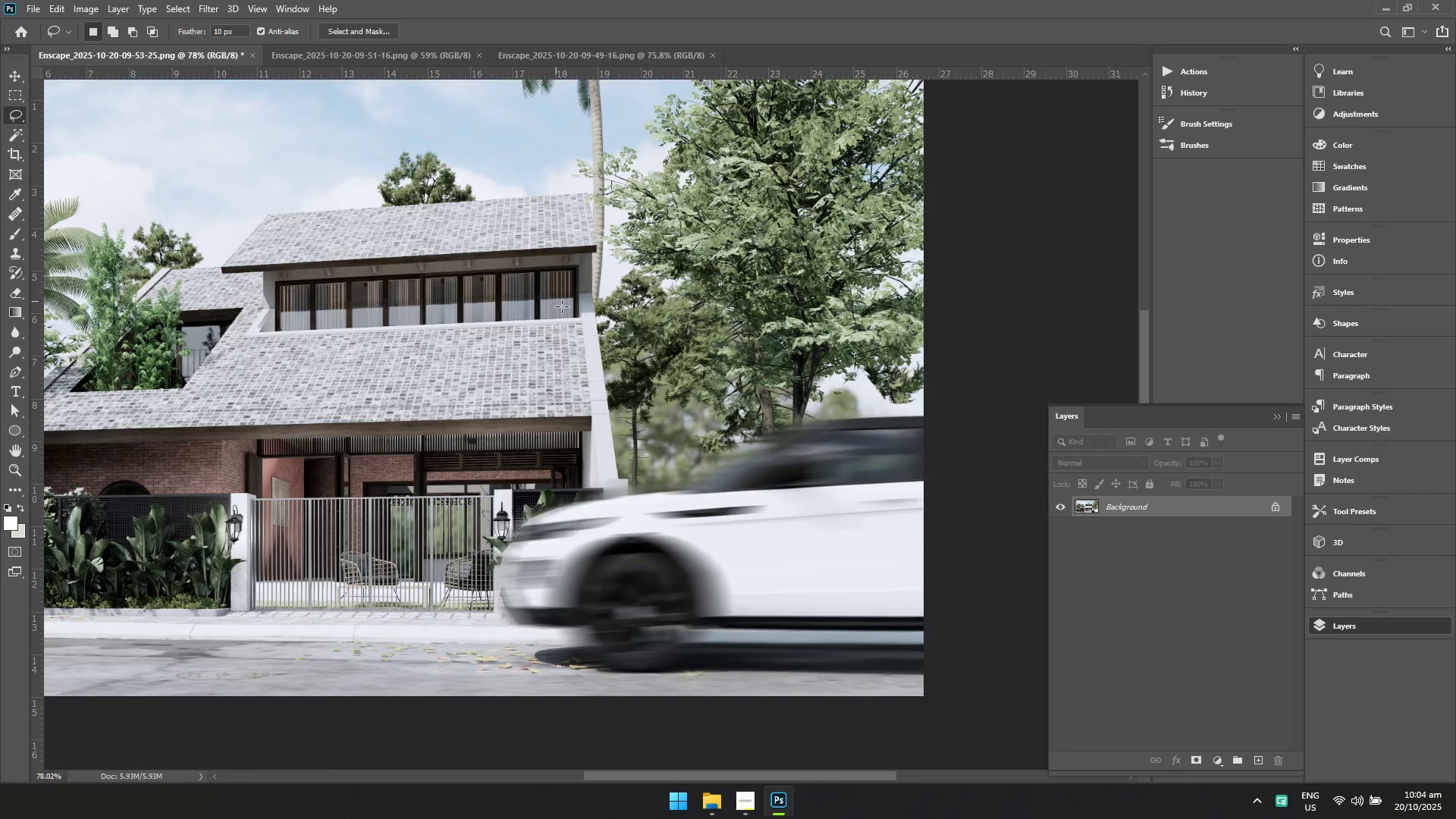 
hold_key(key=ControlLeft, duration=0.54)
 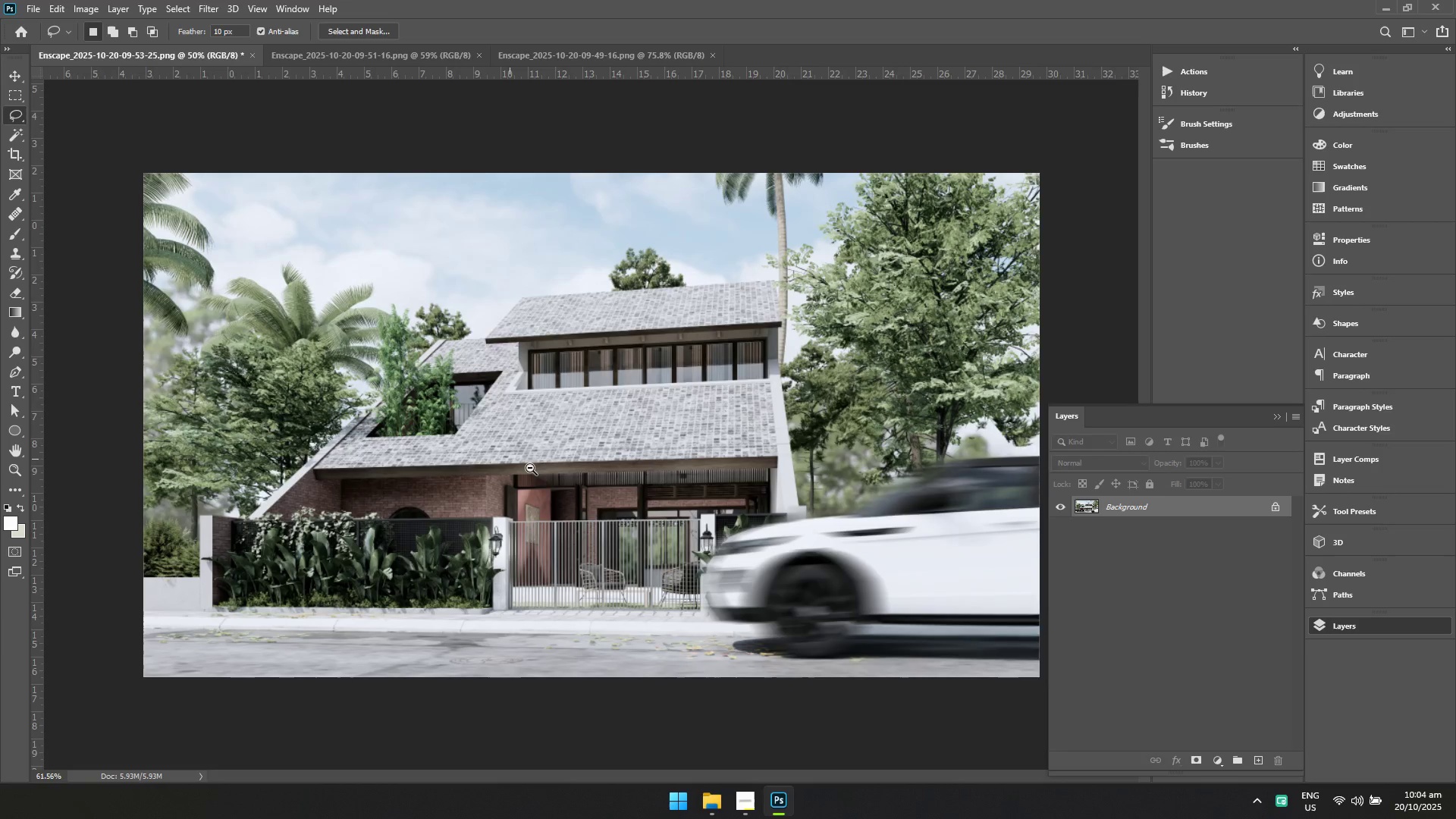 
hold_key(key=Space, duration=0.51)
 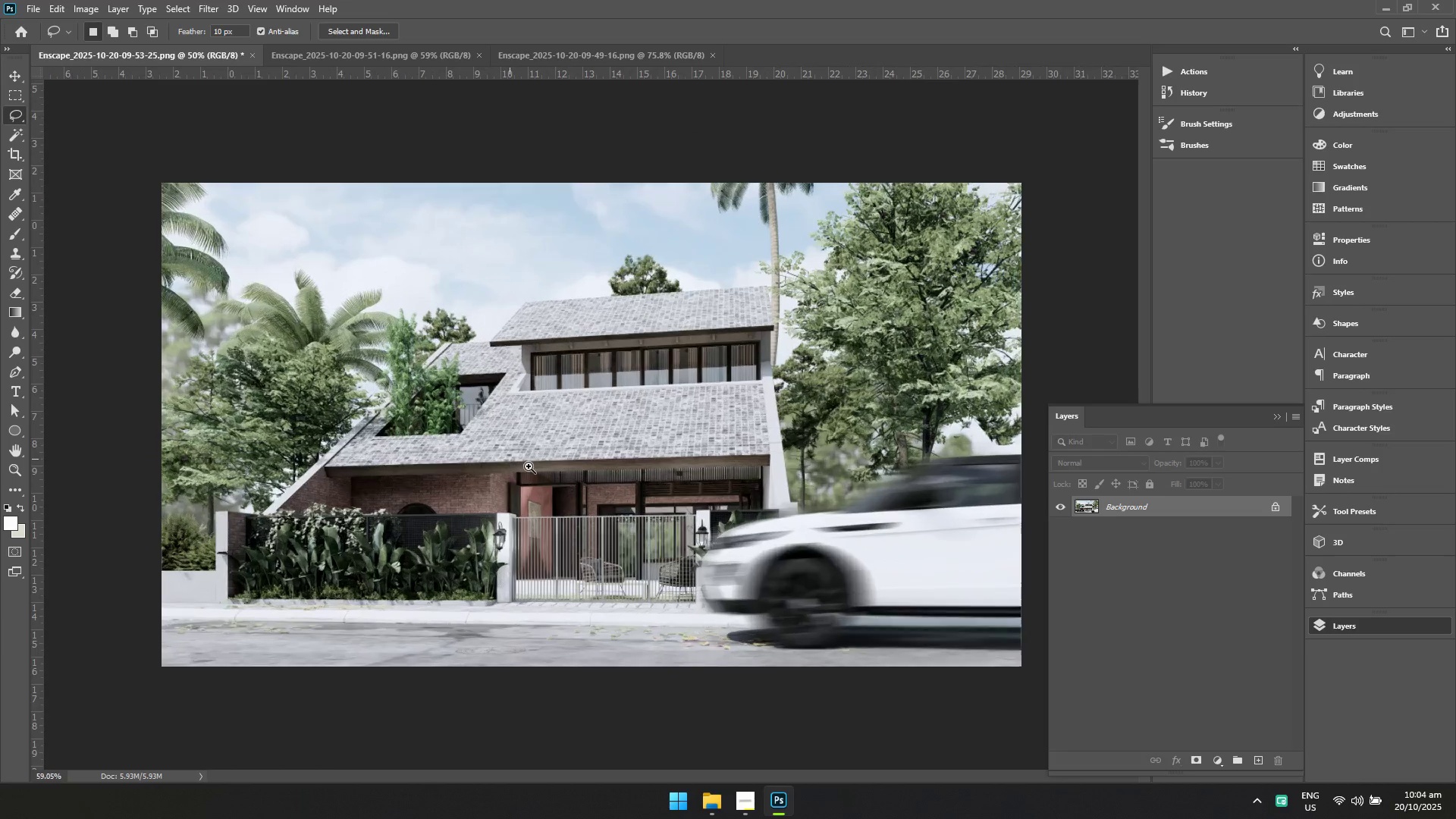 
left_click_drag(start_coordinate=[664, 422], to_coordinate=[626, 435])
 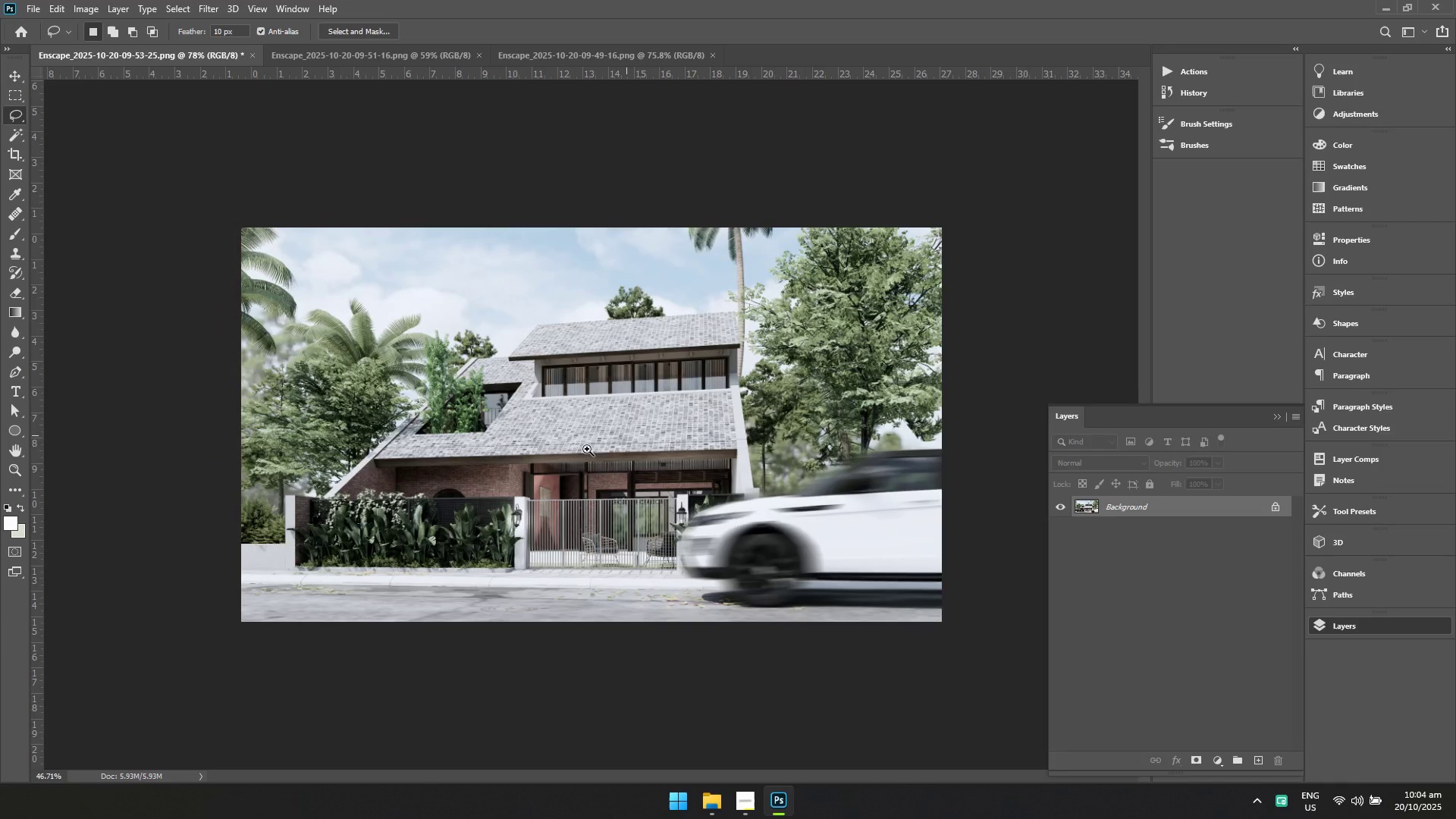 
hold_key(key=ControlLeft, duration=0.58)
 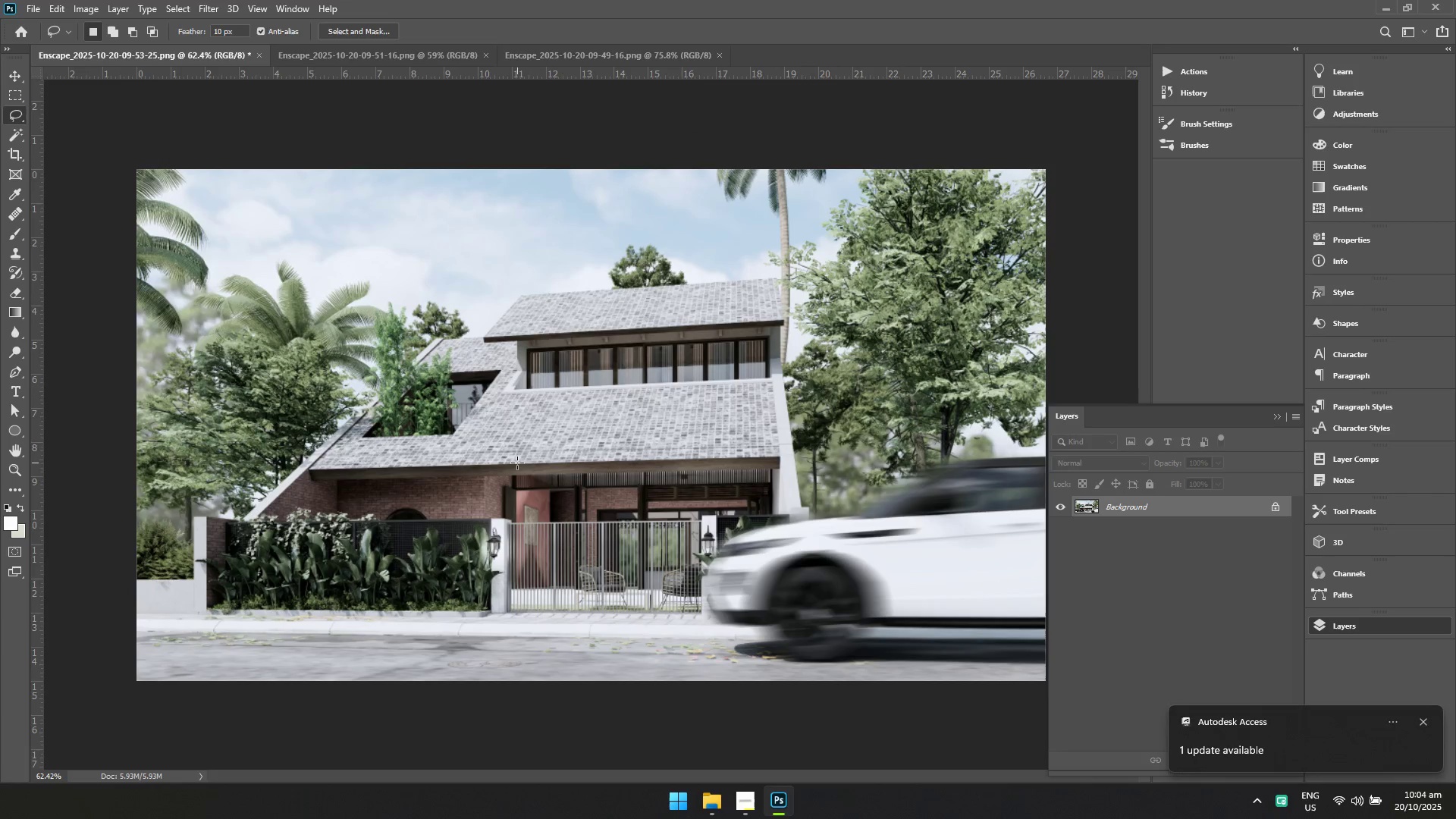 
hold_key(key=Space, duration=0.56)
 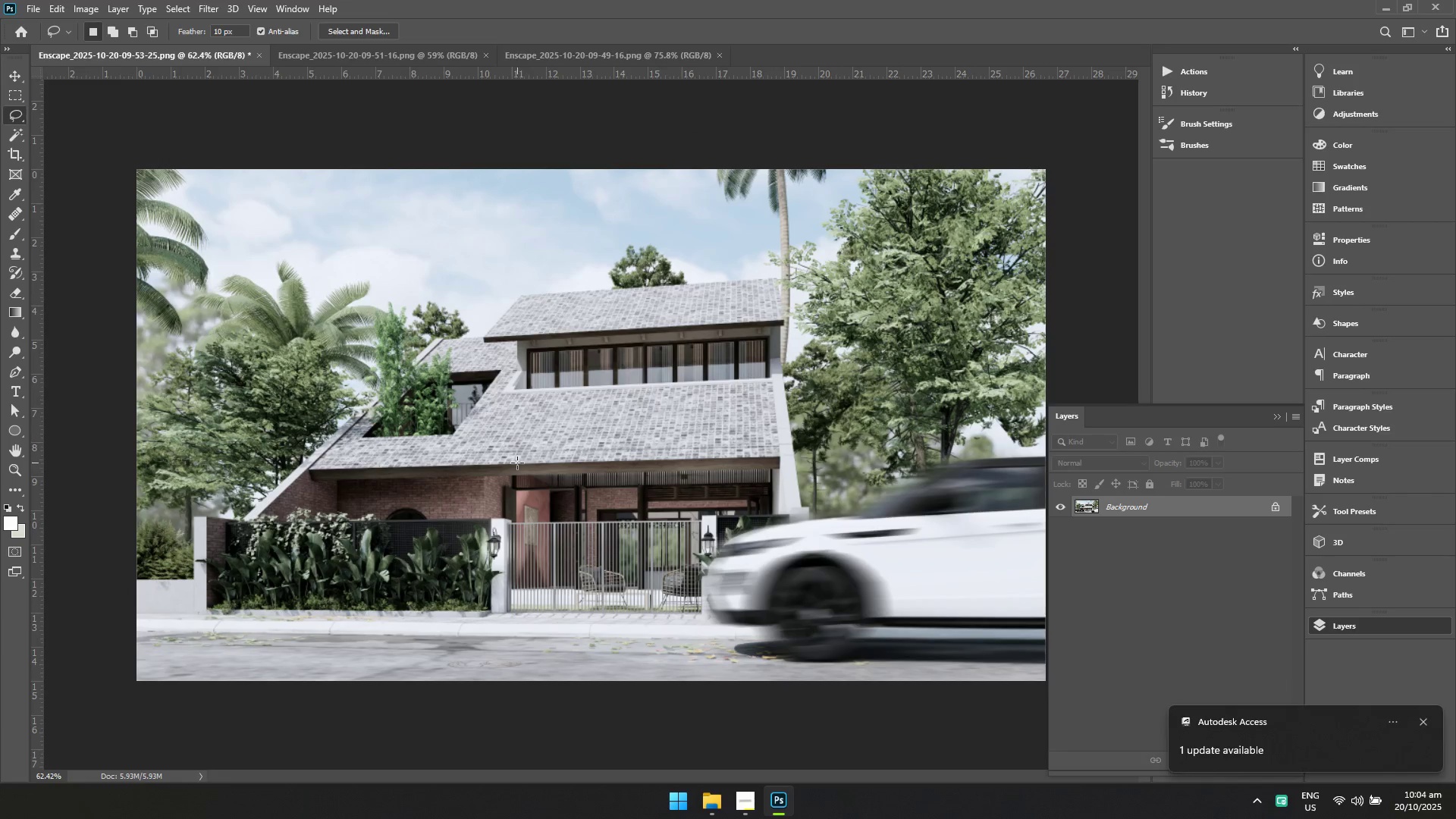 
left_click_drag(start_coordinate=[510, 459], to_coordinate=[531, 469])
 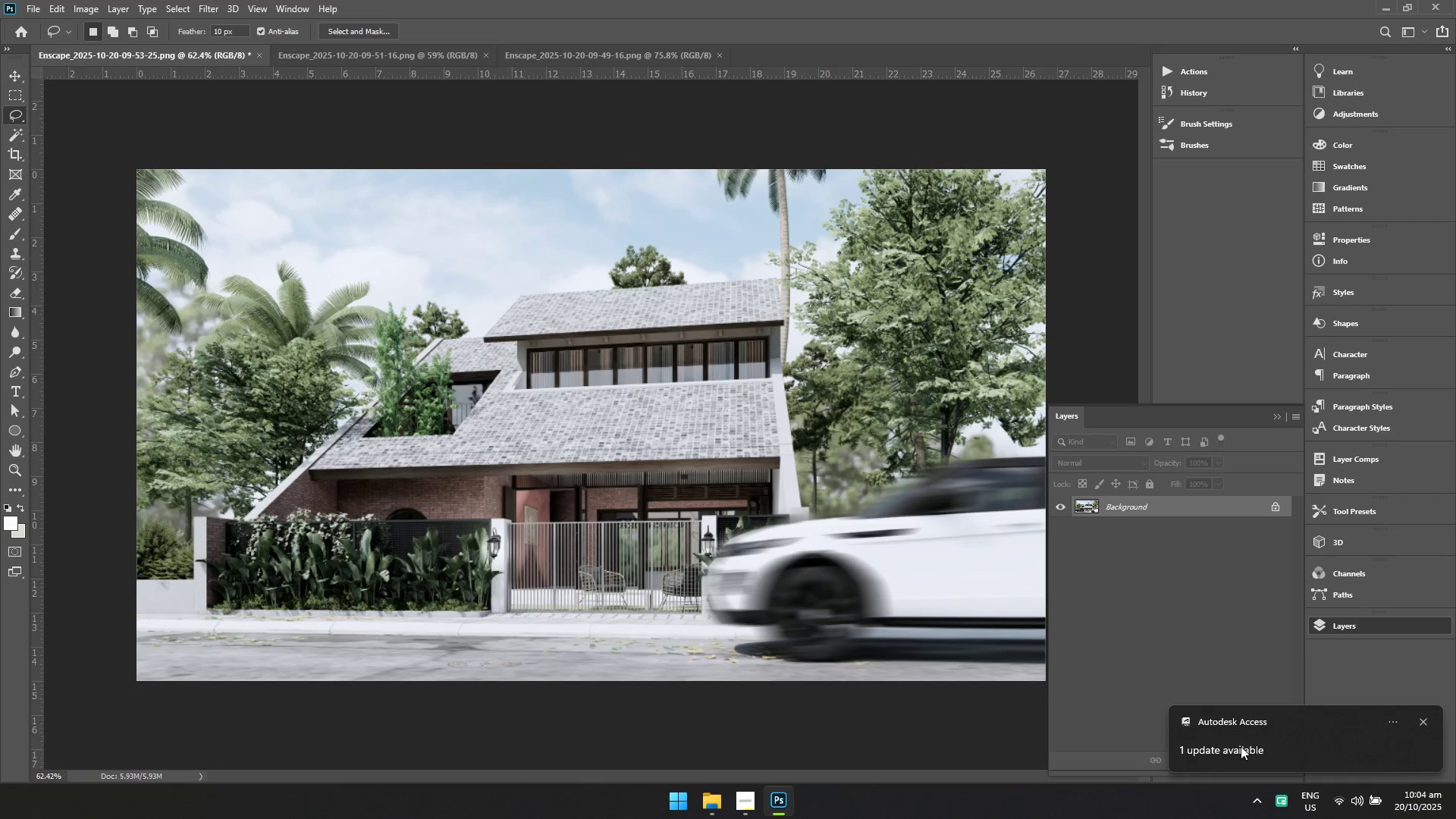 
left_click([1241, 746])
 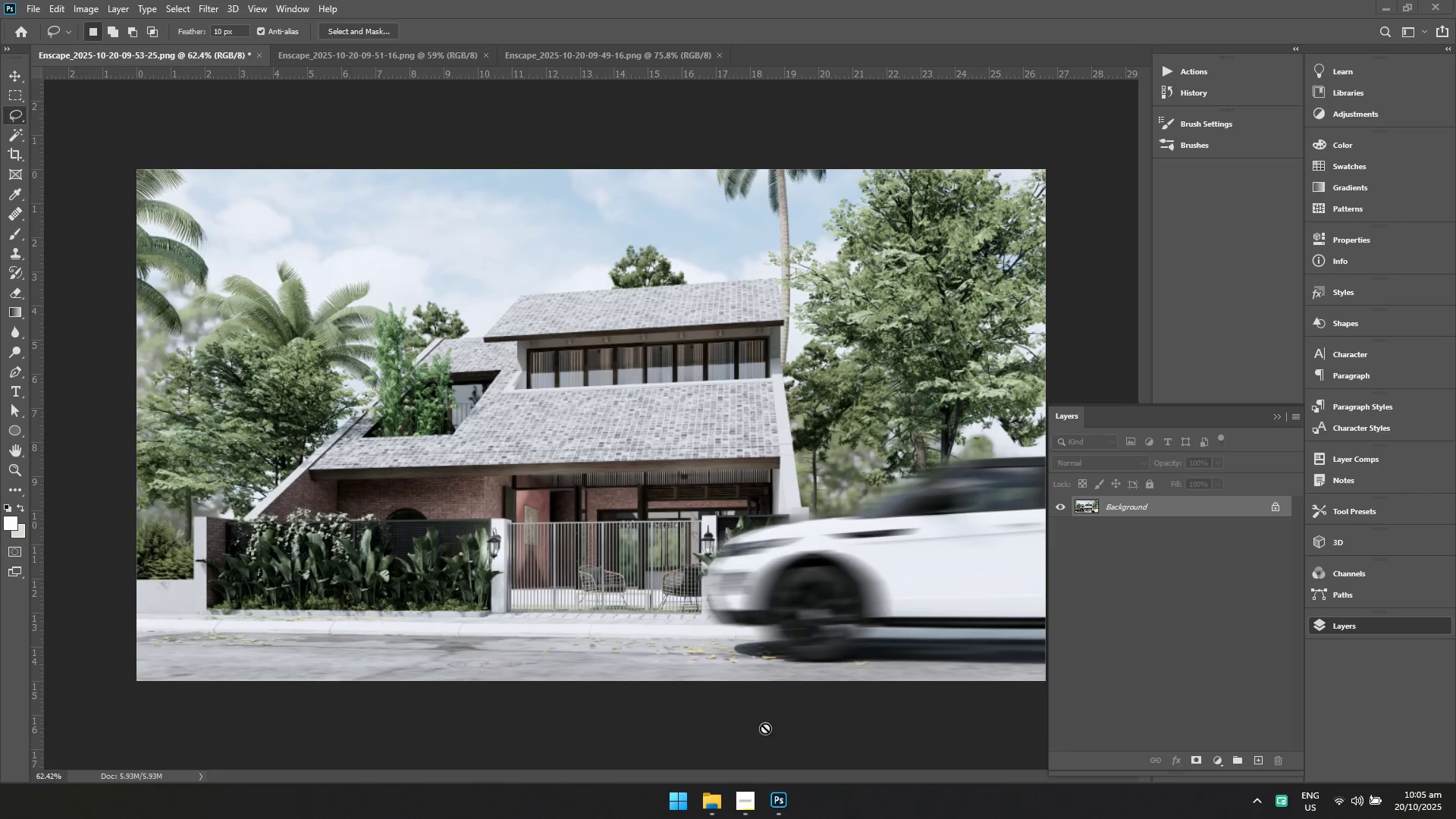 
left_click([717, 798])
 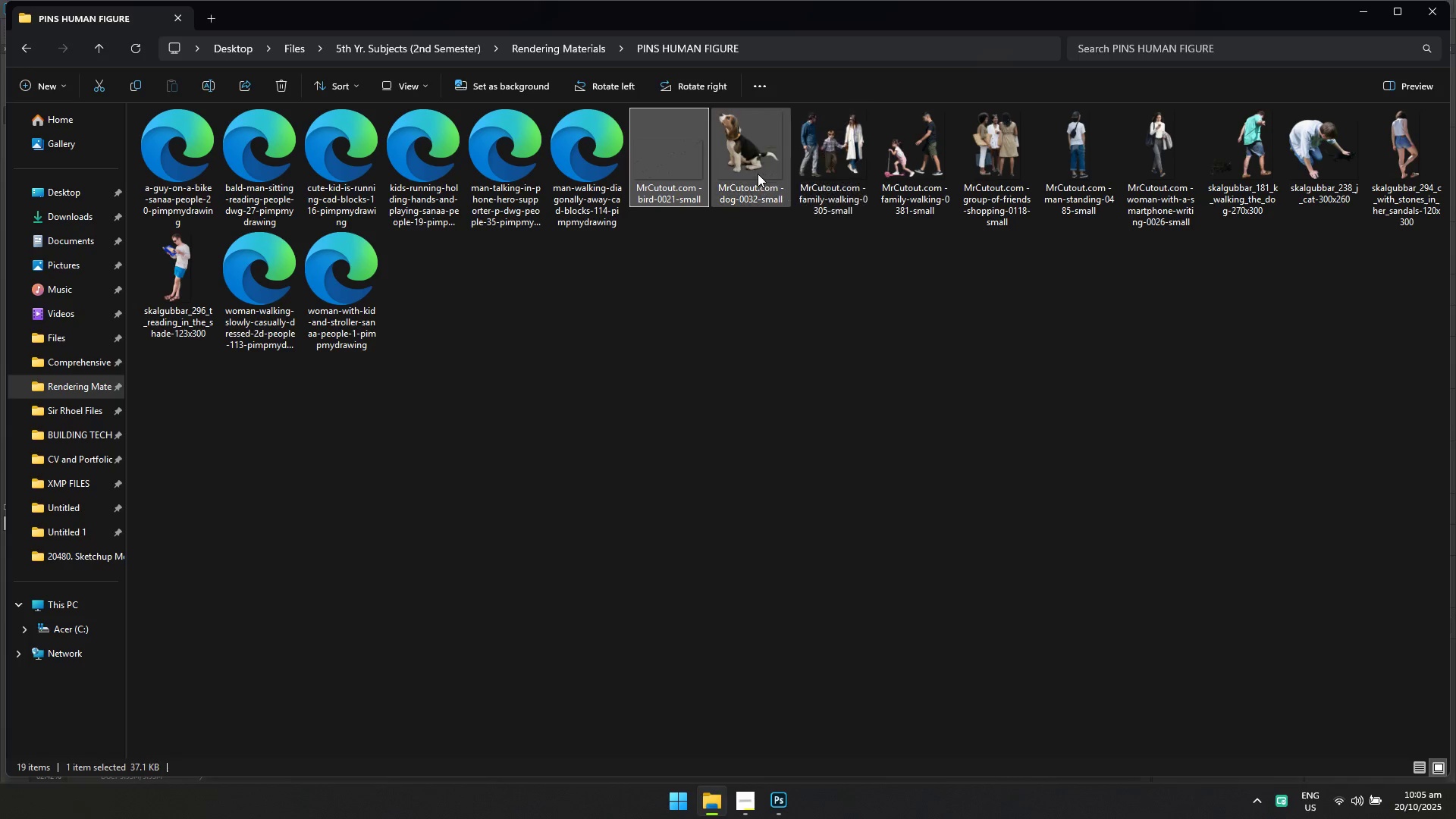 
left_click([694, 166])
 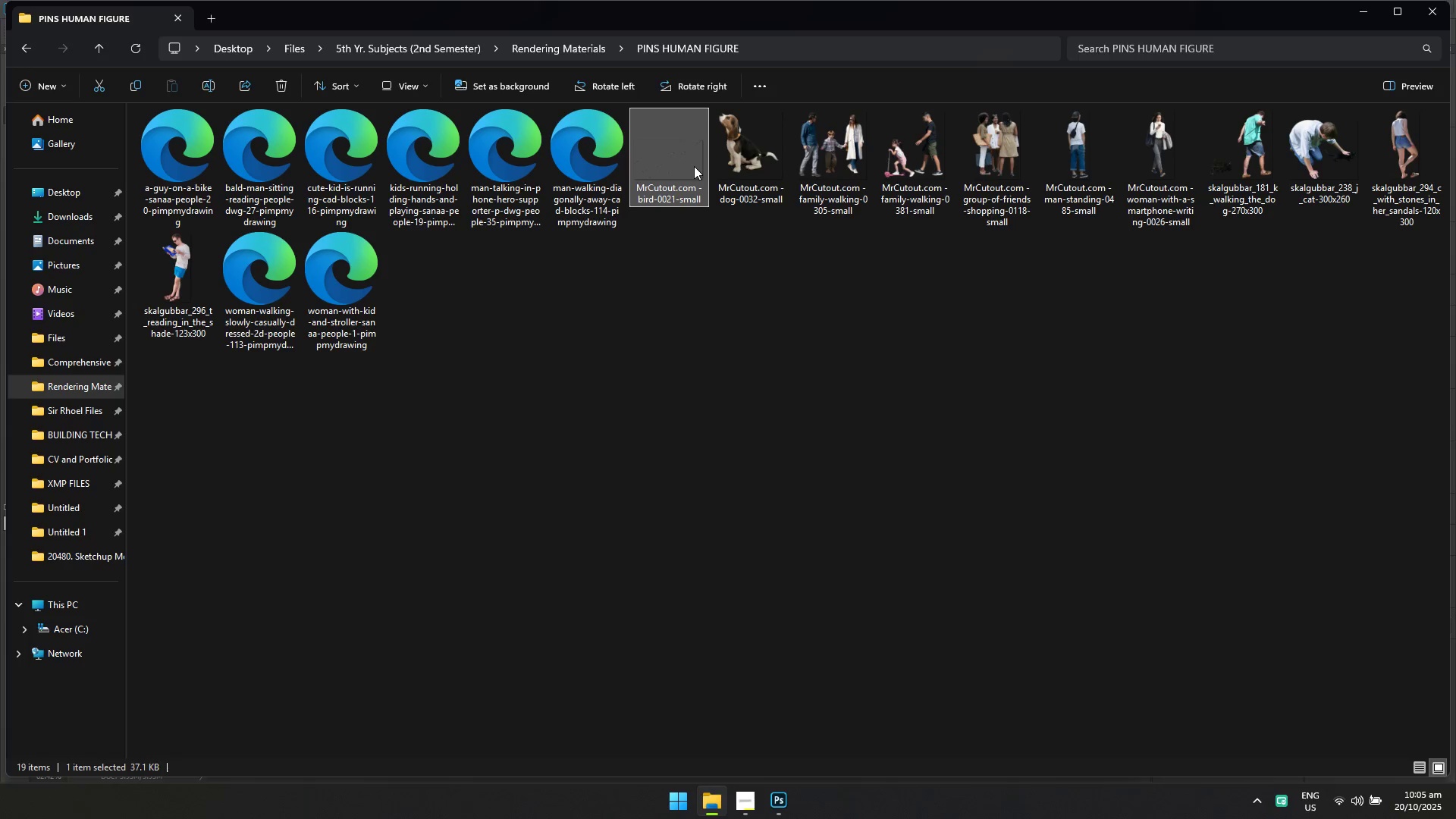 
left_click_drag(start_coordinate=[694, 166], to_coordinate=[754, 583])
 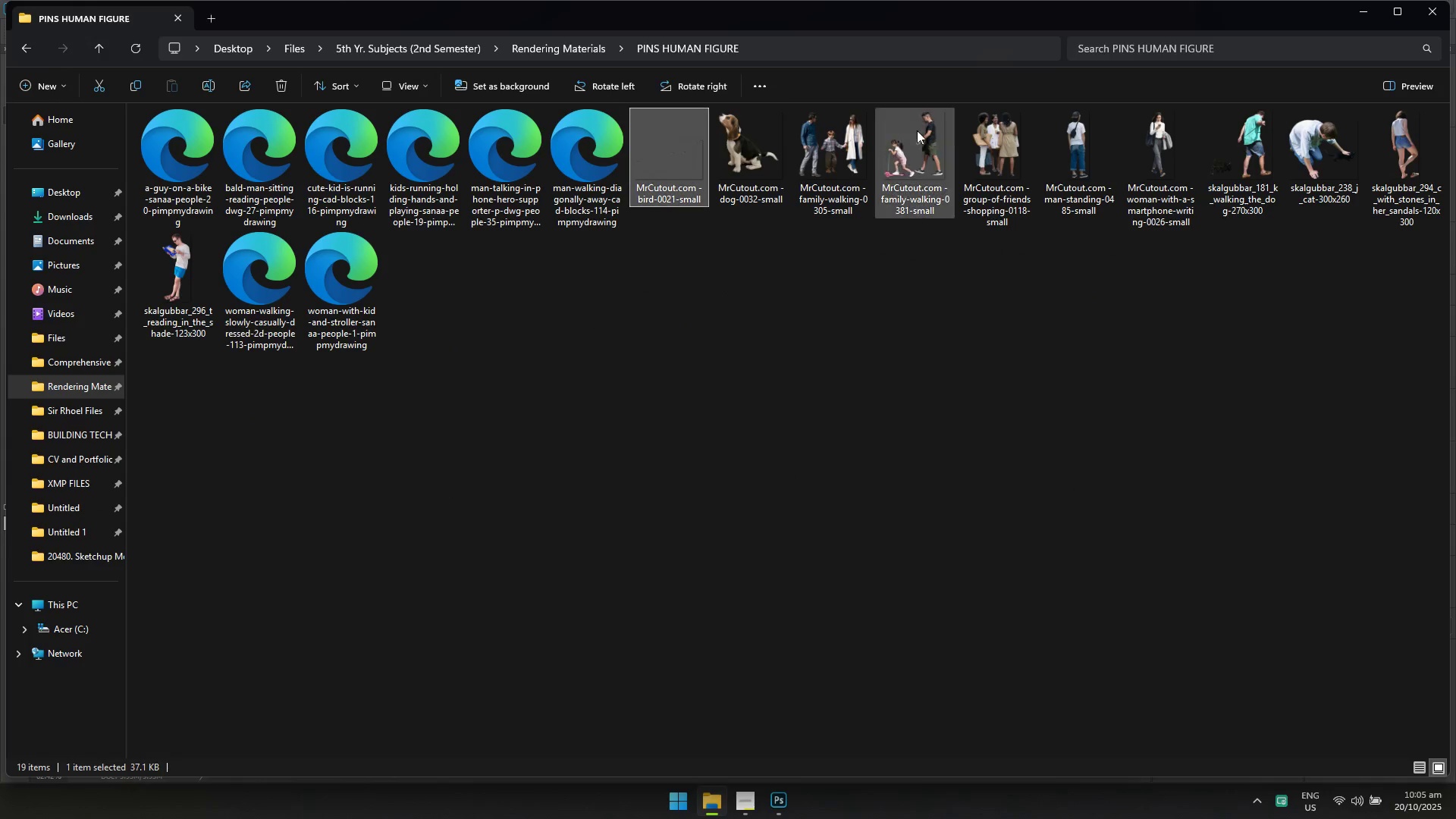 
left_click_drag(start_coordinate=[659, 153], to_coordinate=[555, 434])
 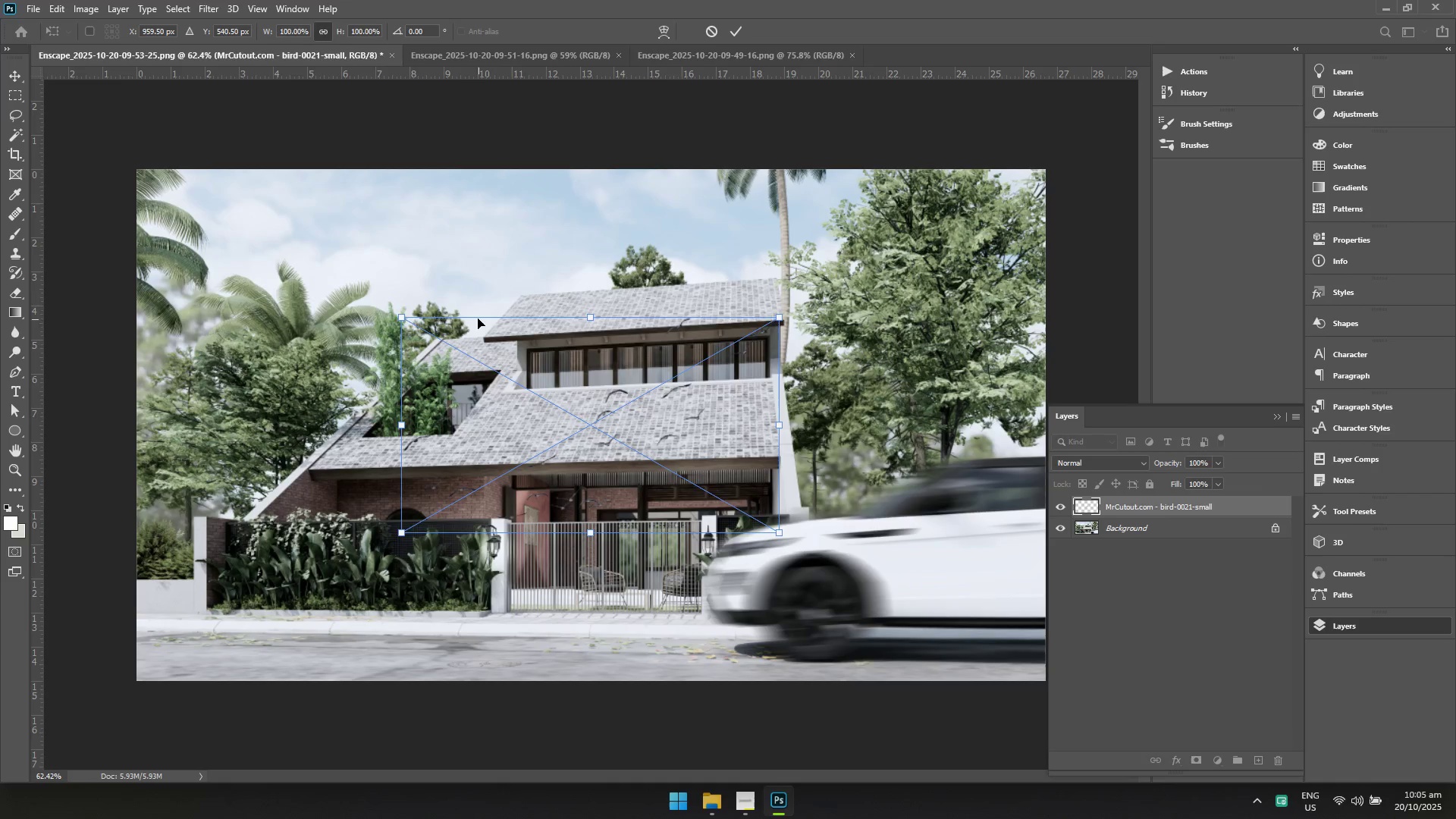 
left_click_drag(start_coordinate=[473, 309], to_coordinate=[458, 282])
 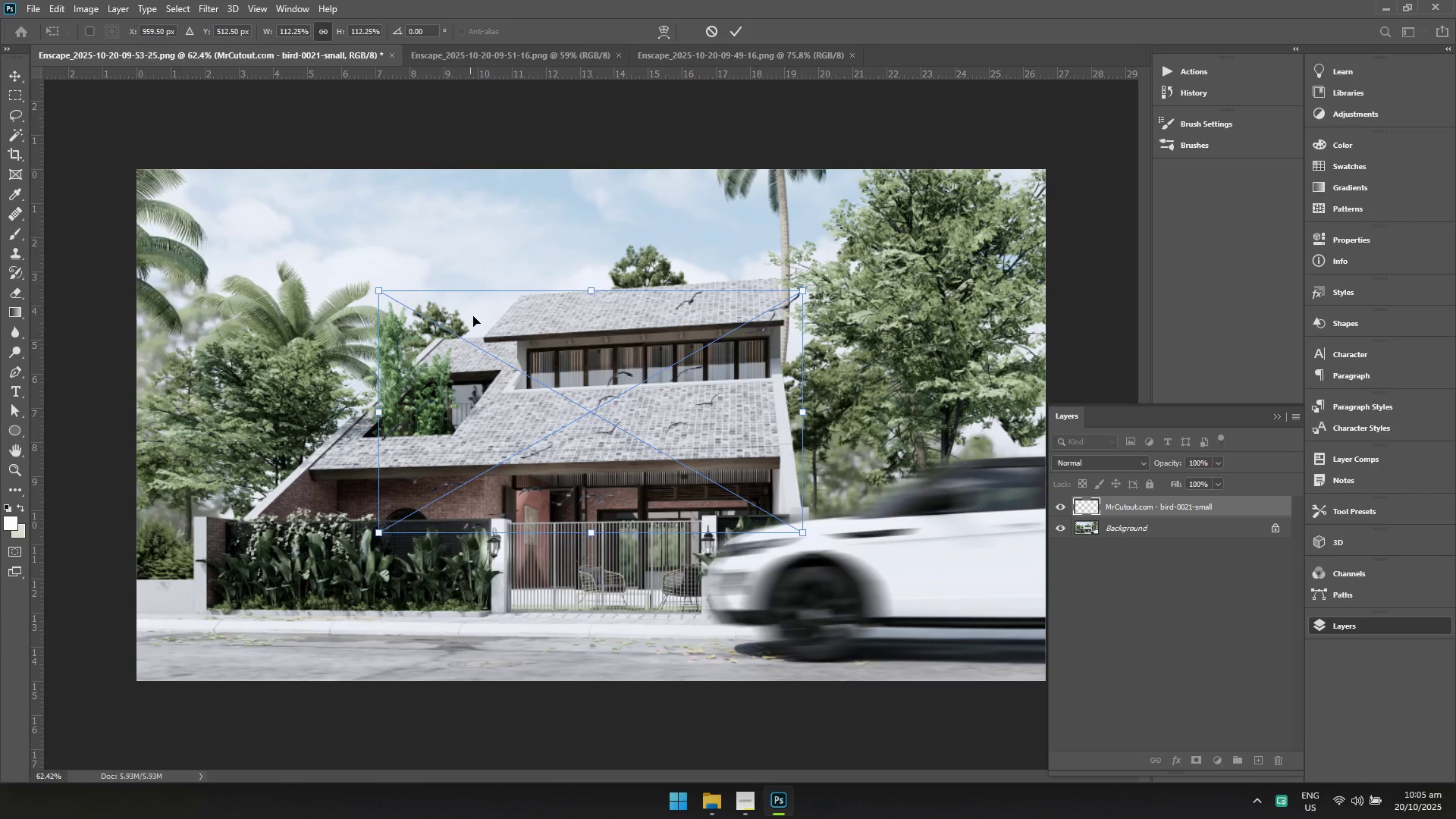 
right_click([538, 378])
 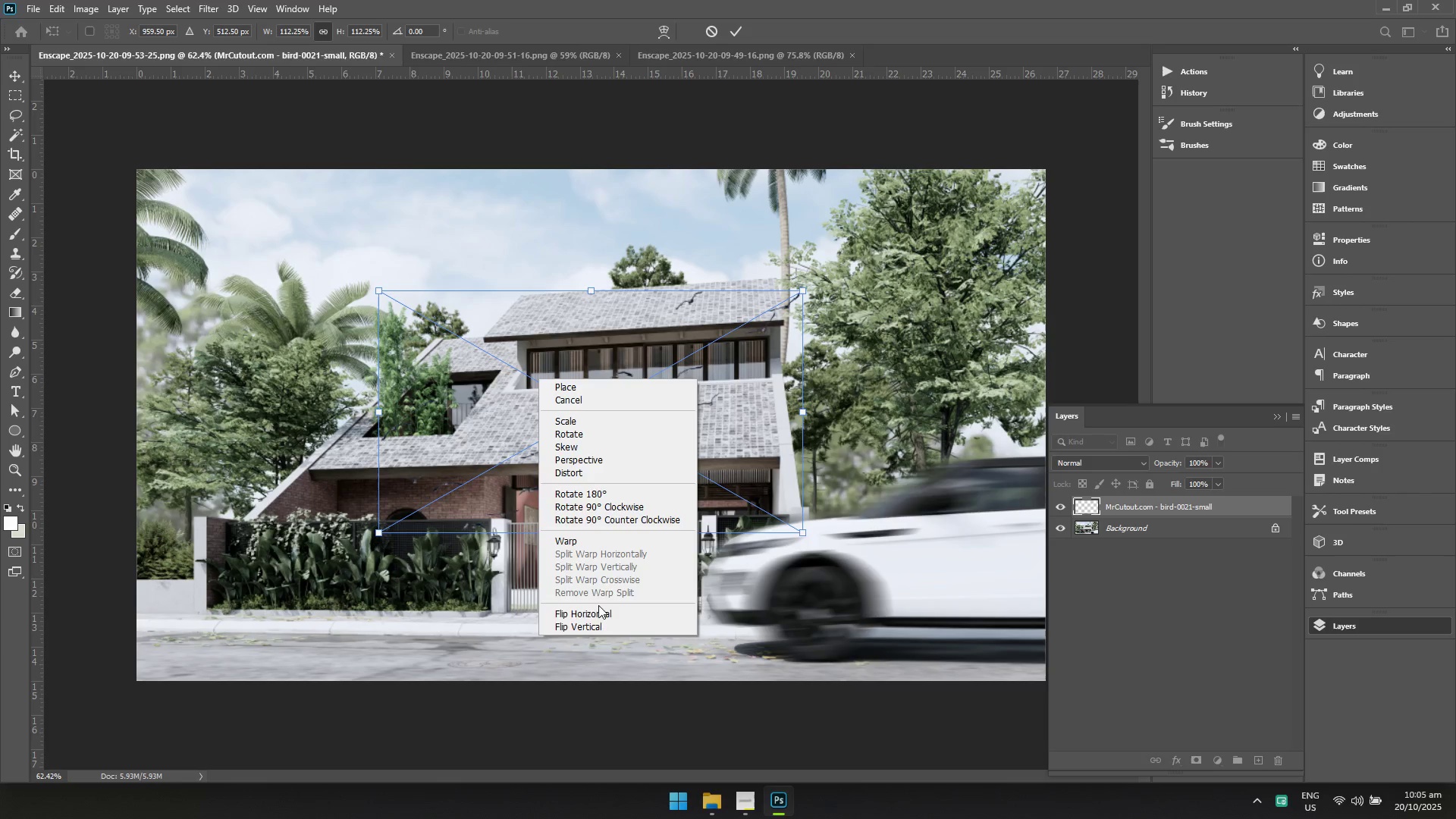 
left_click([598, 607])
 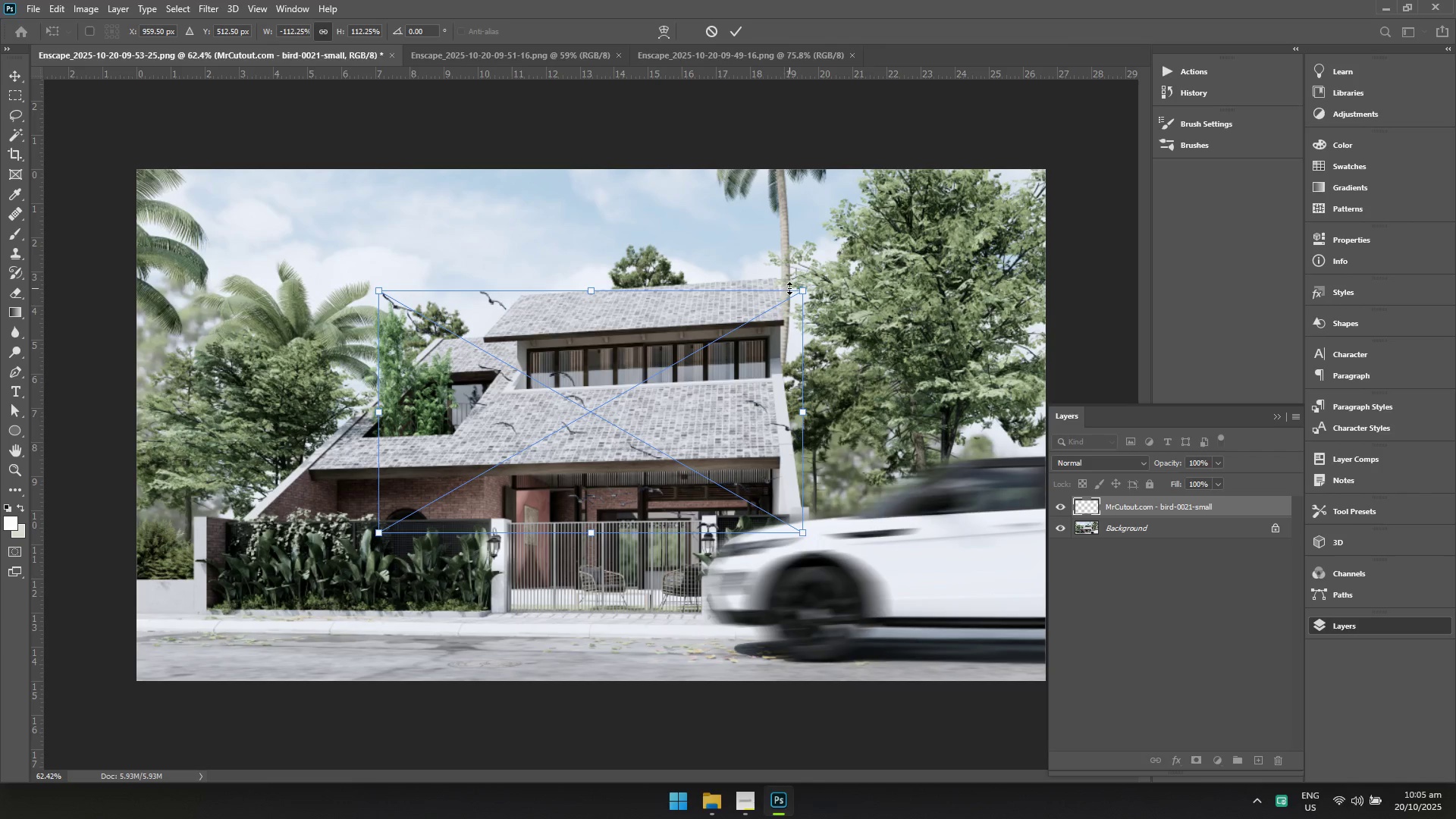 
left_click_drag(start_coordinate=[805, 291], to_coordinate=[577, 406])
 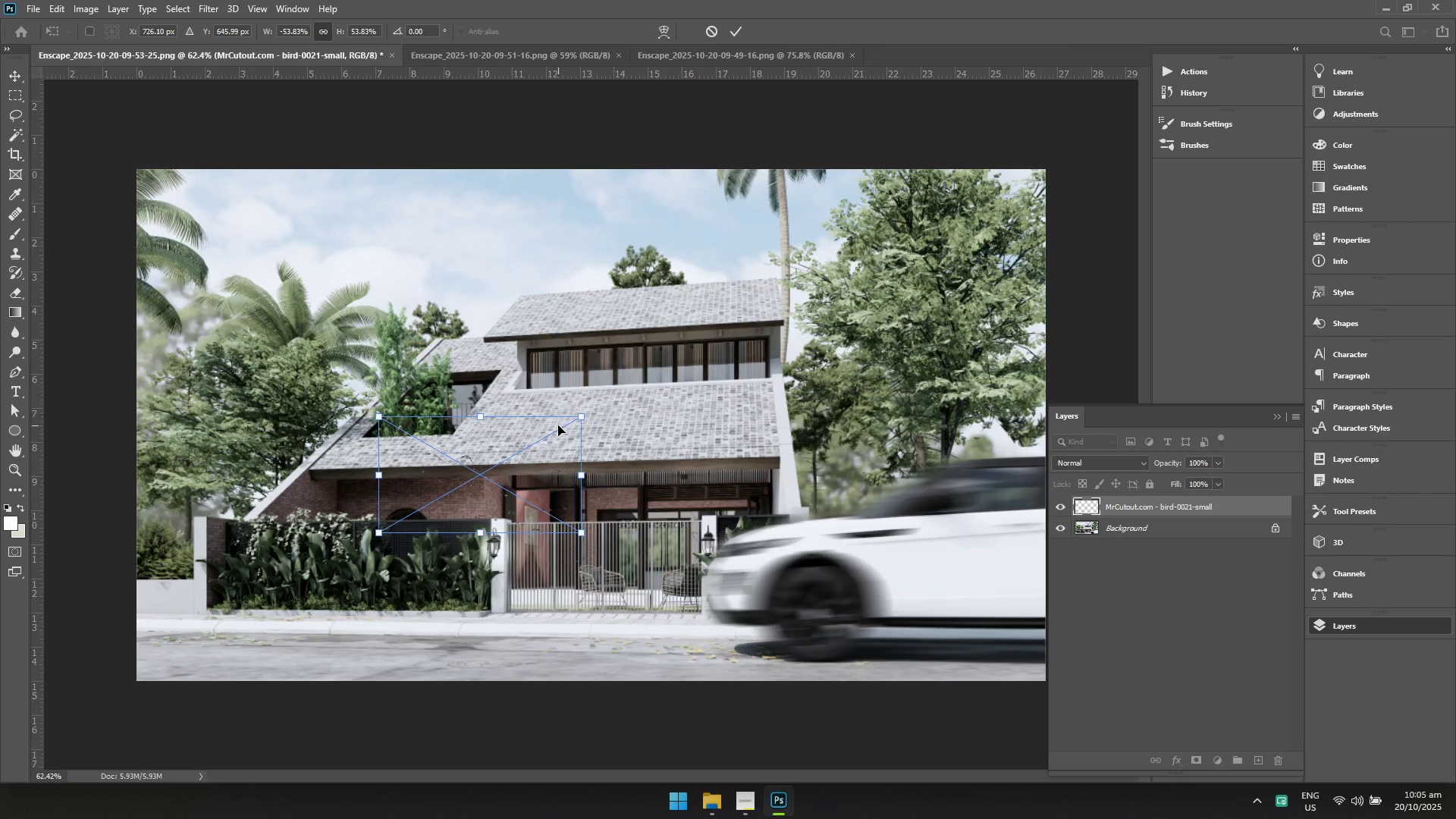 
left_click([558, 425])
 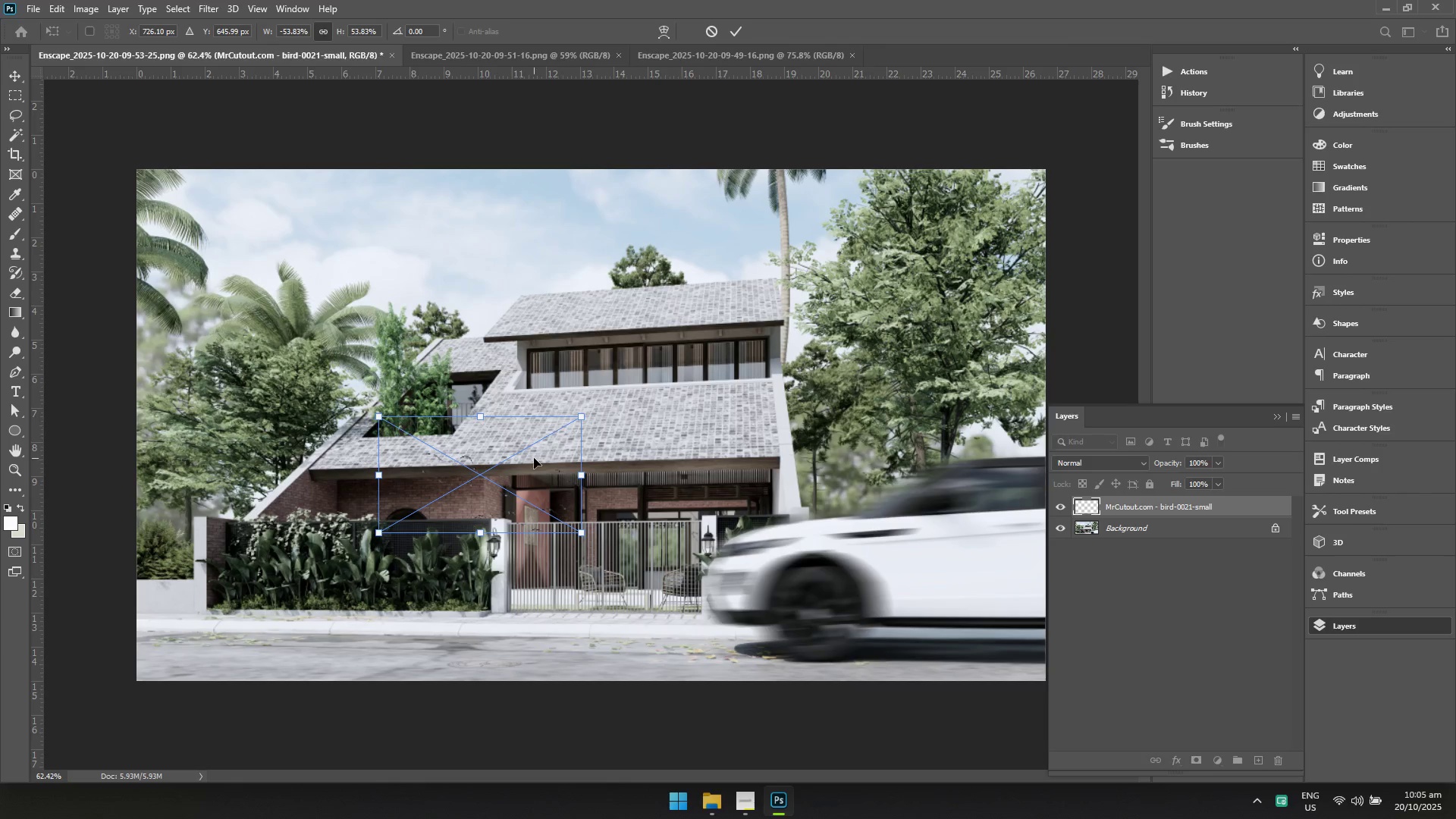 
left_click_drag(start_coordinate=[488, 460], to_coordinate=[442, 209])
 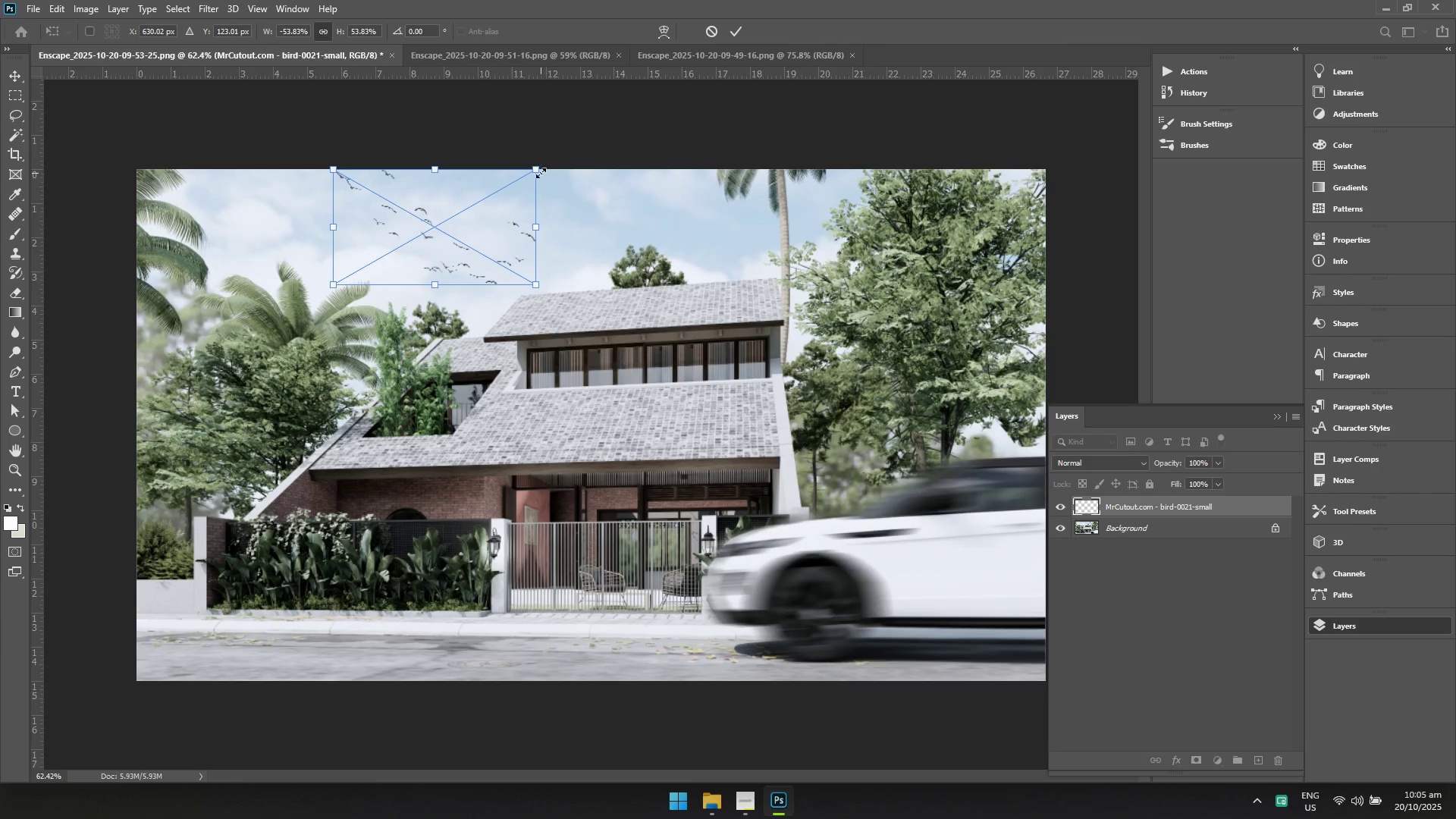 
left_click_drag(start_coordinate=[537, 170], to_coordinate=[475, 206])
 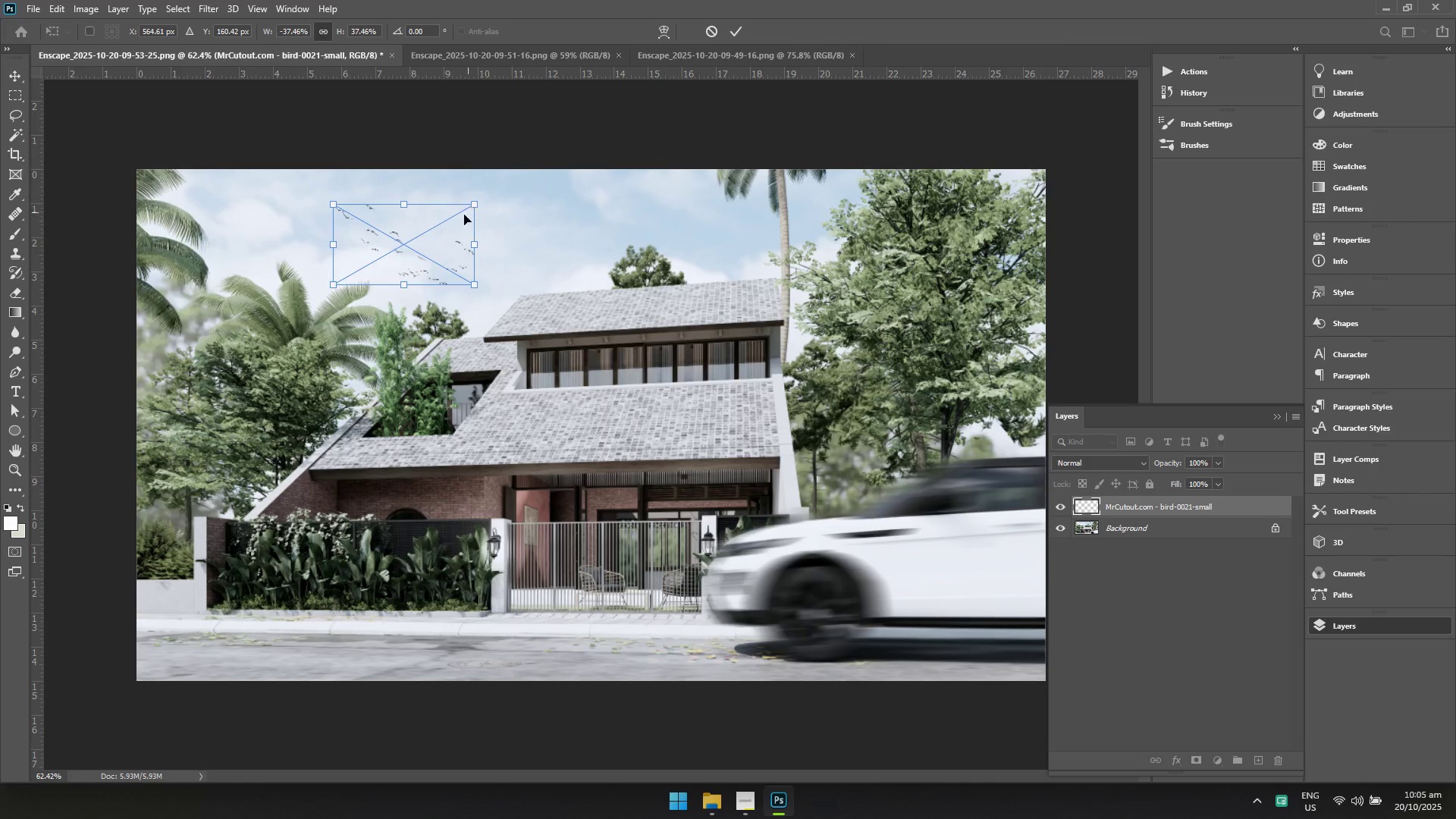 
left_click_drag(start_coordinate=[424, 236], to_coordinate=[336, 218])
 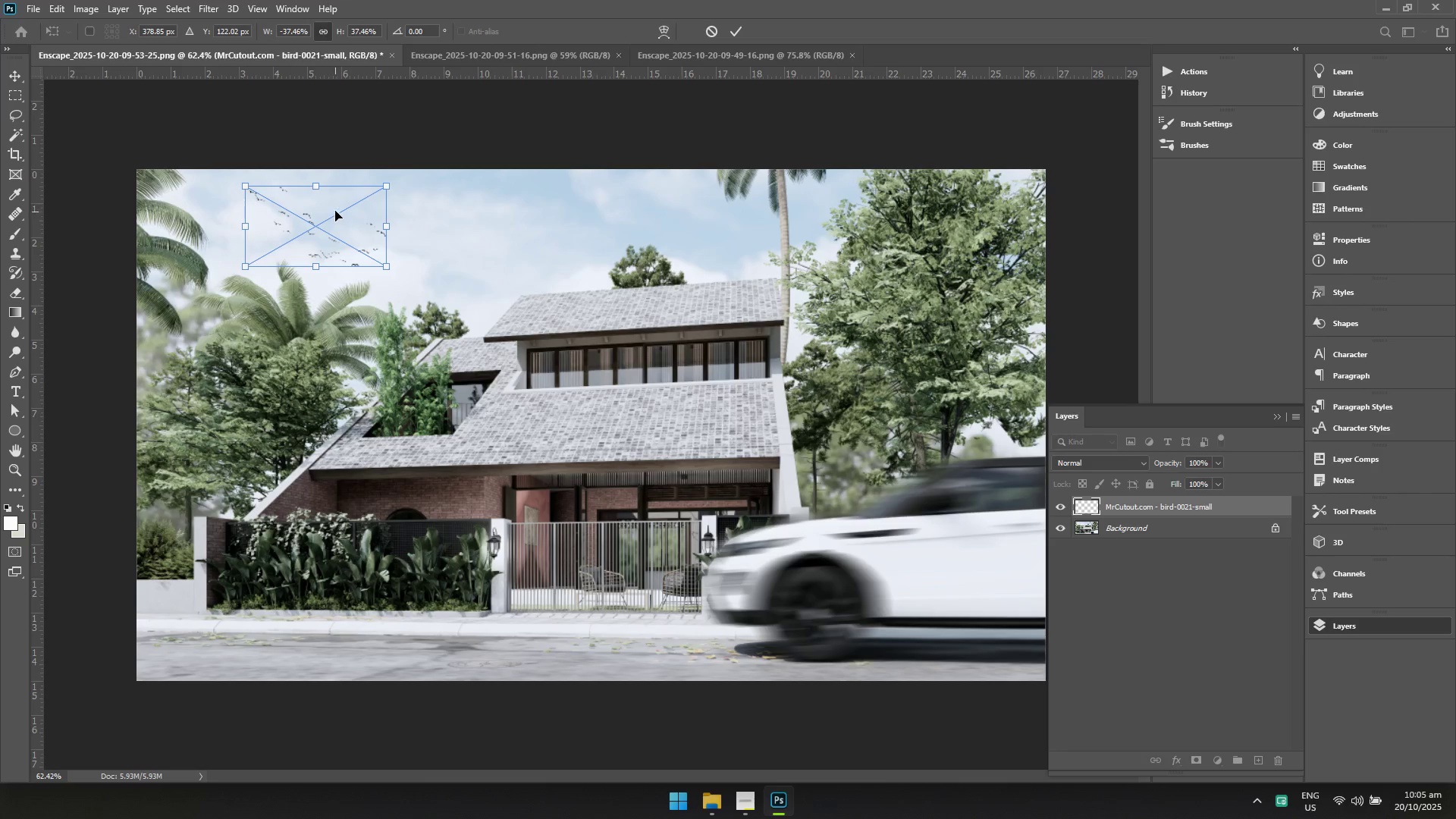 
key(Enter)
 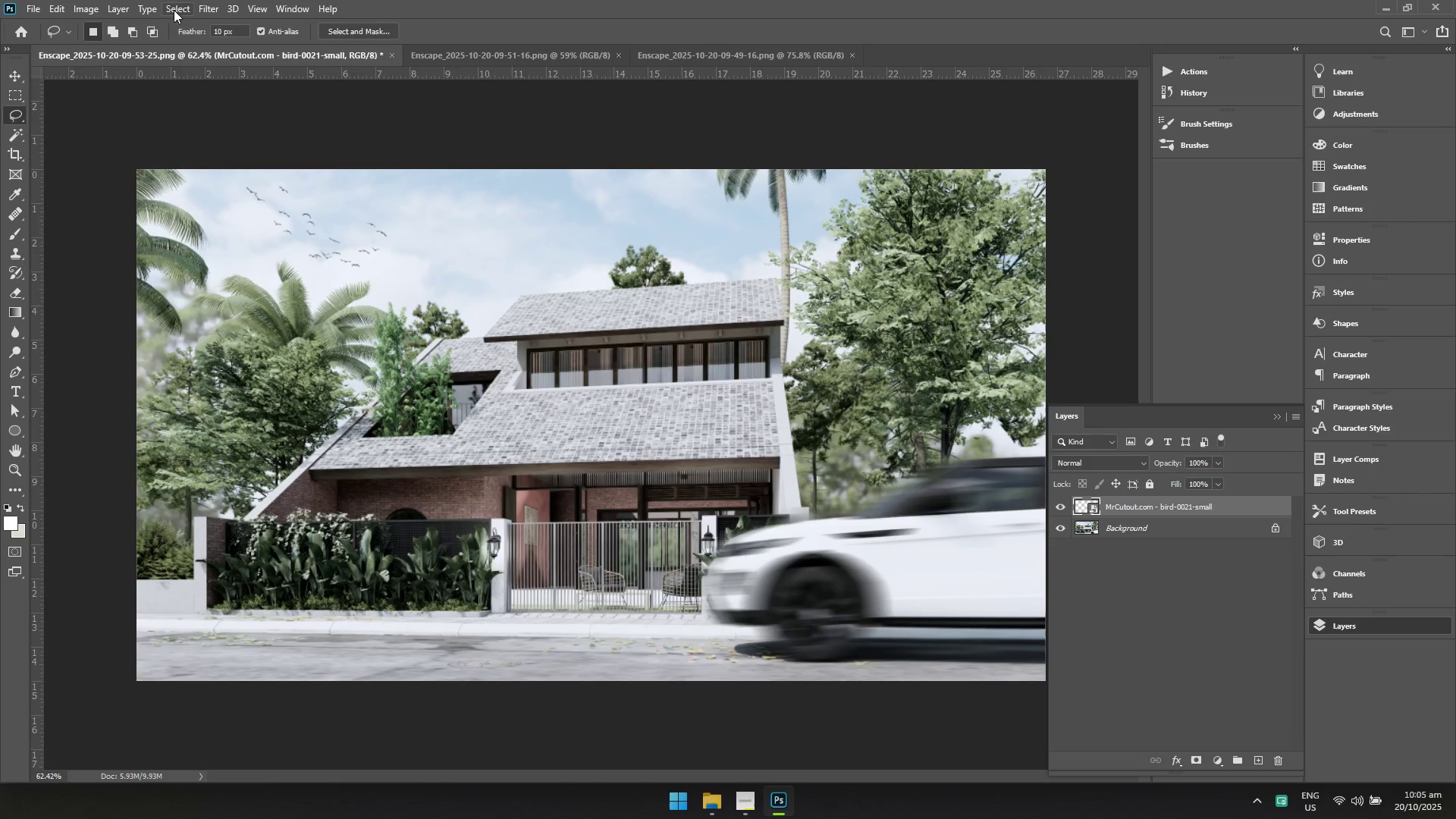 
left_click([201, 5])
 